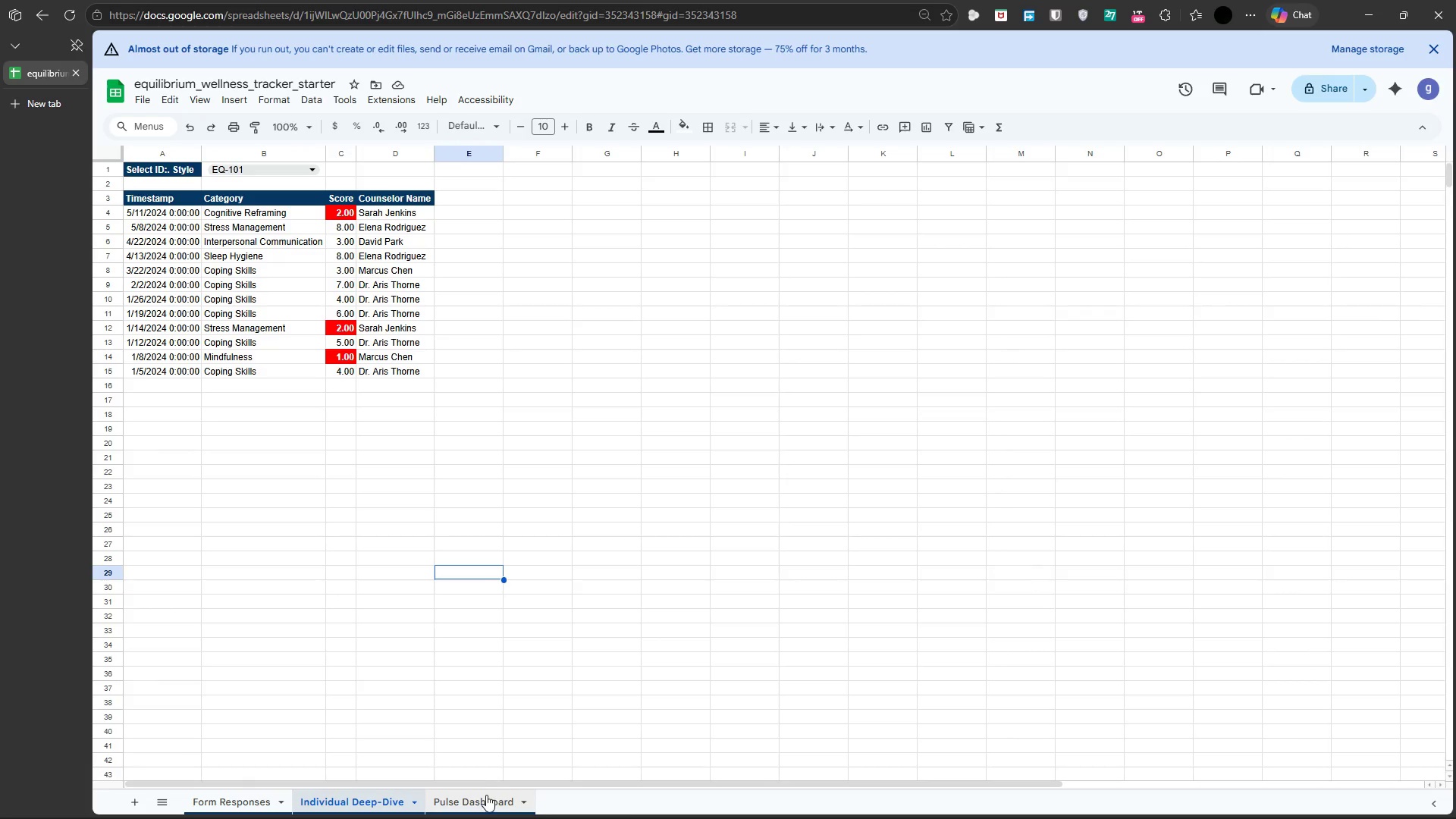 
left_click([486, 792])
 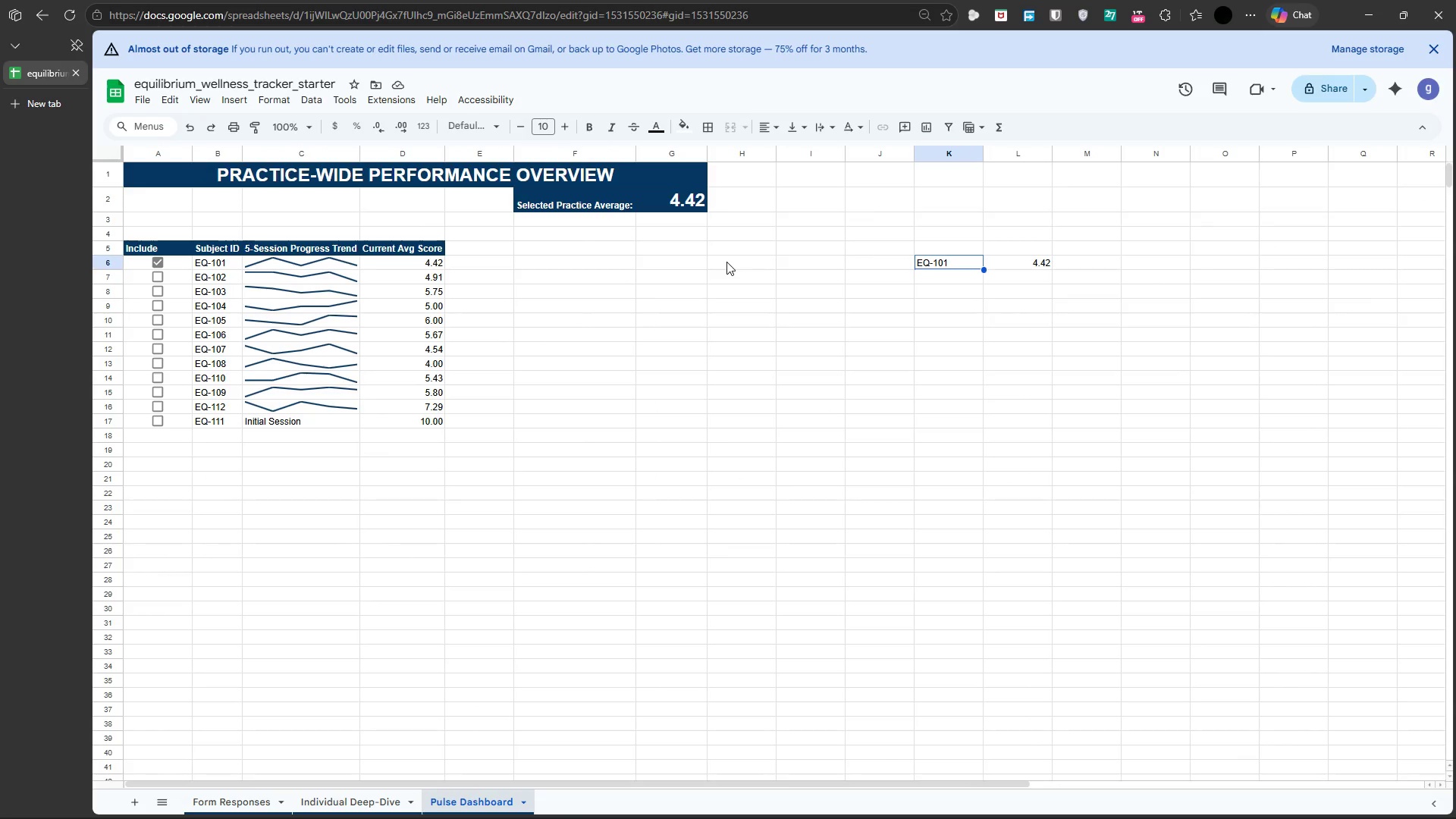 
wait(6.45)
 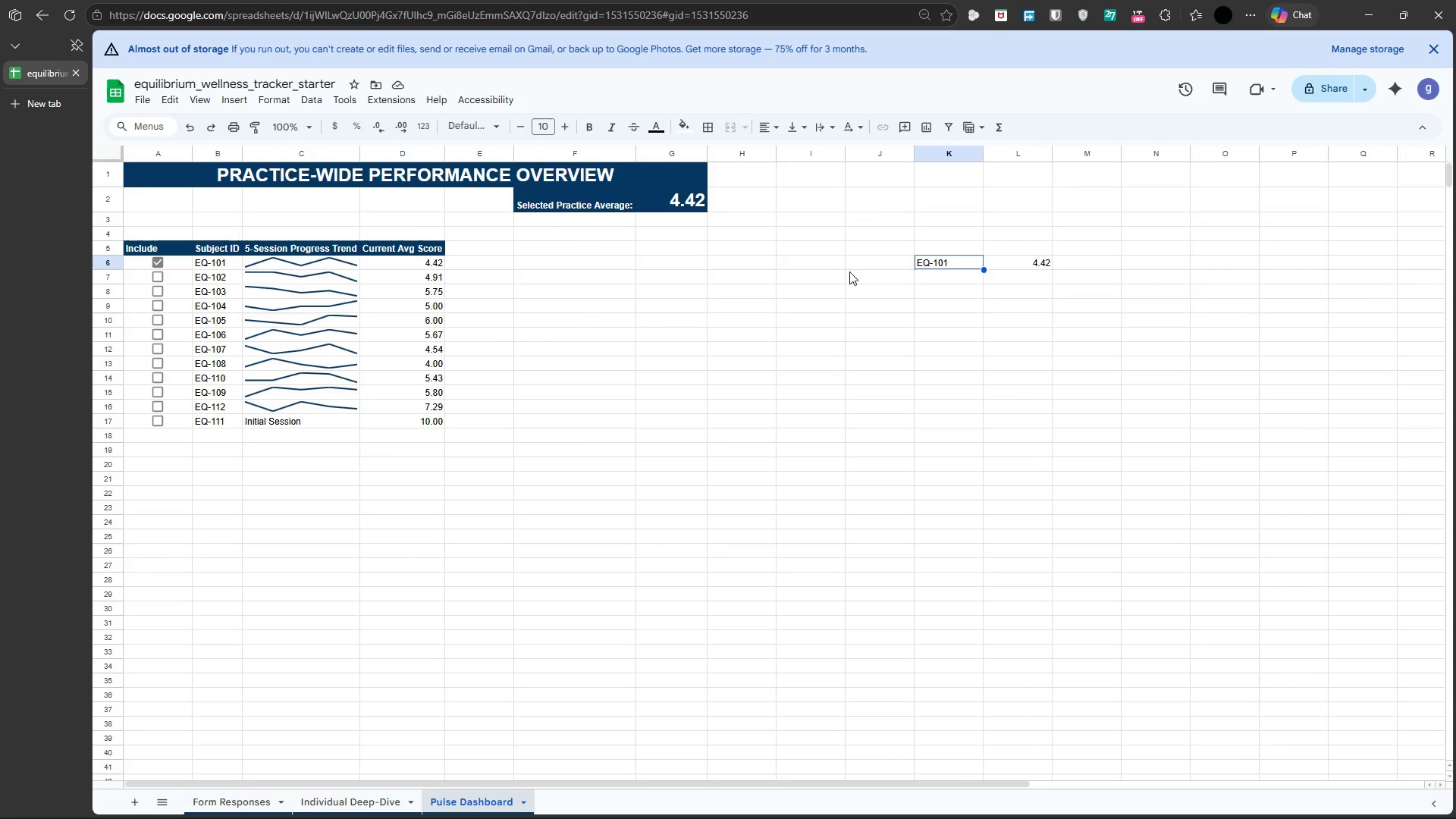 
left_click([156, 277])
 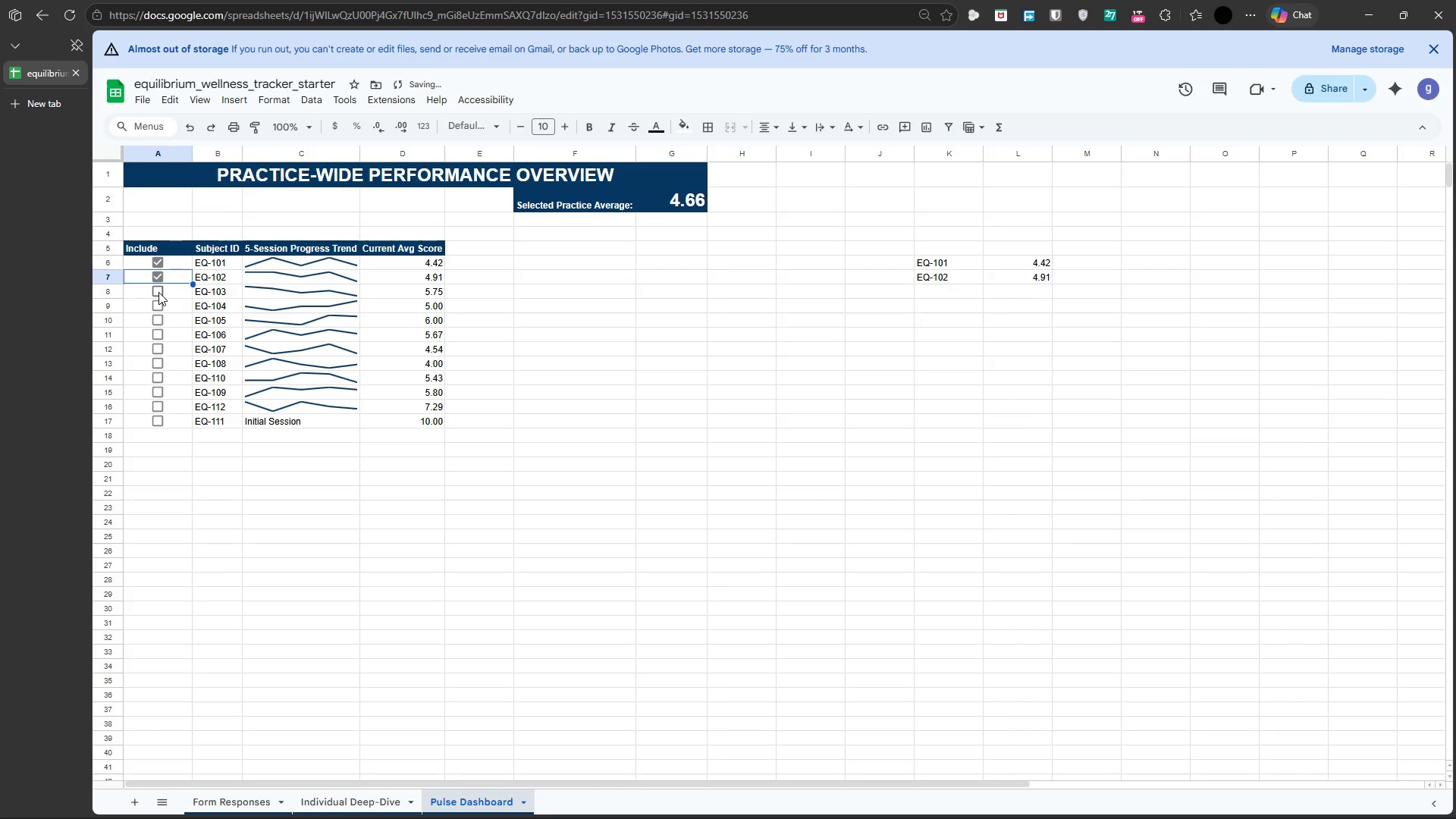 
left_click([158, 292])
 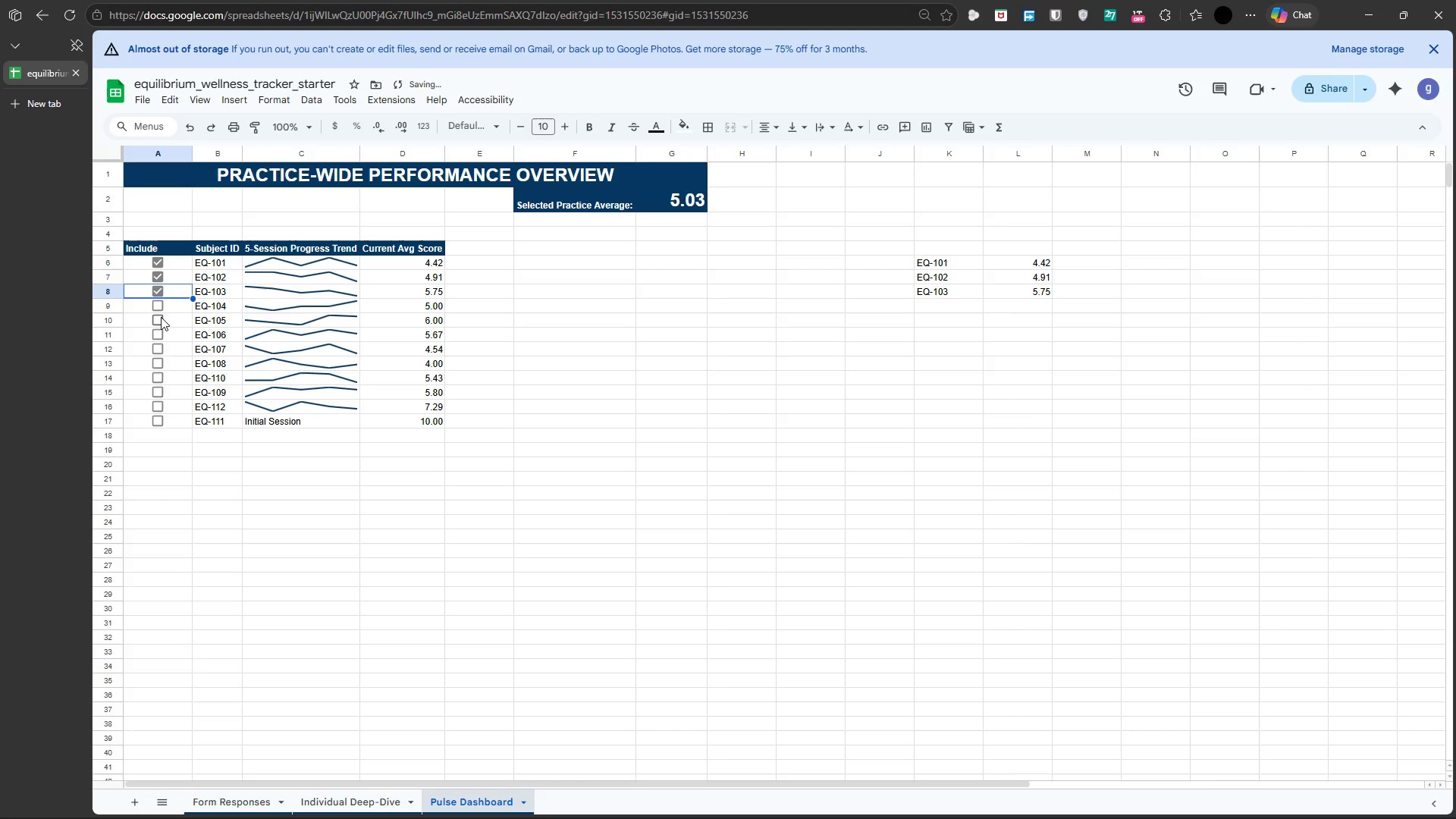 
left_click([160, 311])
 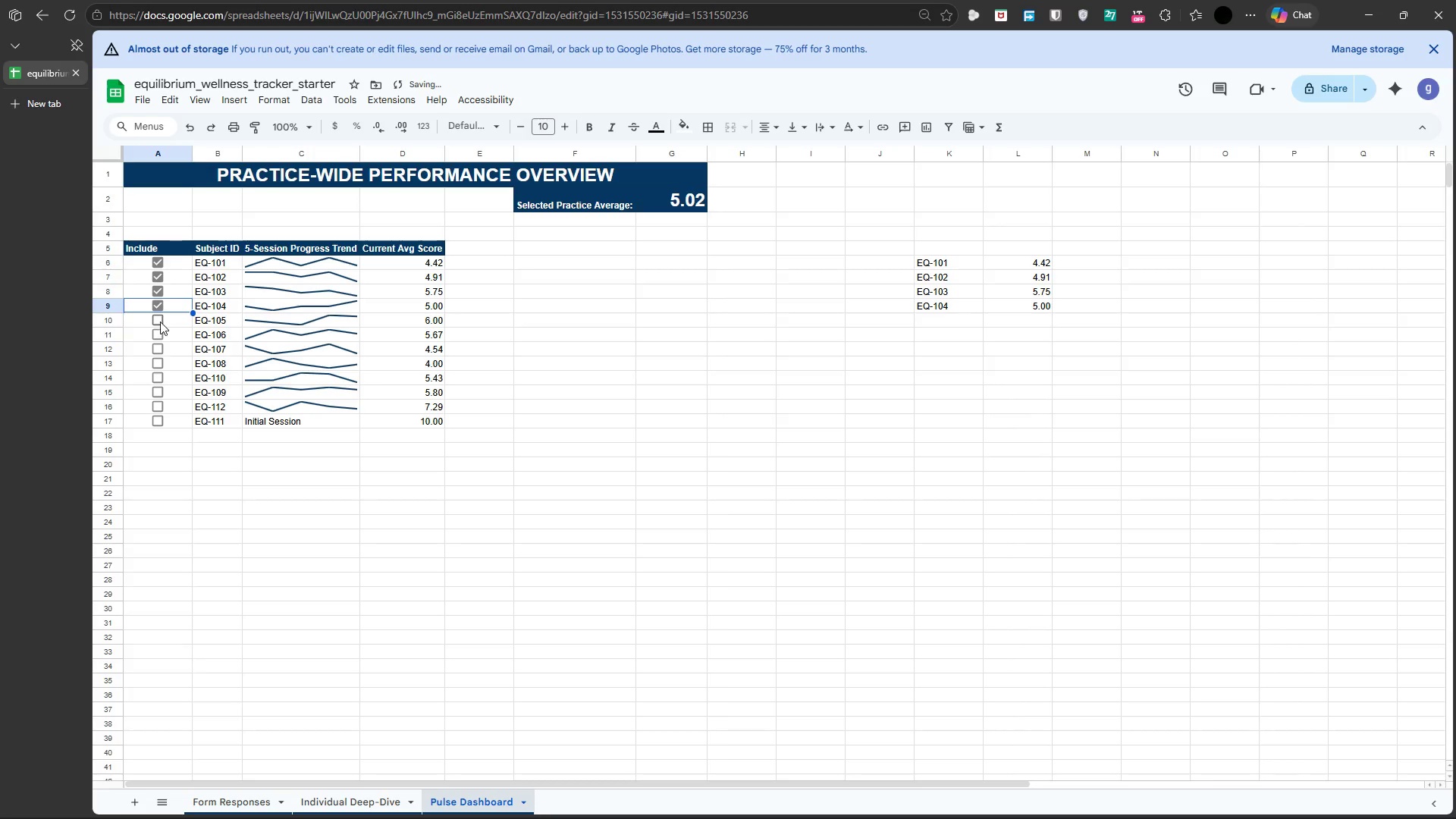 
left_click([160, 321])
 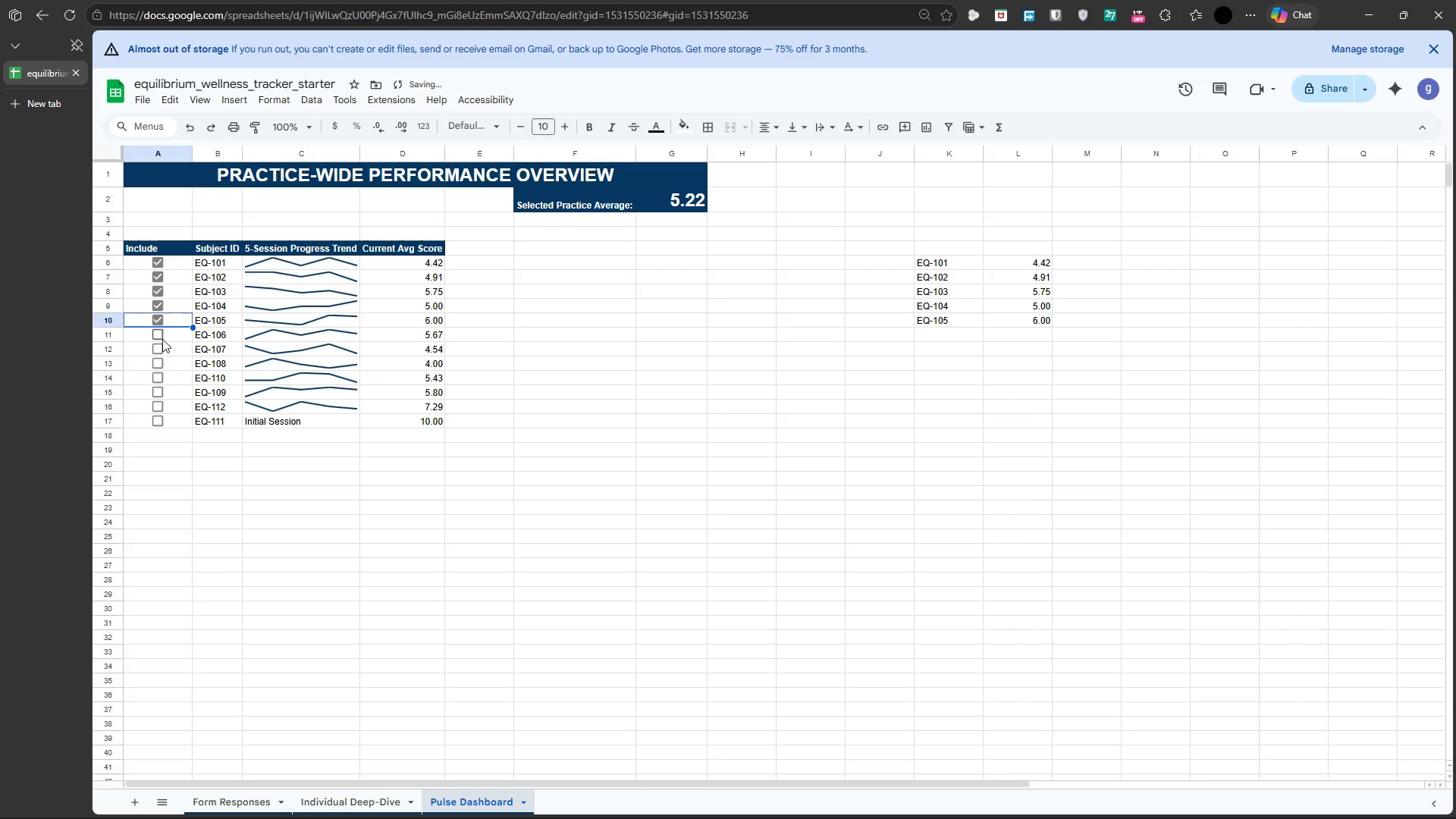 
left_click([162, 339])
 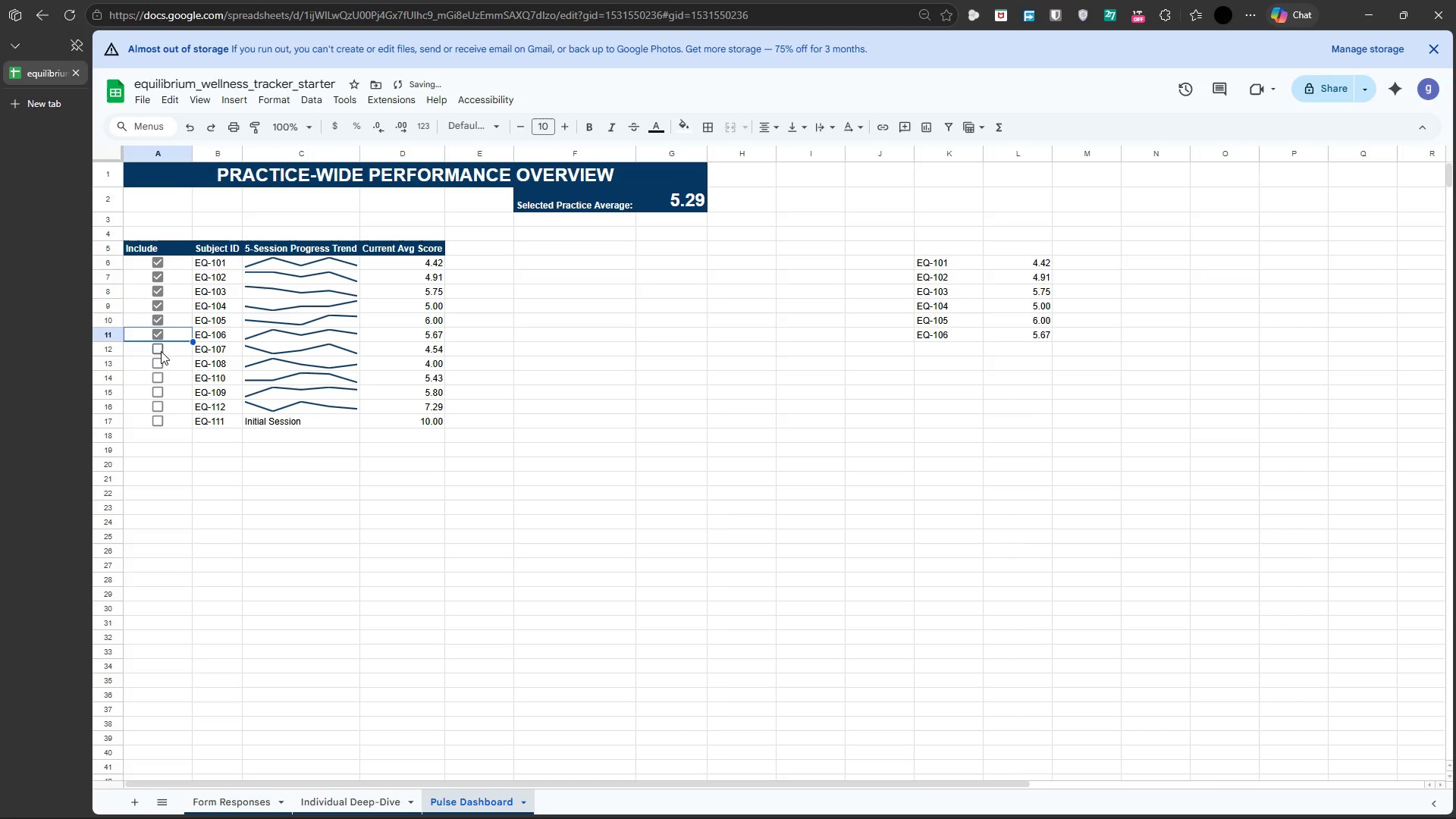 
left_click([161, 351])
 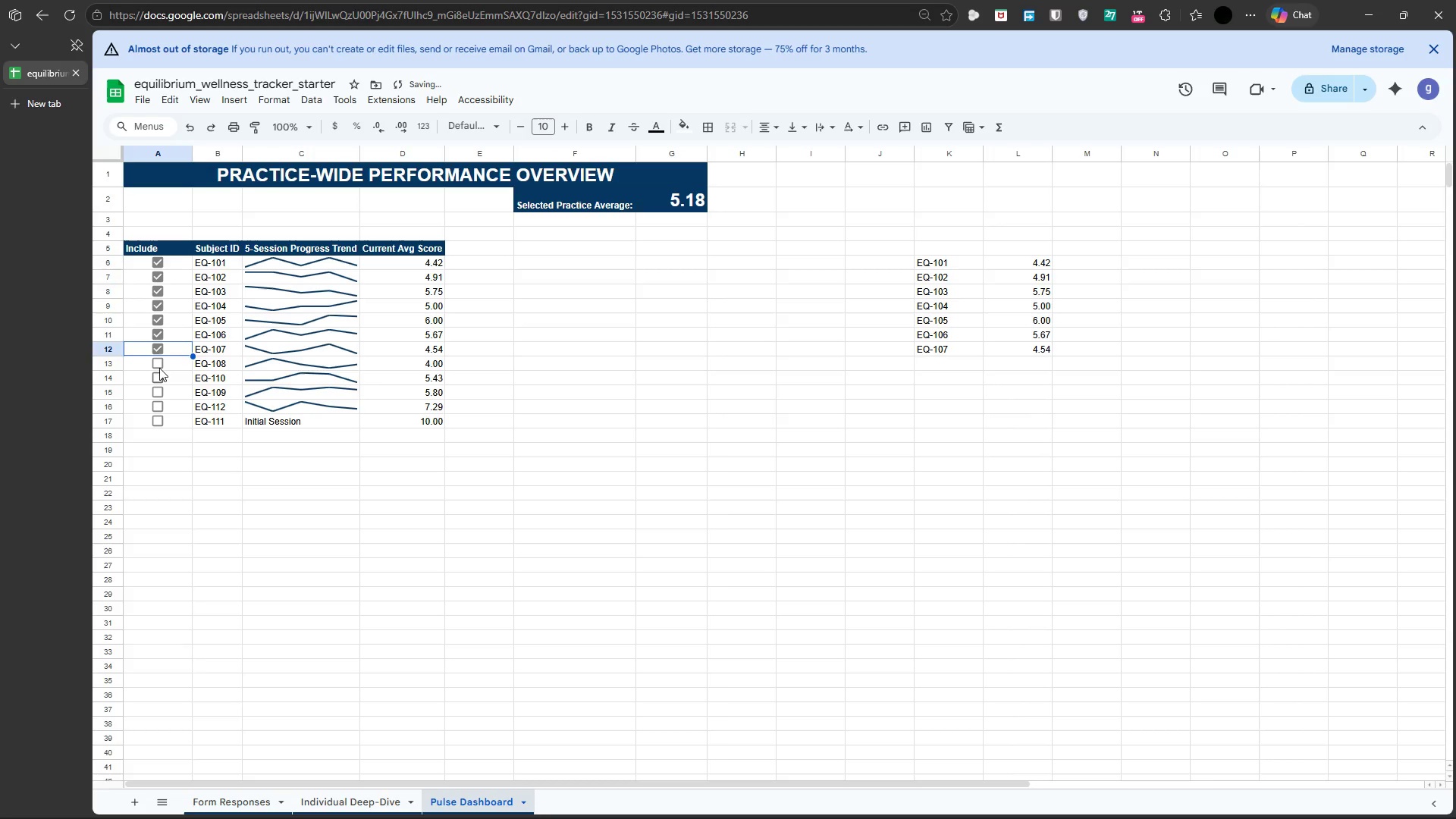 
left_click([159, 368])
 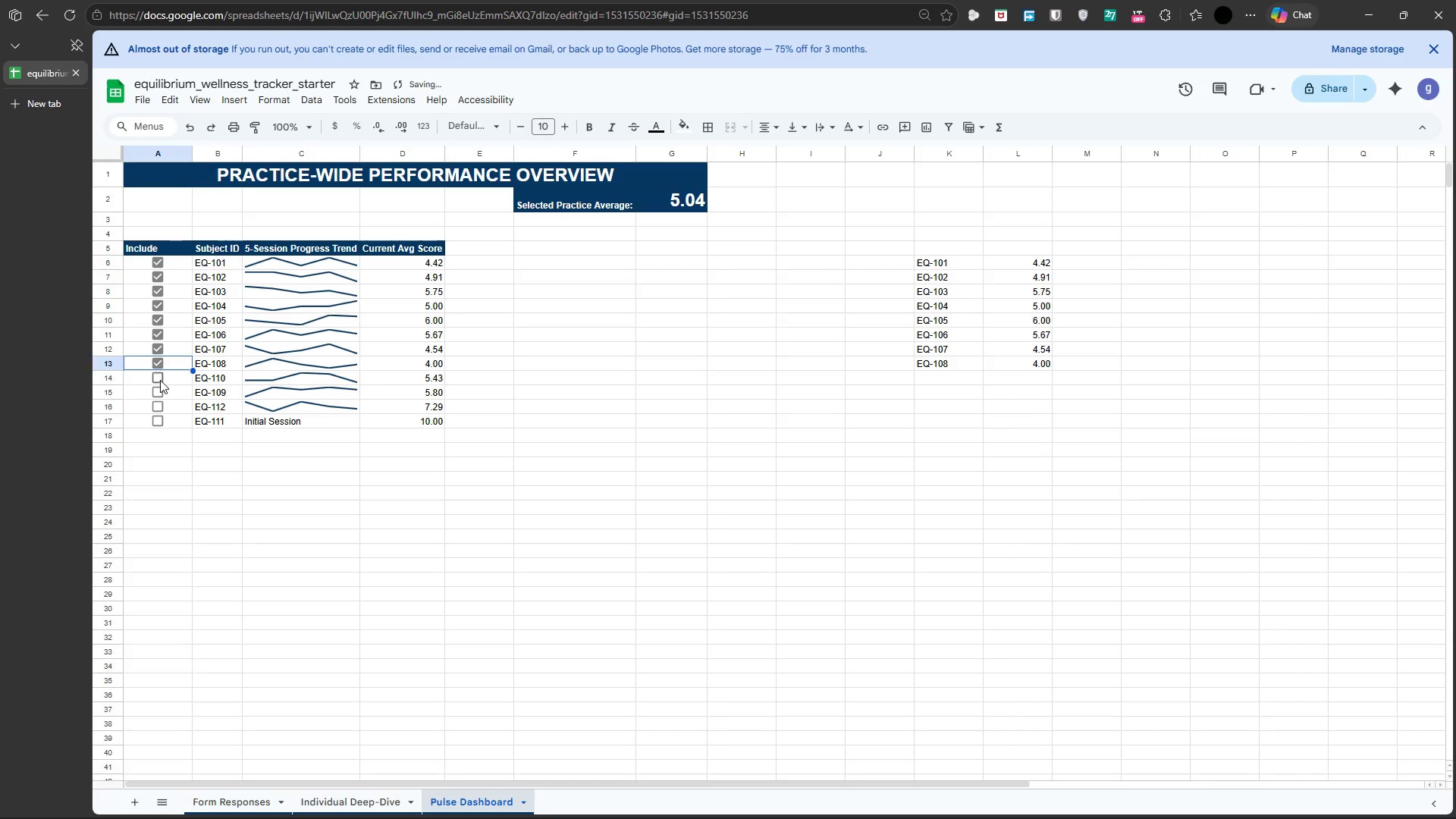 
left_click([160, 380])
 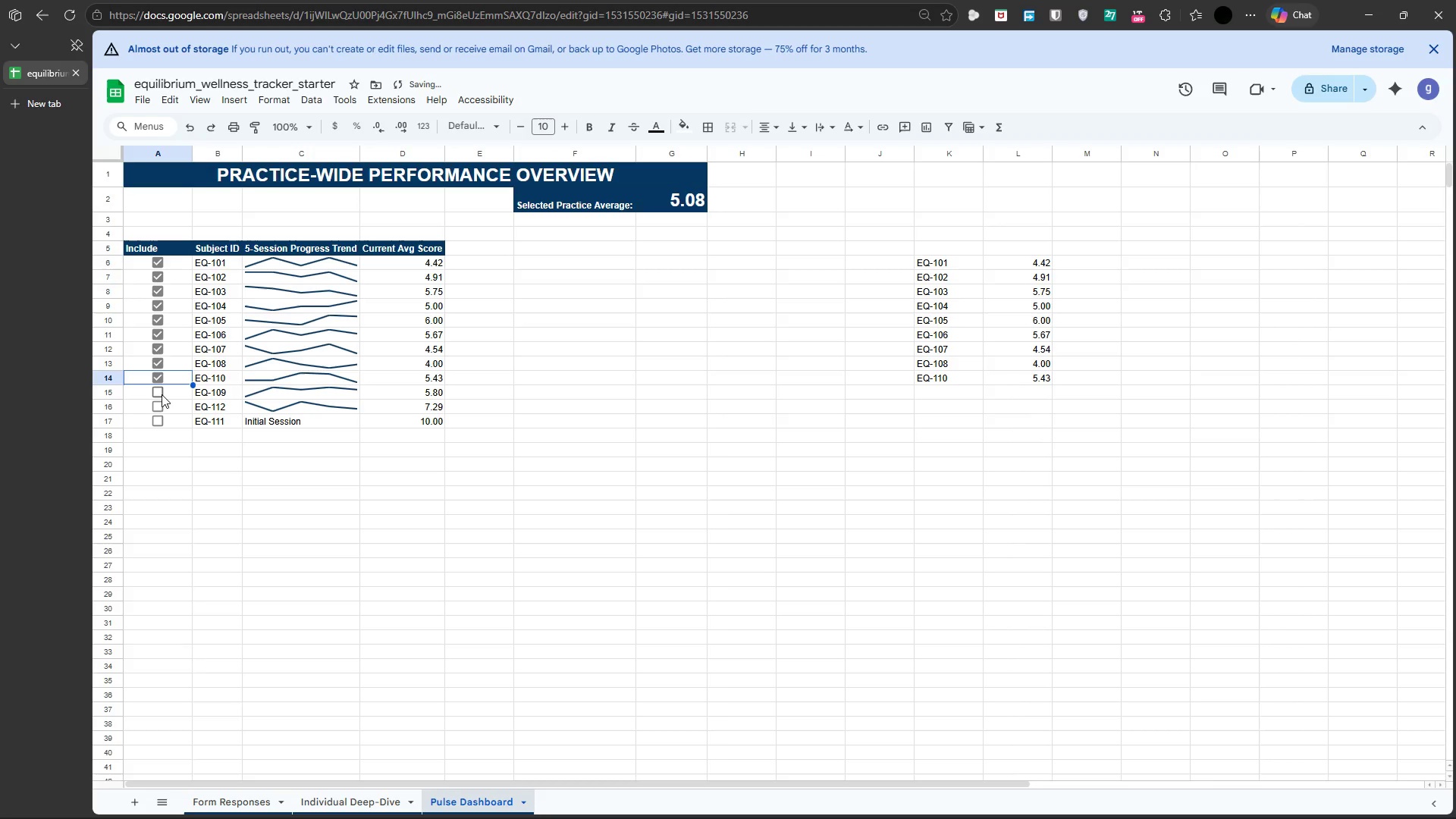 
left_click([159, 387])
 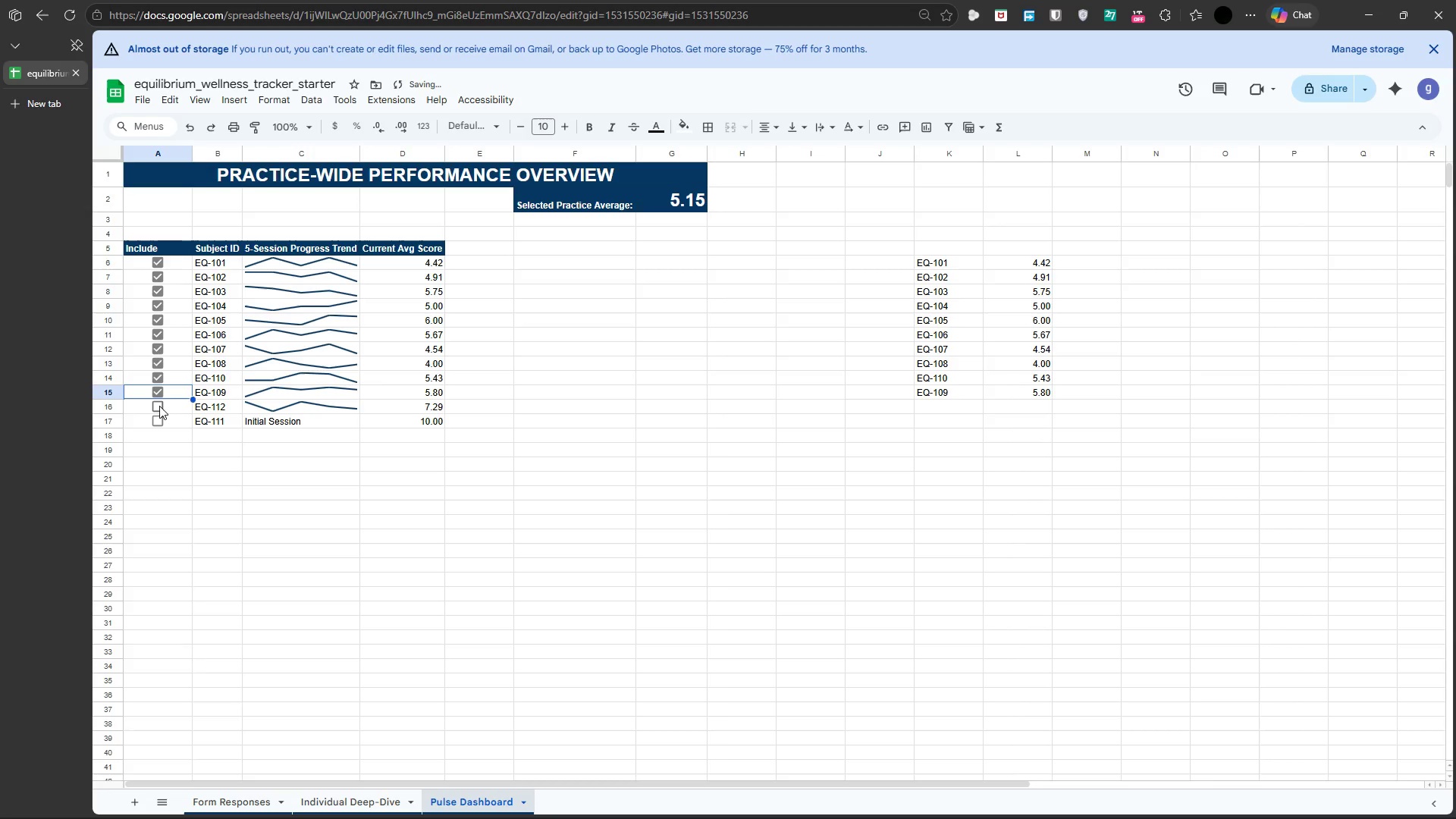 
left_click([159, 406])
 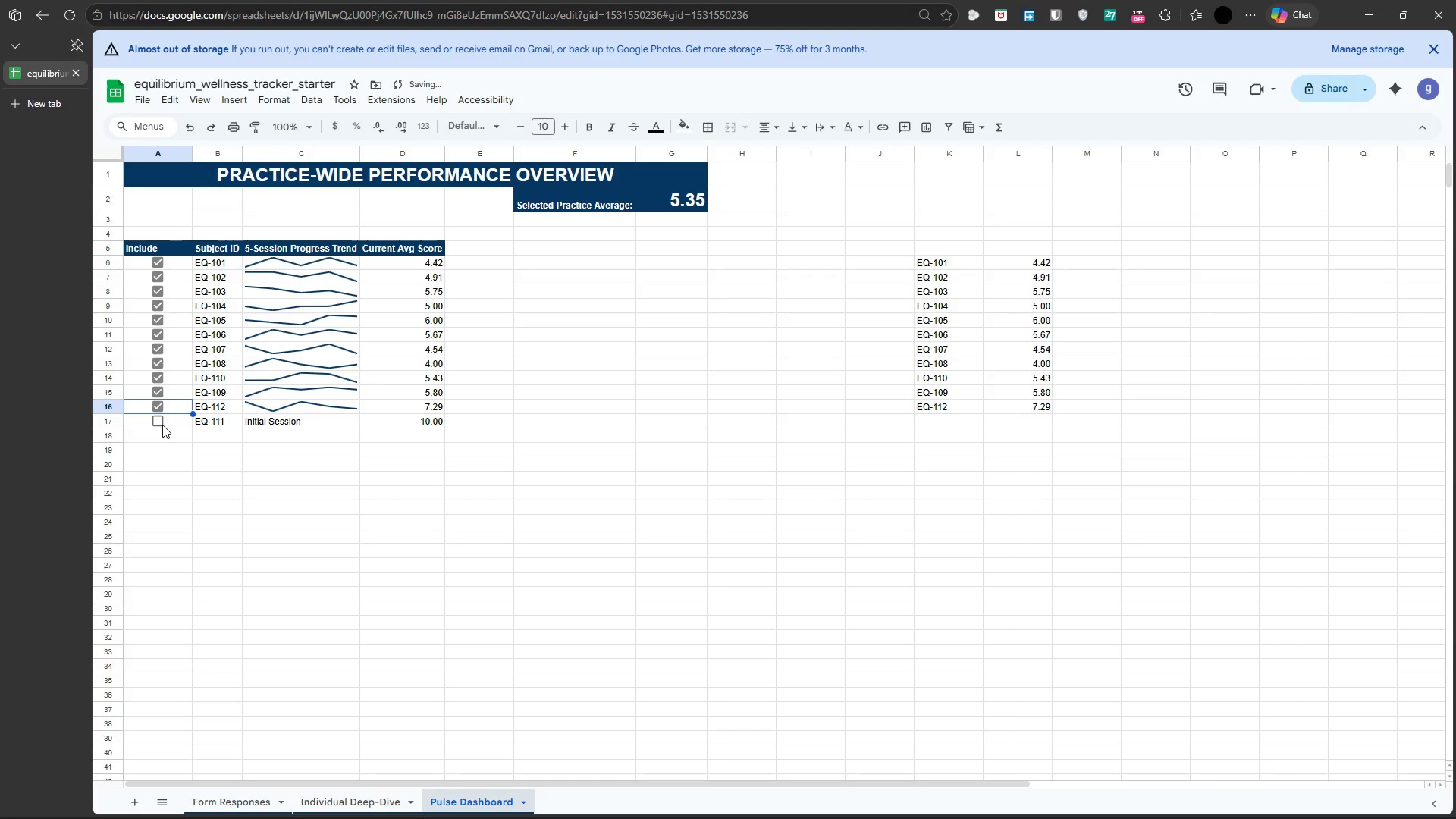 
left_click([162, 425])
 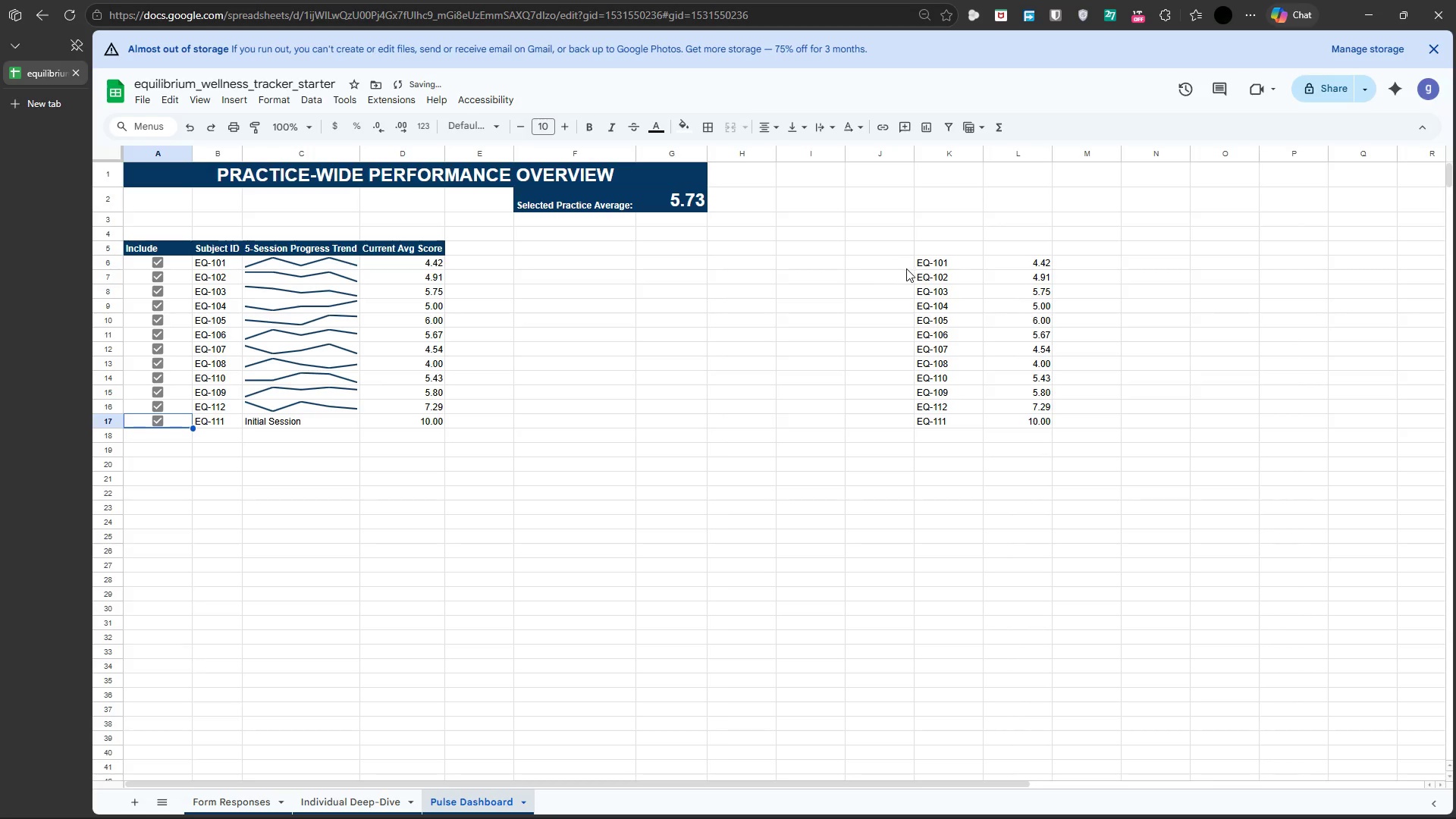 
left_click([919, 266])
 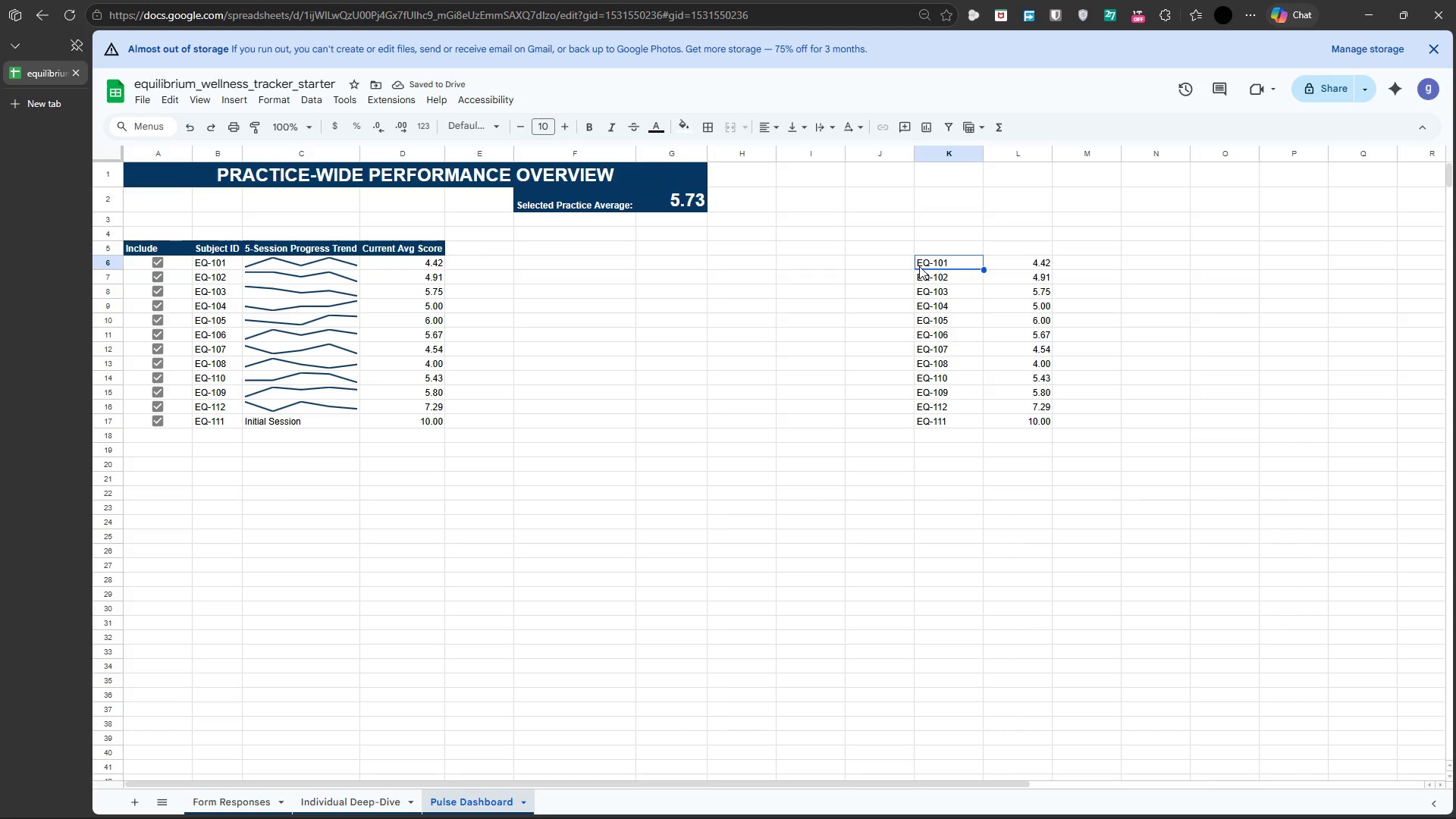 
key(Shift+ArrowRight)
 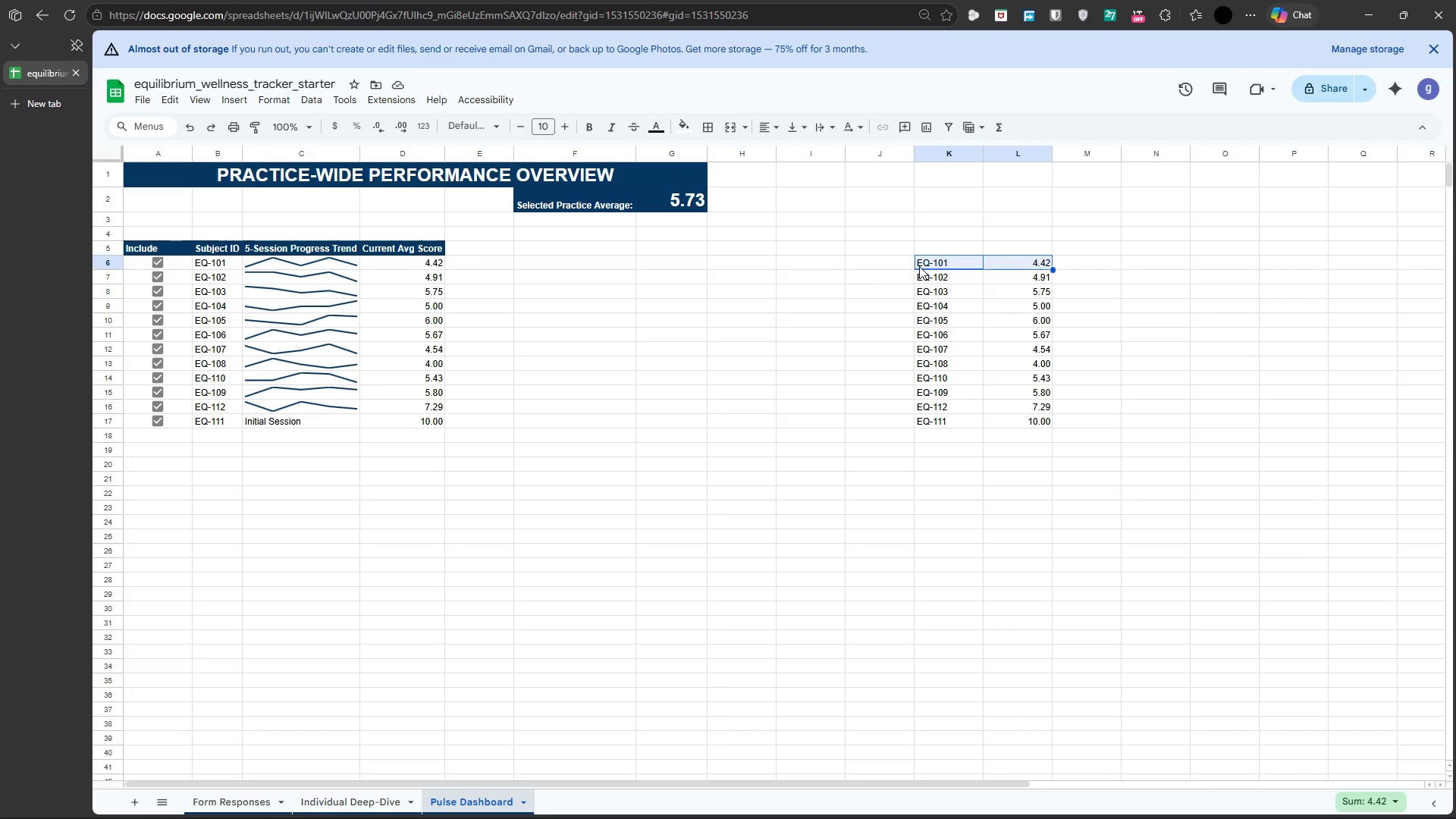 
key(Shift+ArrowDown)
 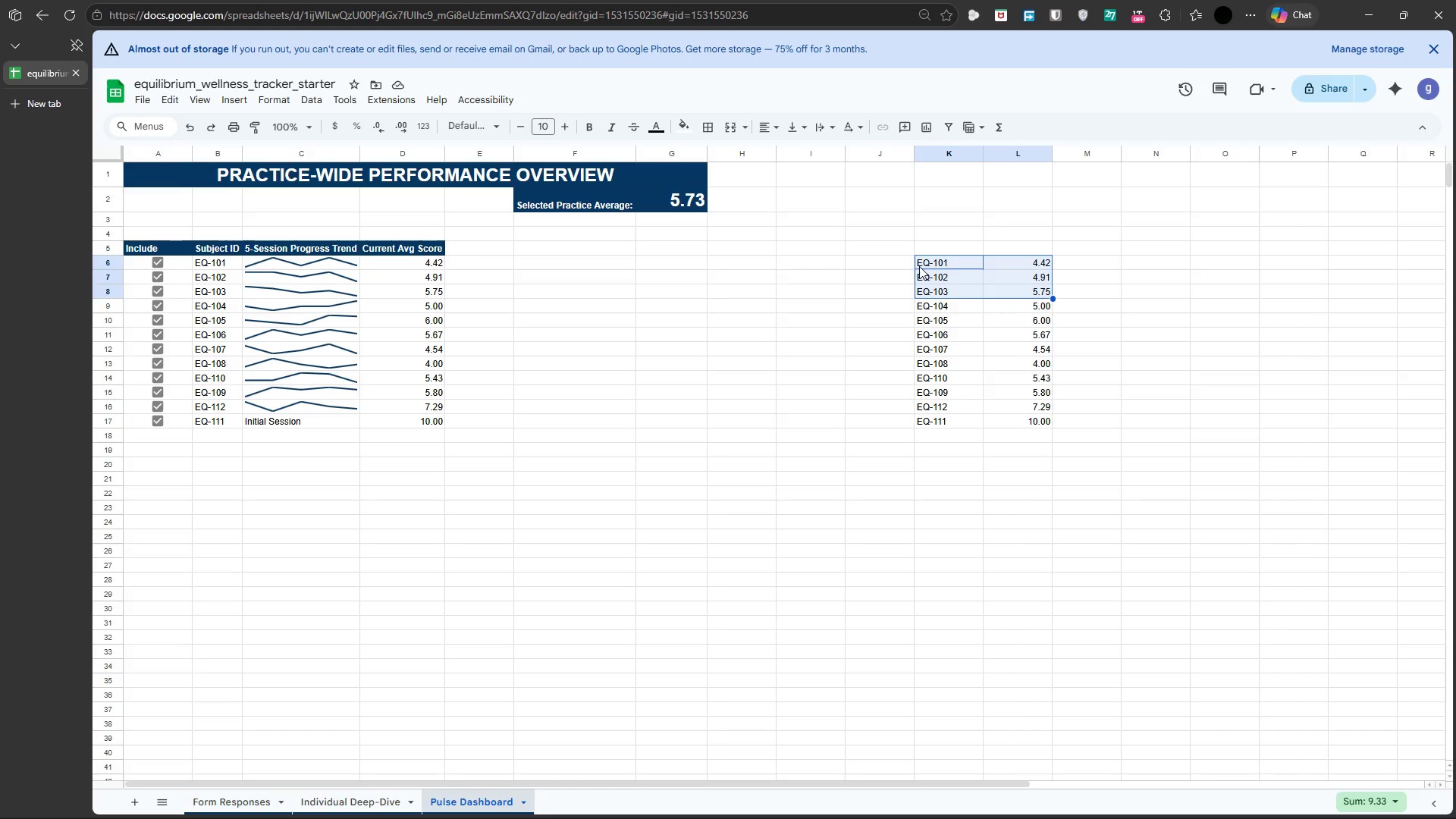 
key(Shift+ArrowDown)
 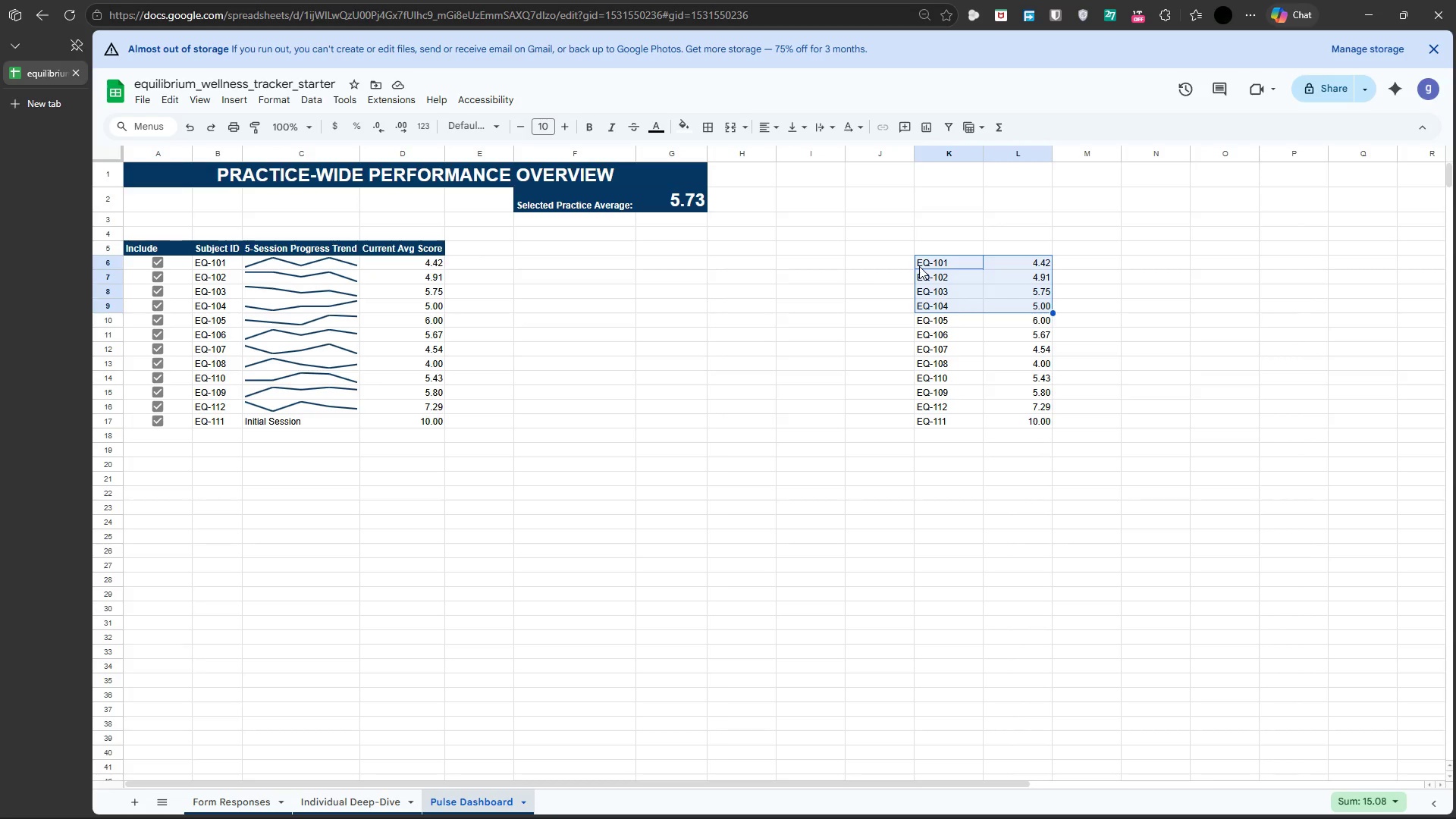 
key(Shift+ArrowDown)
 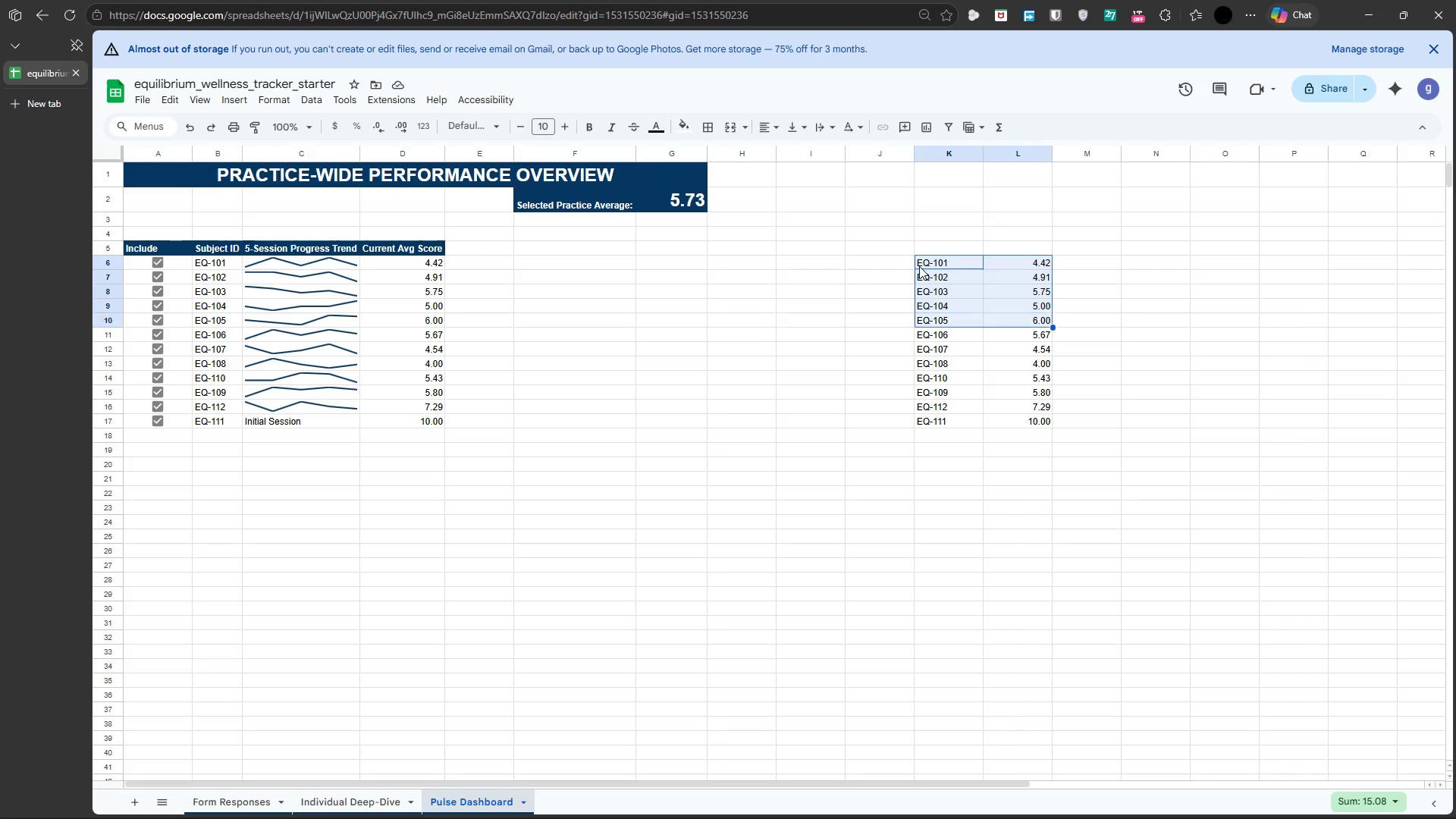 
key(Shift+ArrowDown)
 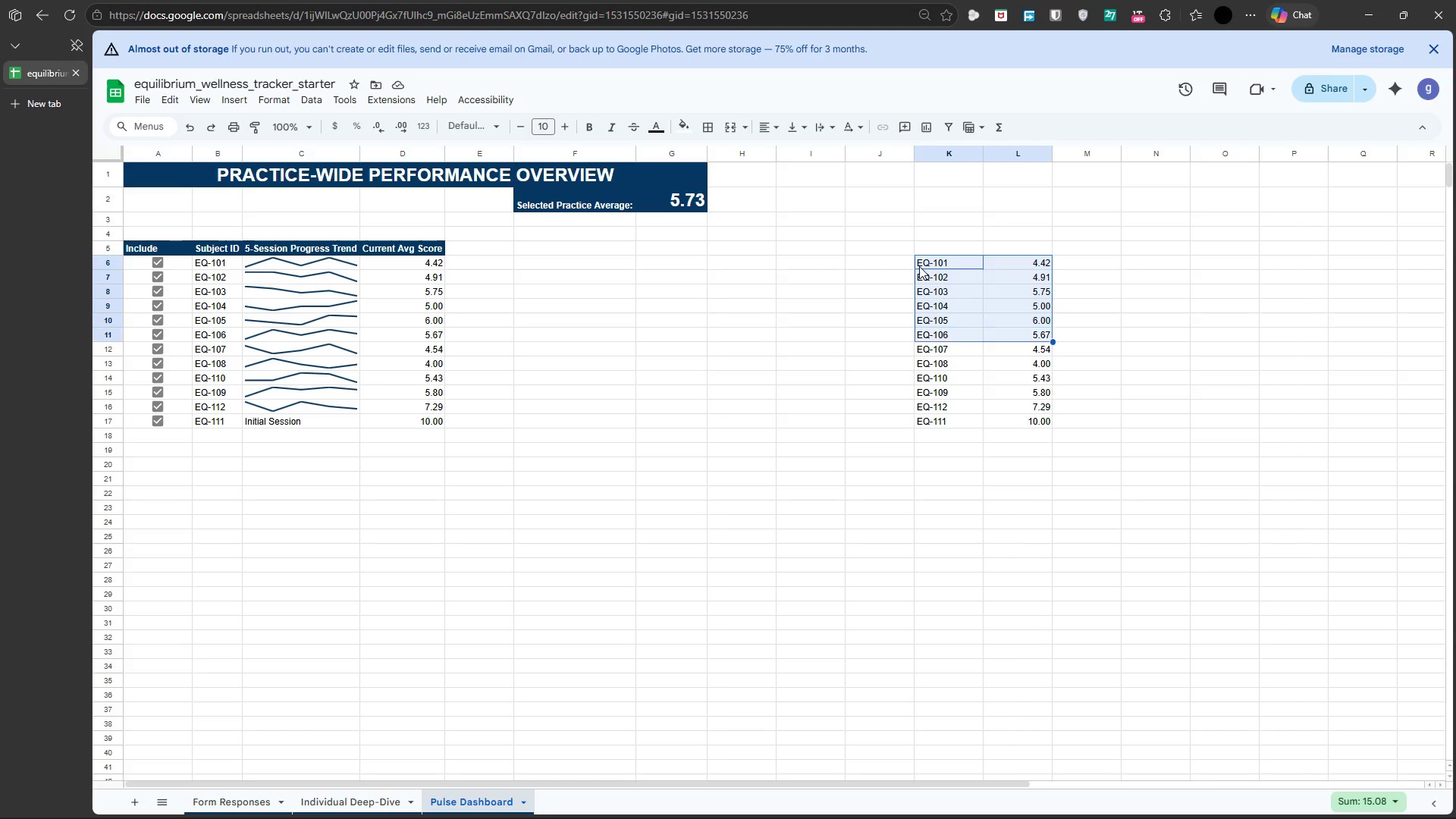 
key(Shift+ArrowDown)
 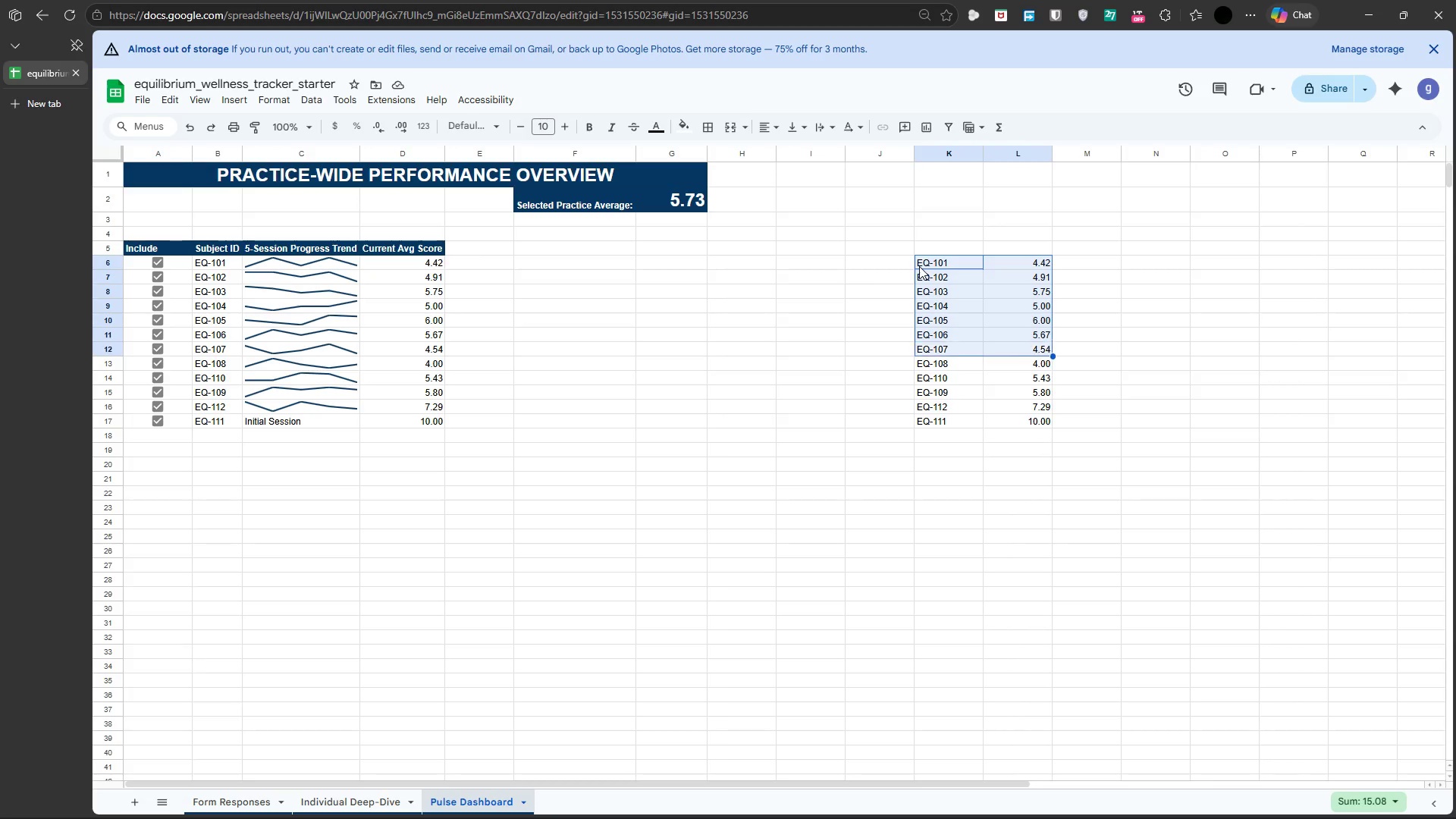 
key(Shift+ArrowDown)
 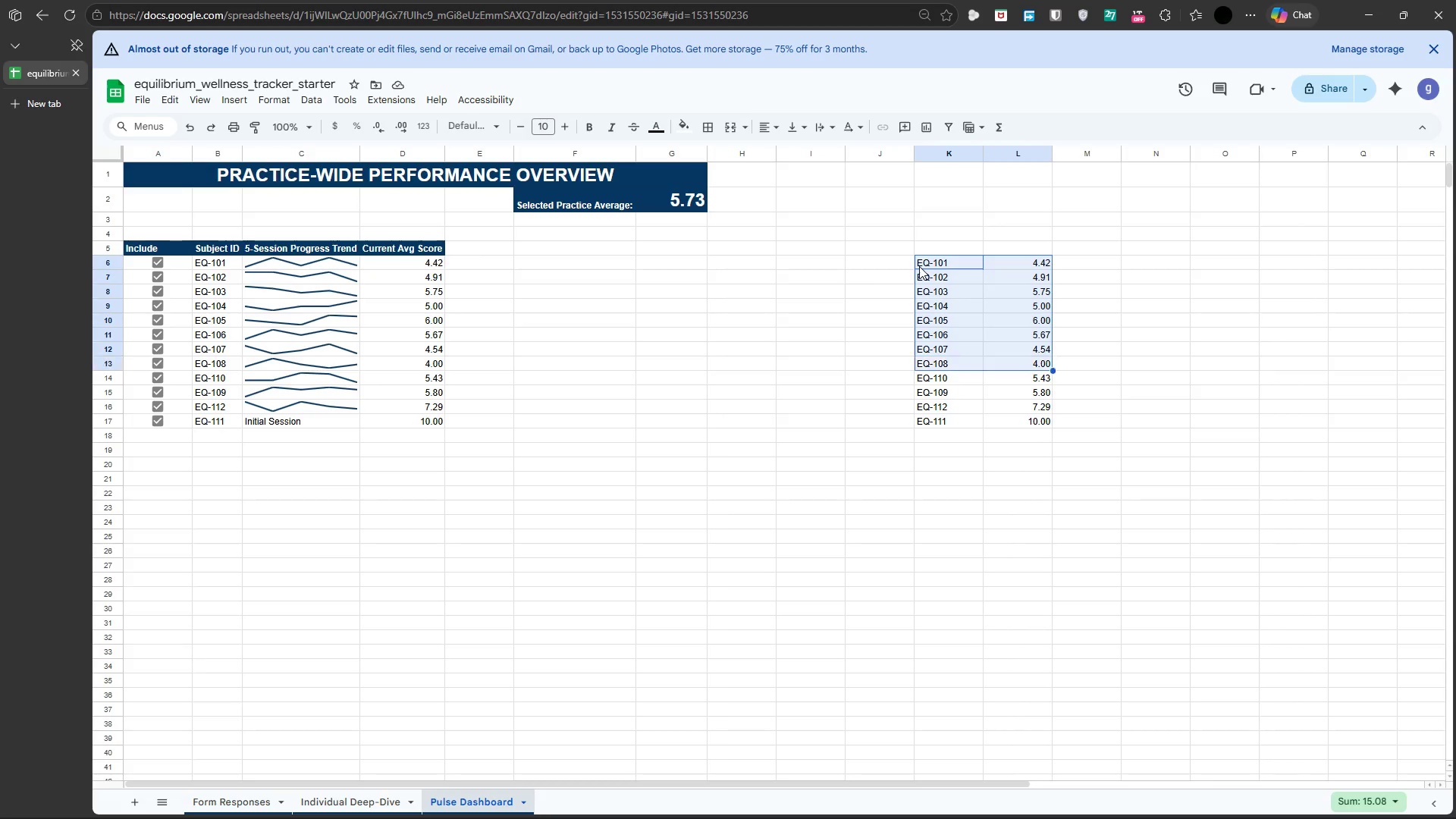 
key(Shift+ArrowDown)
 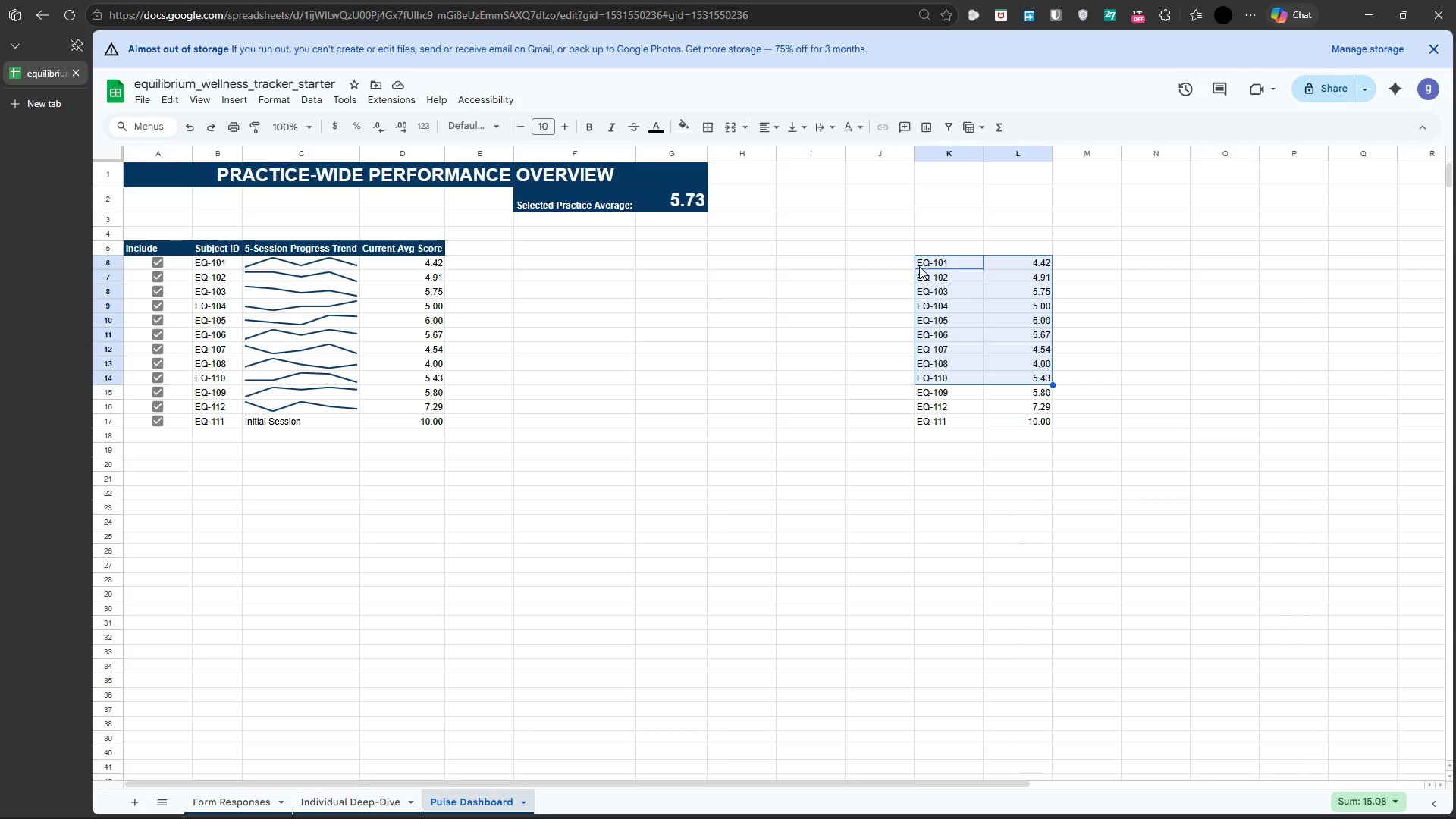 
key(Shift+ArrowDown)
 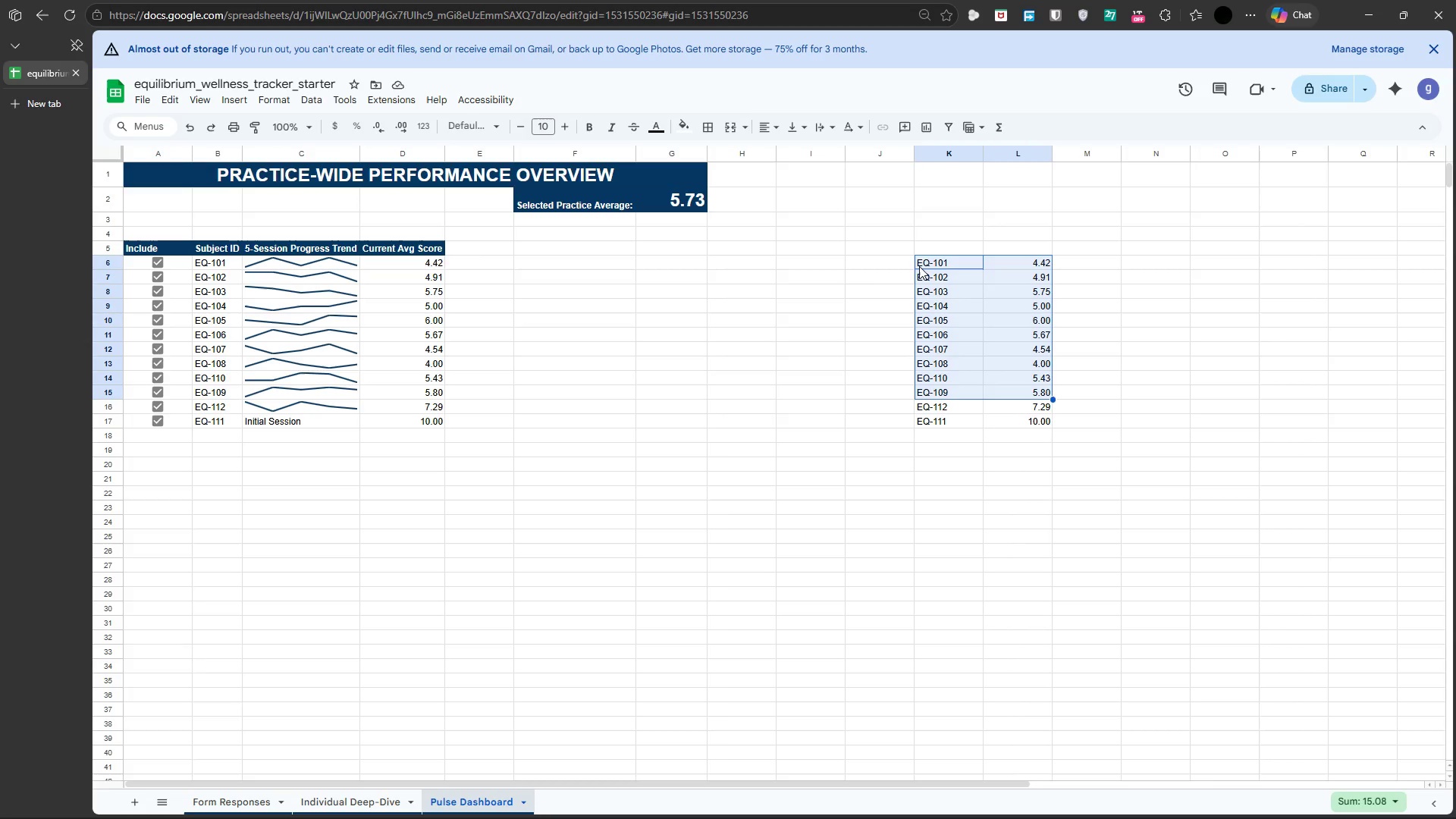 
key(Shift+ArrowDown)
 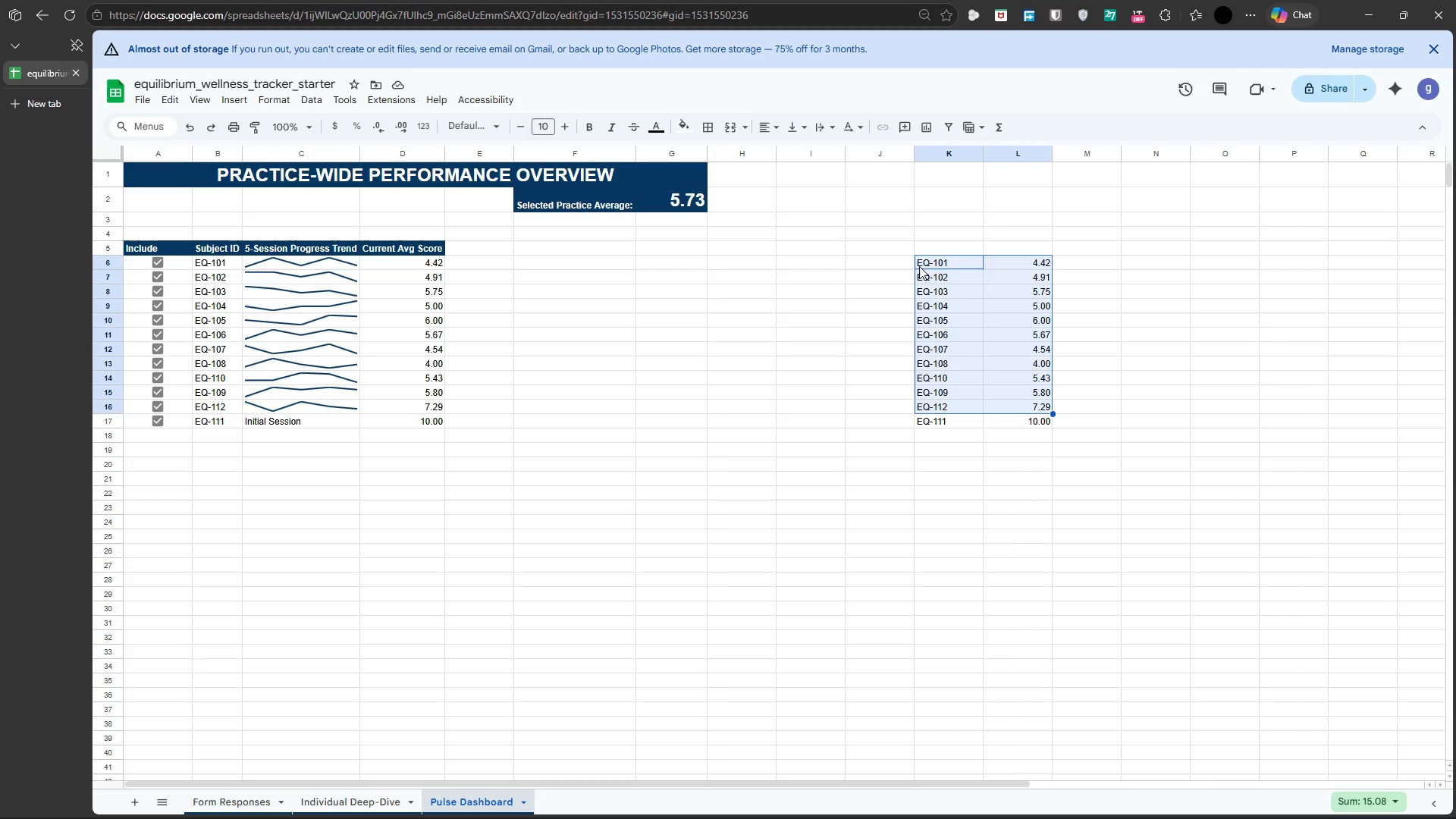 
key(Shift+ArrowDown)
 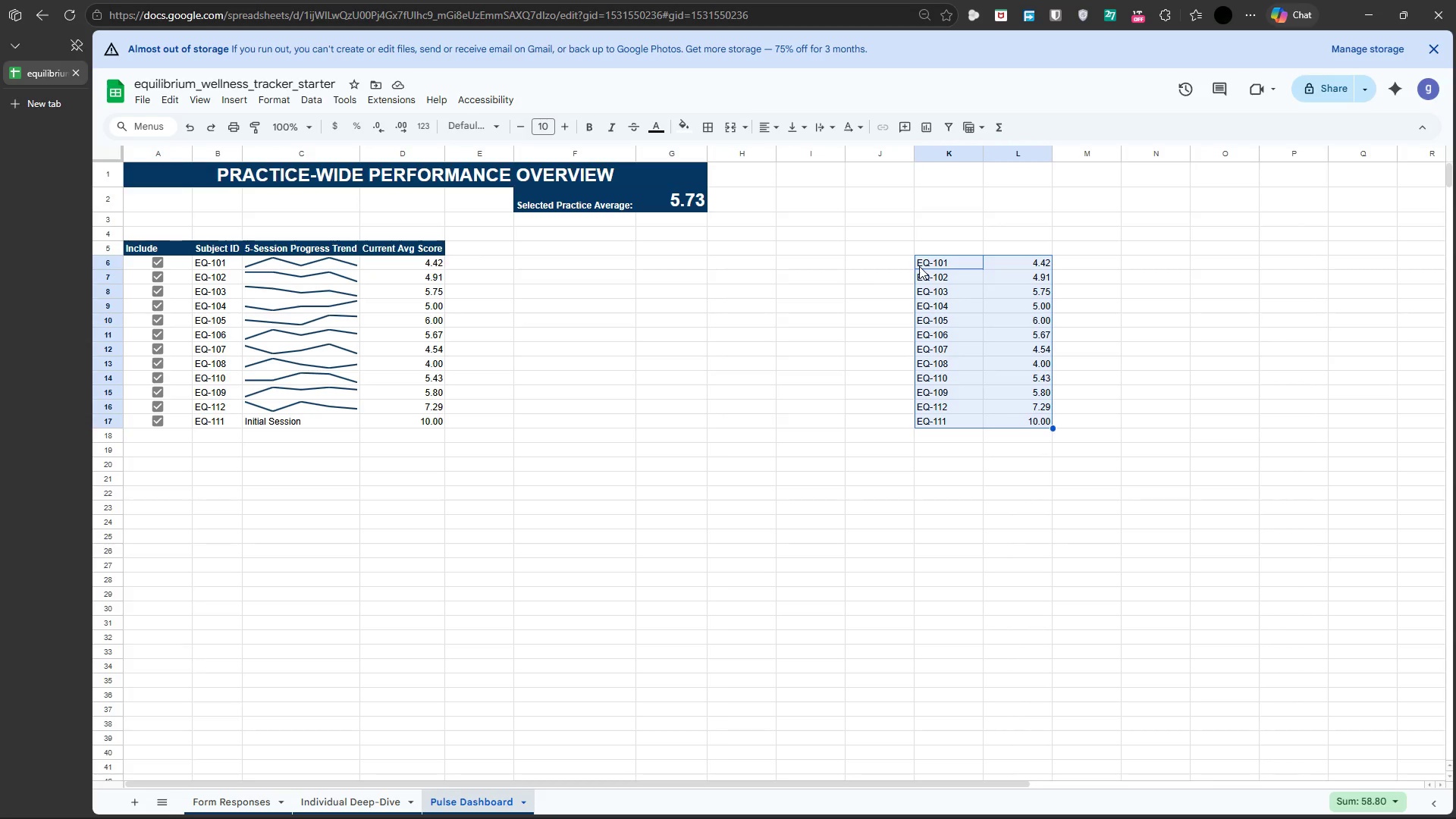 
key(Shift+ArrowDown)
 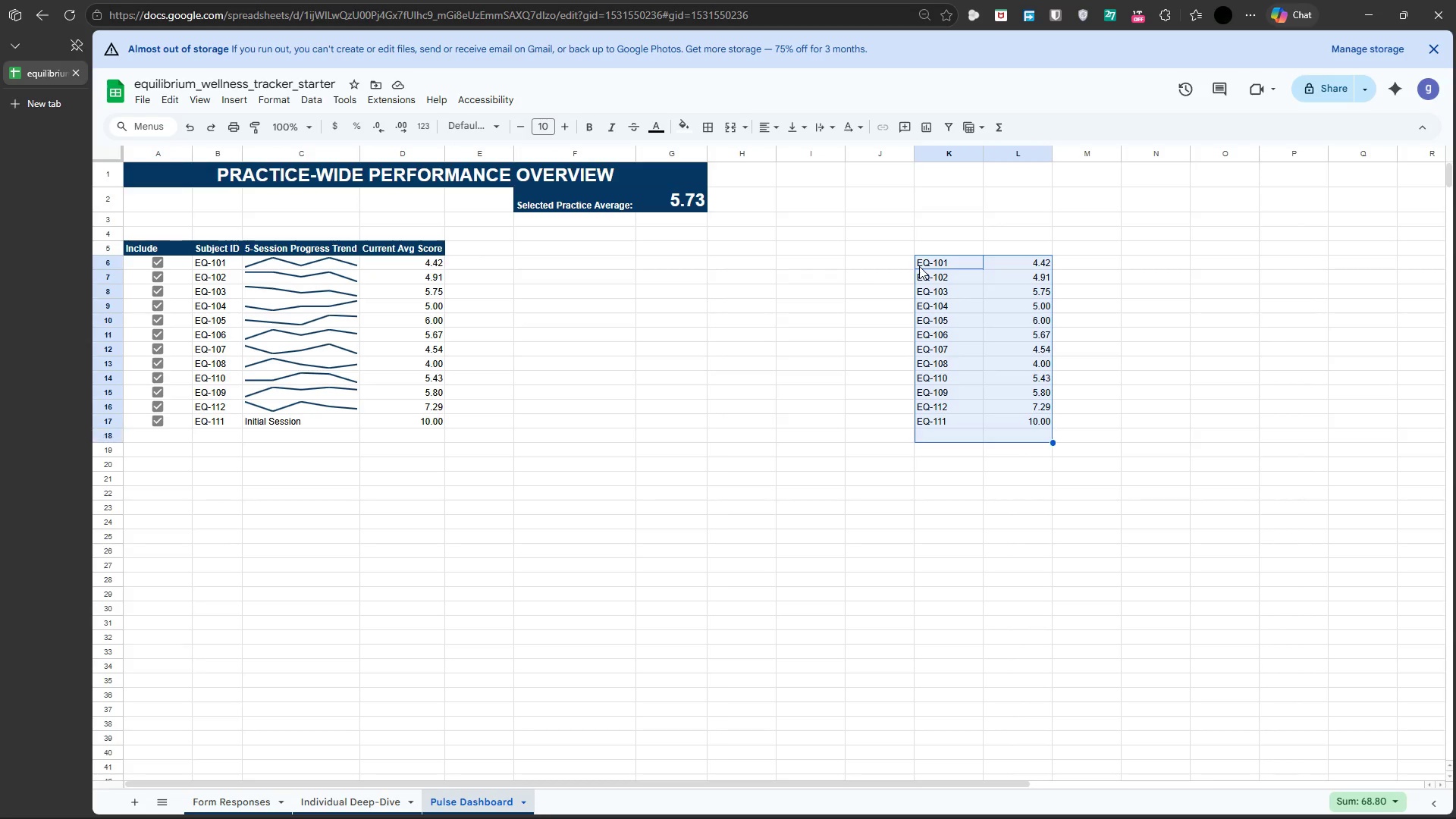 
key(Shift+ArrowDown)
 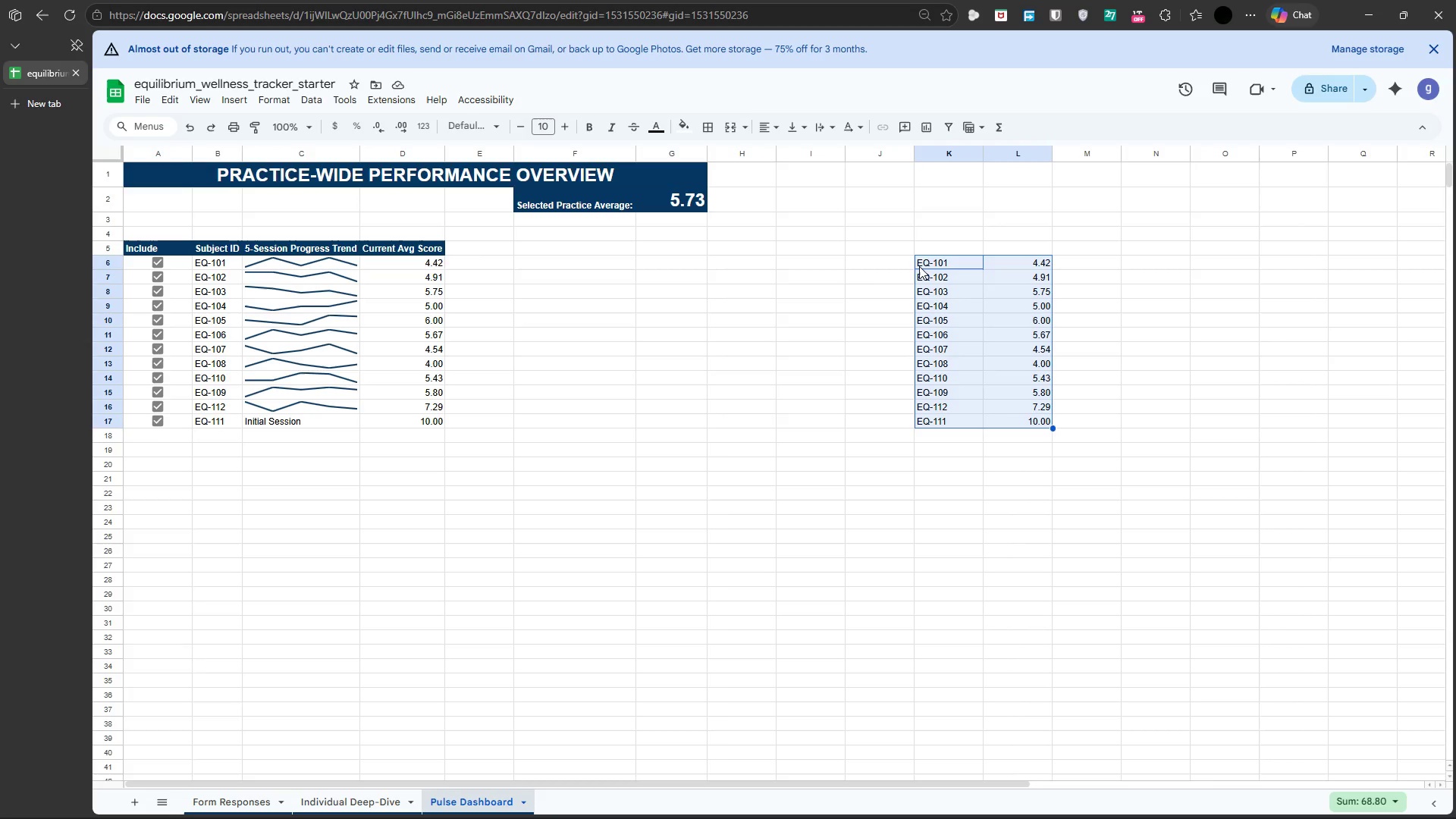 
key(Shift+ArrowUp)
 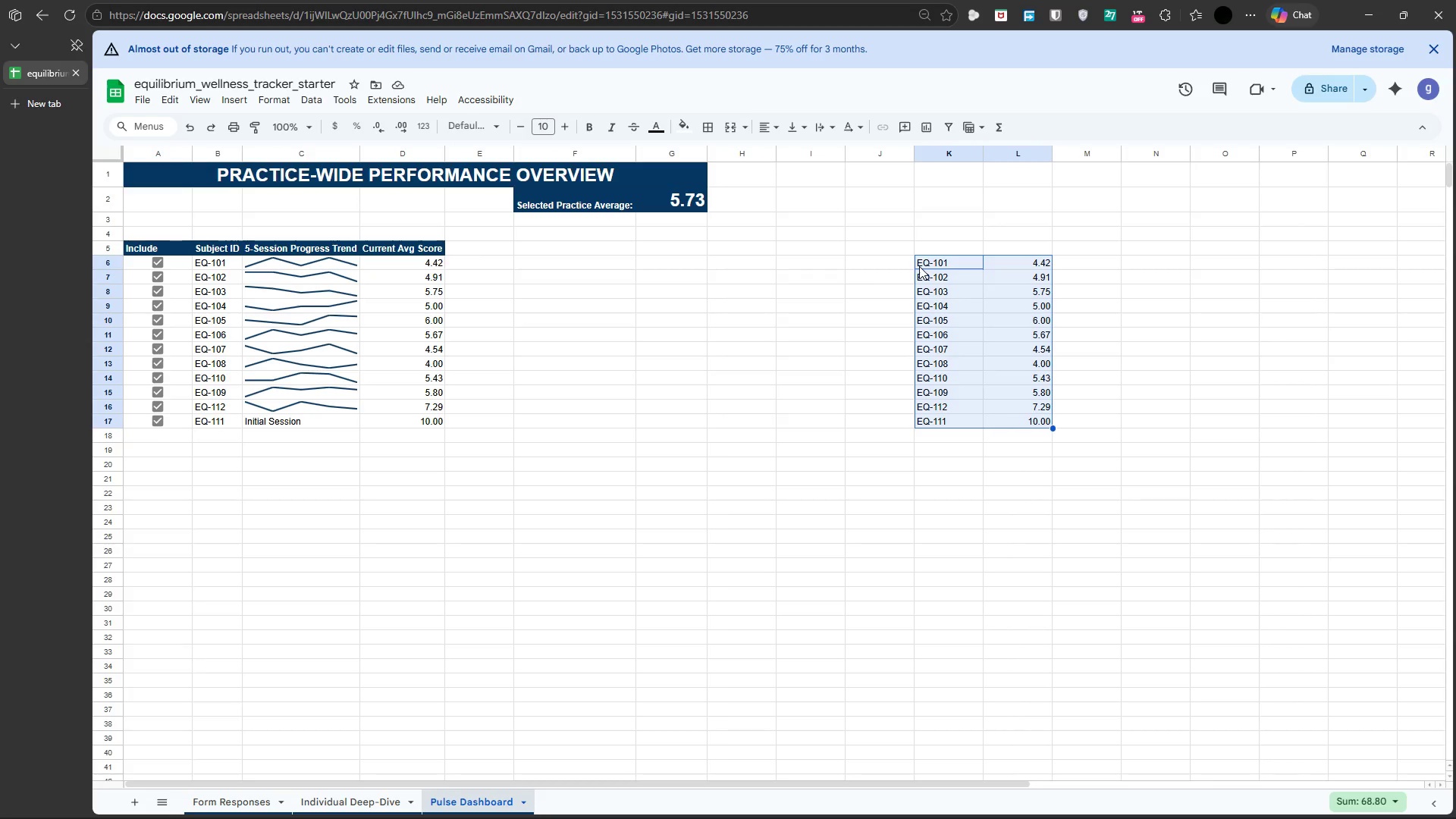 
wait(10.42)
 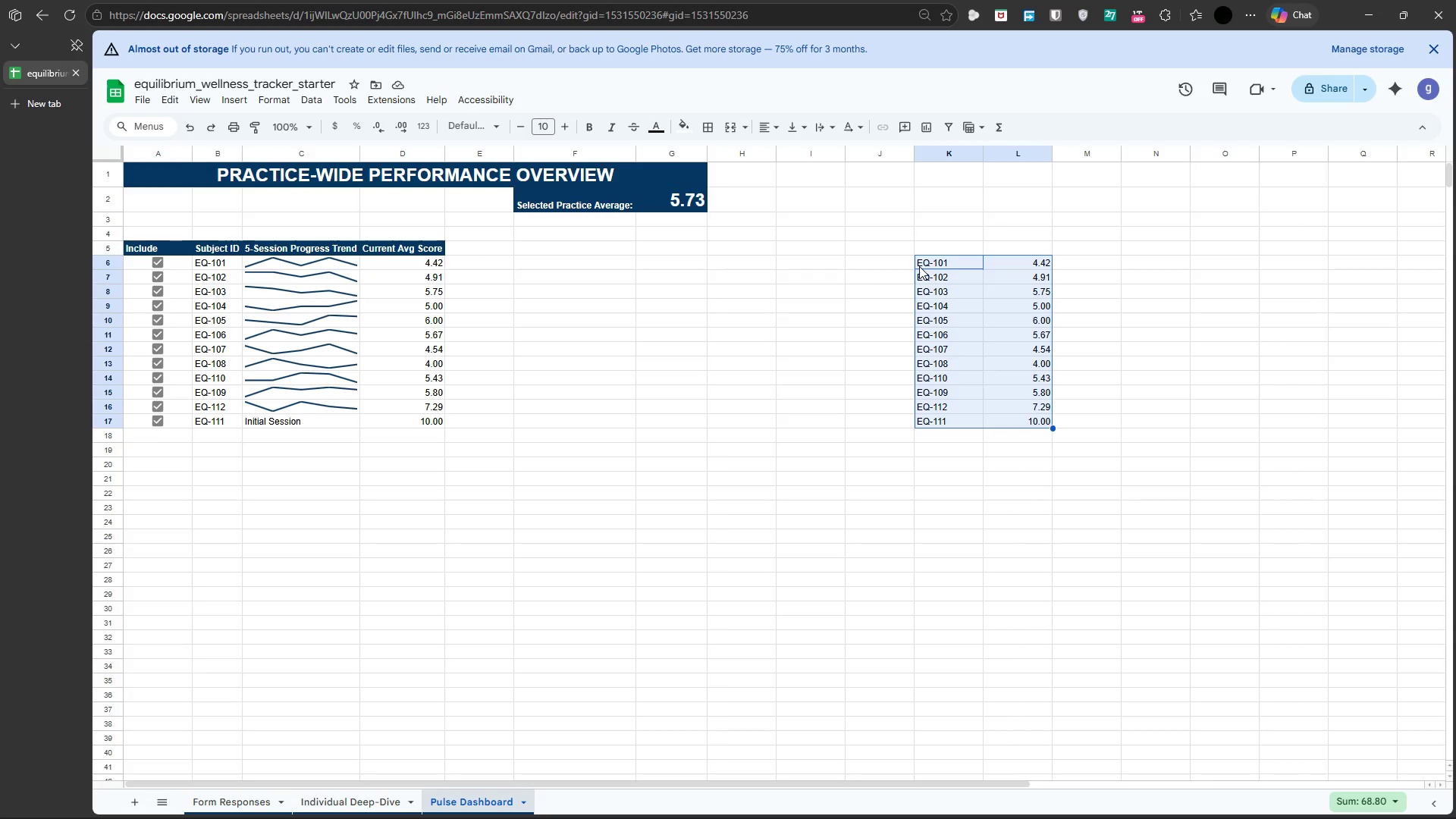 
left_click([242, 105])
 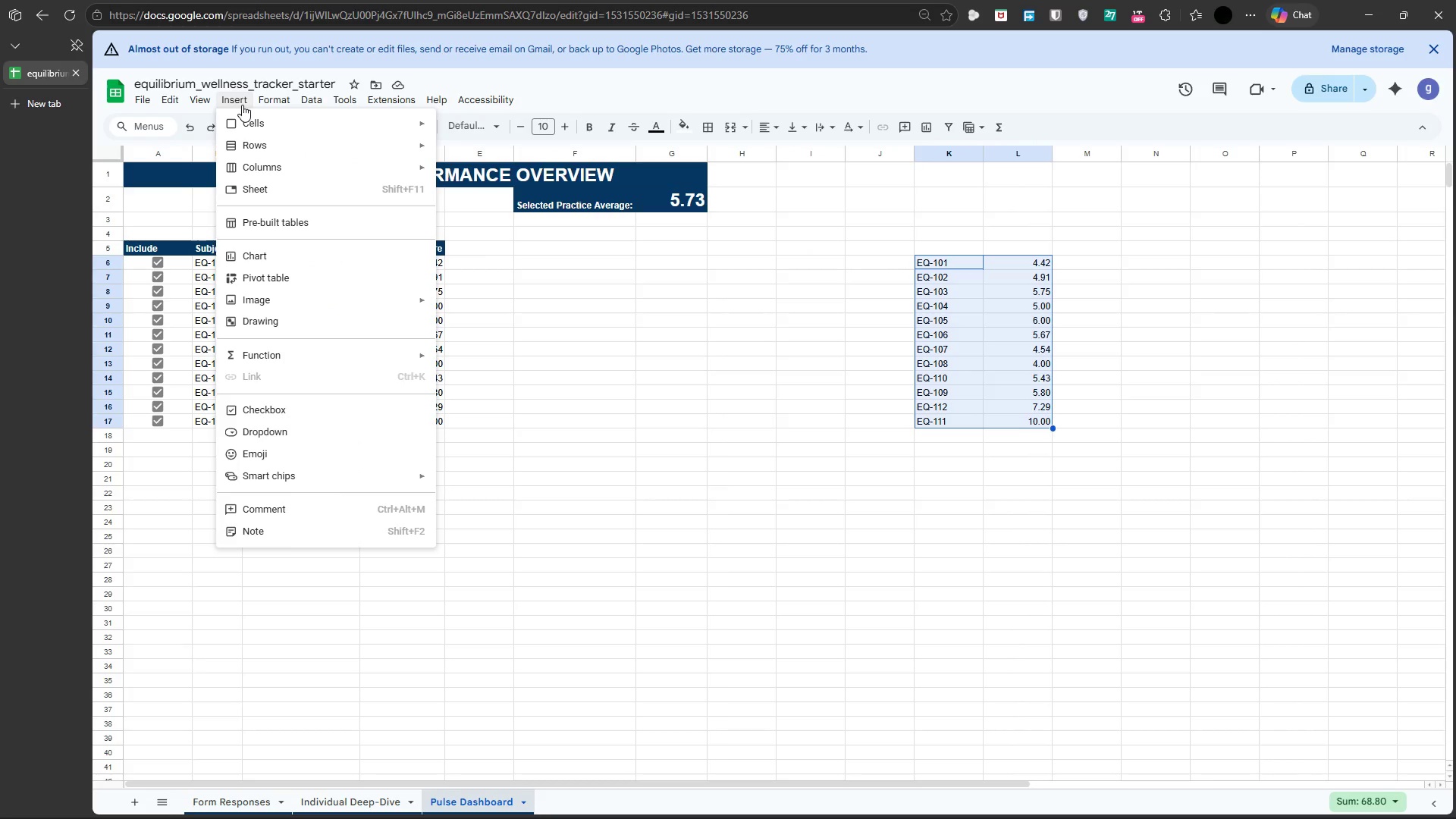 
wait(5.23)
 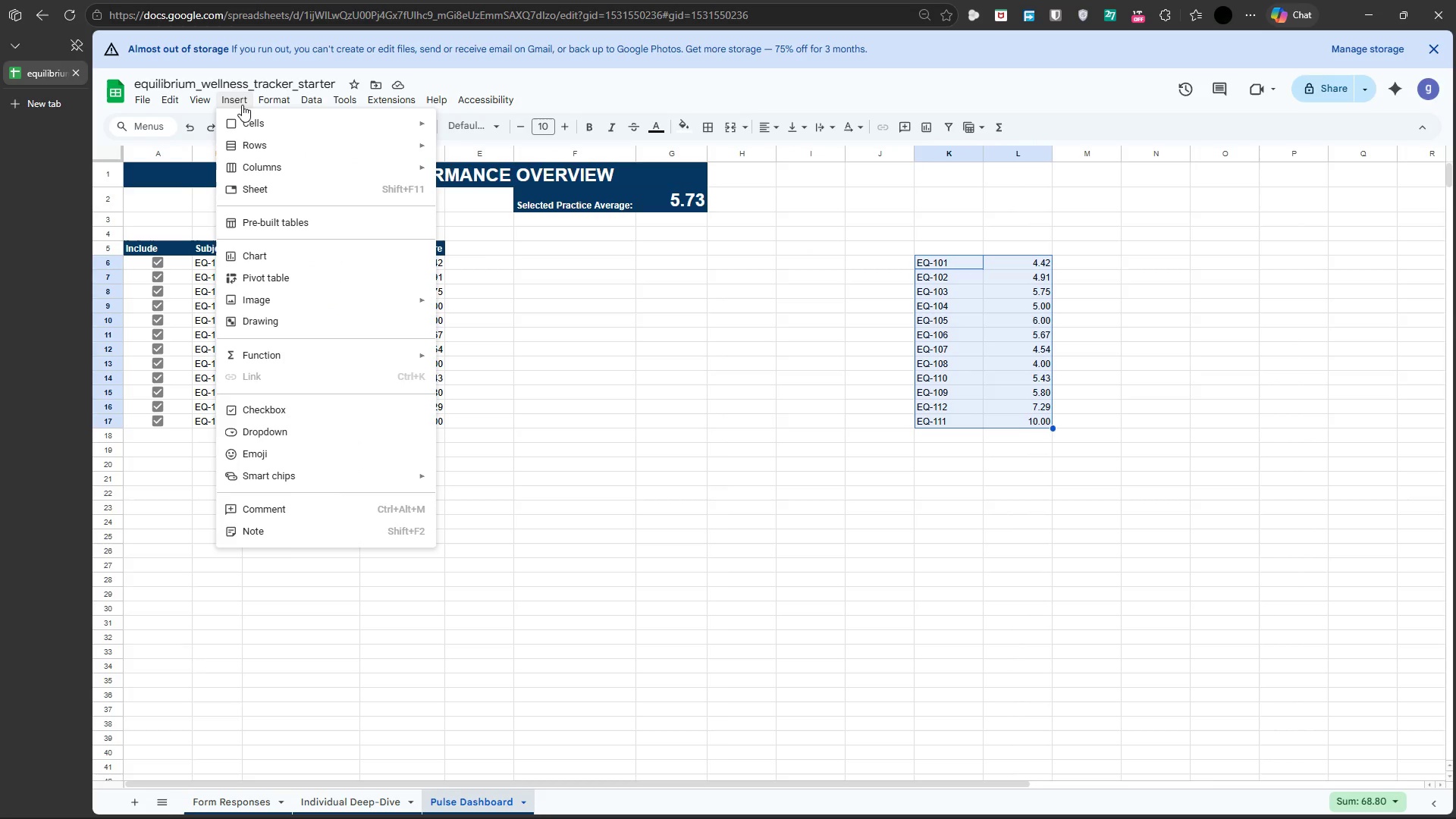 
left_click([285, 249])
 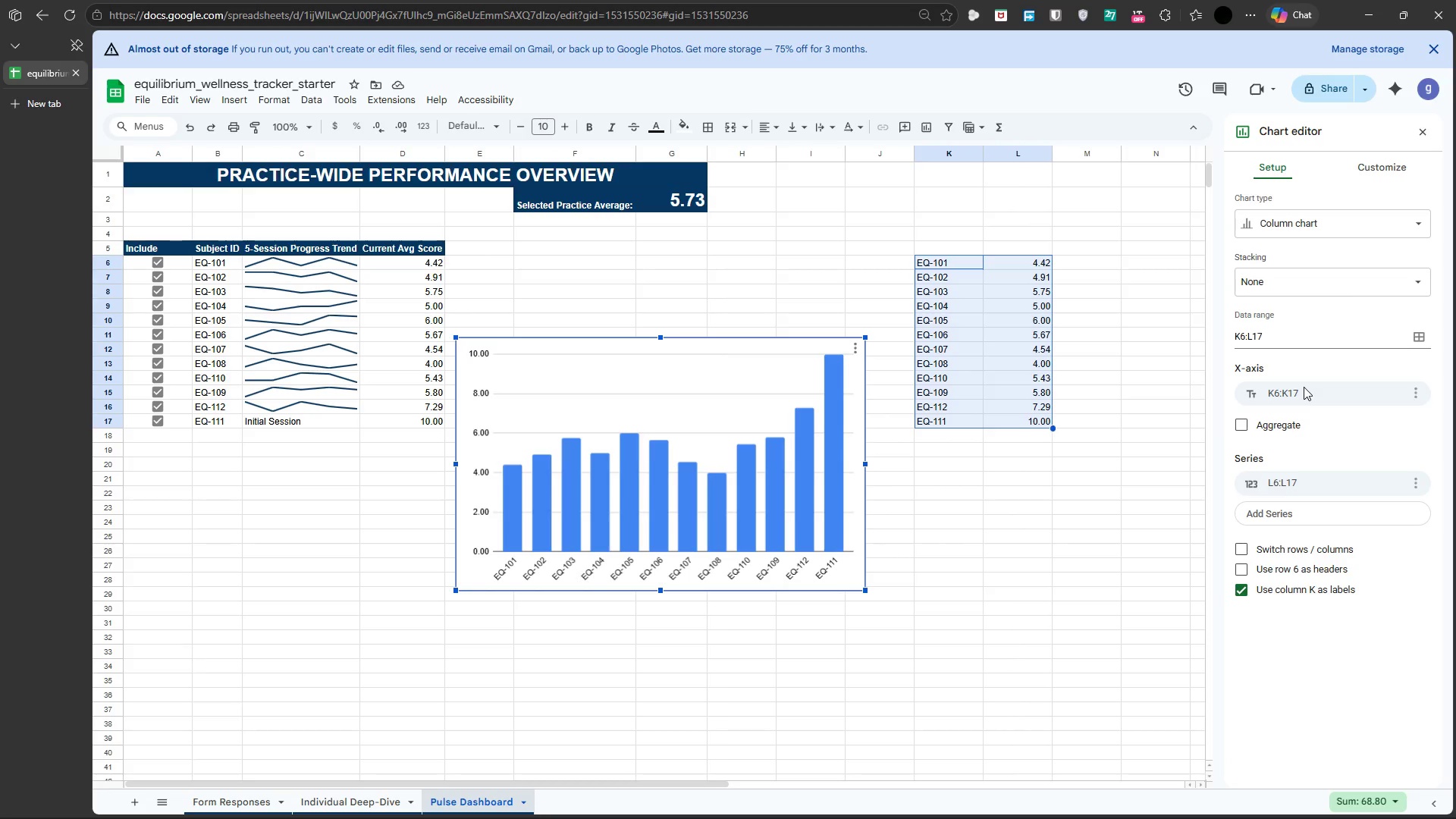 
wait(27.7)
 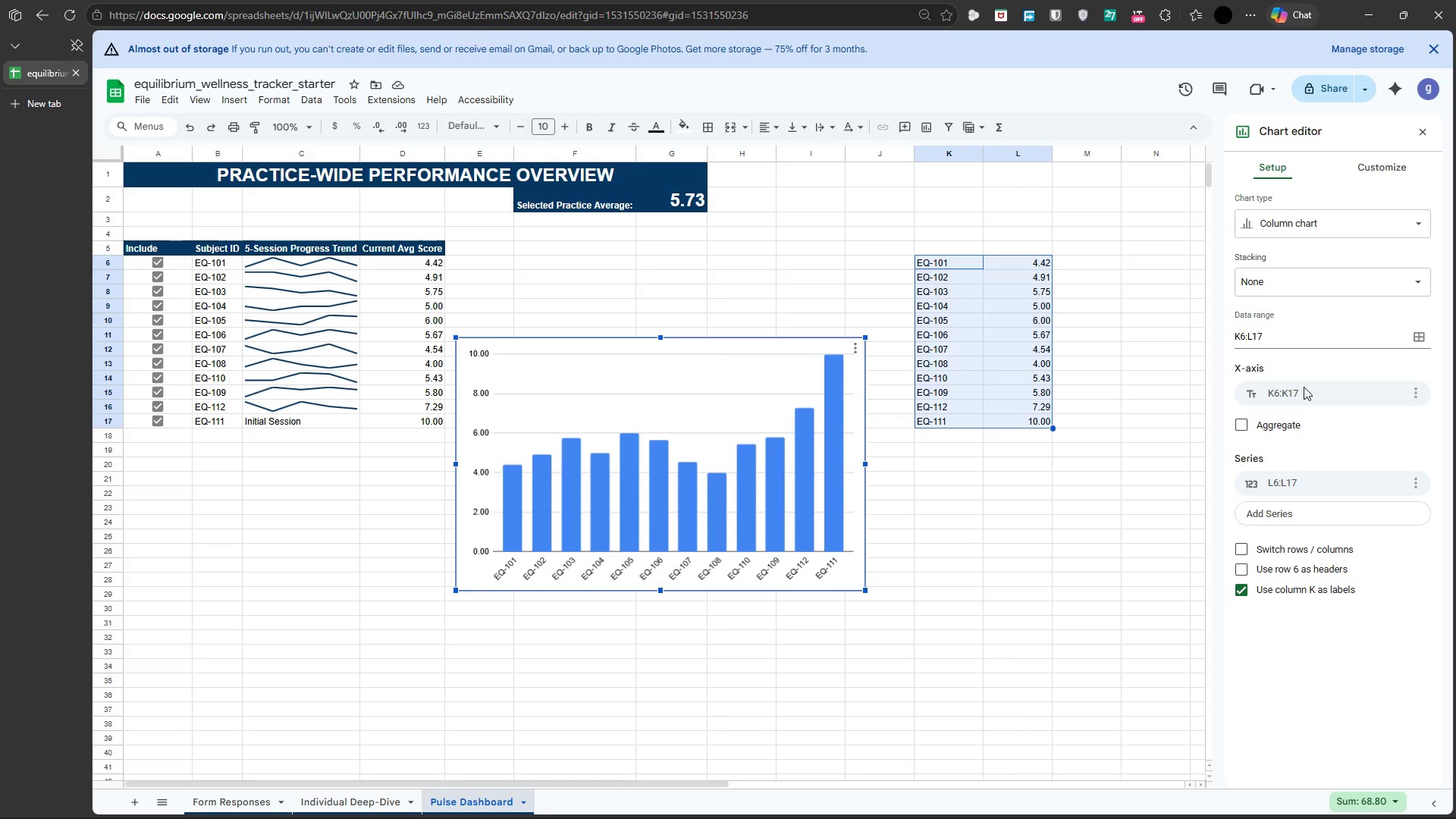 
left_click([1374, 168])
 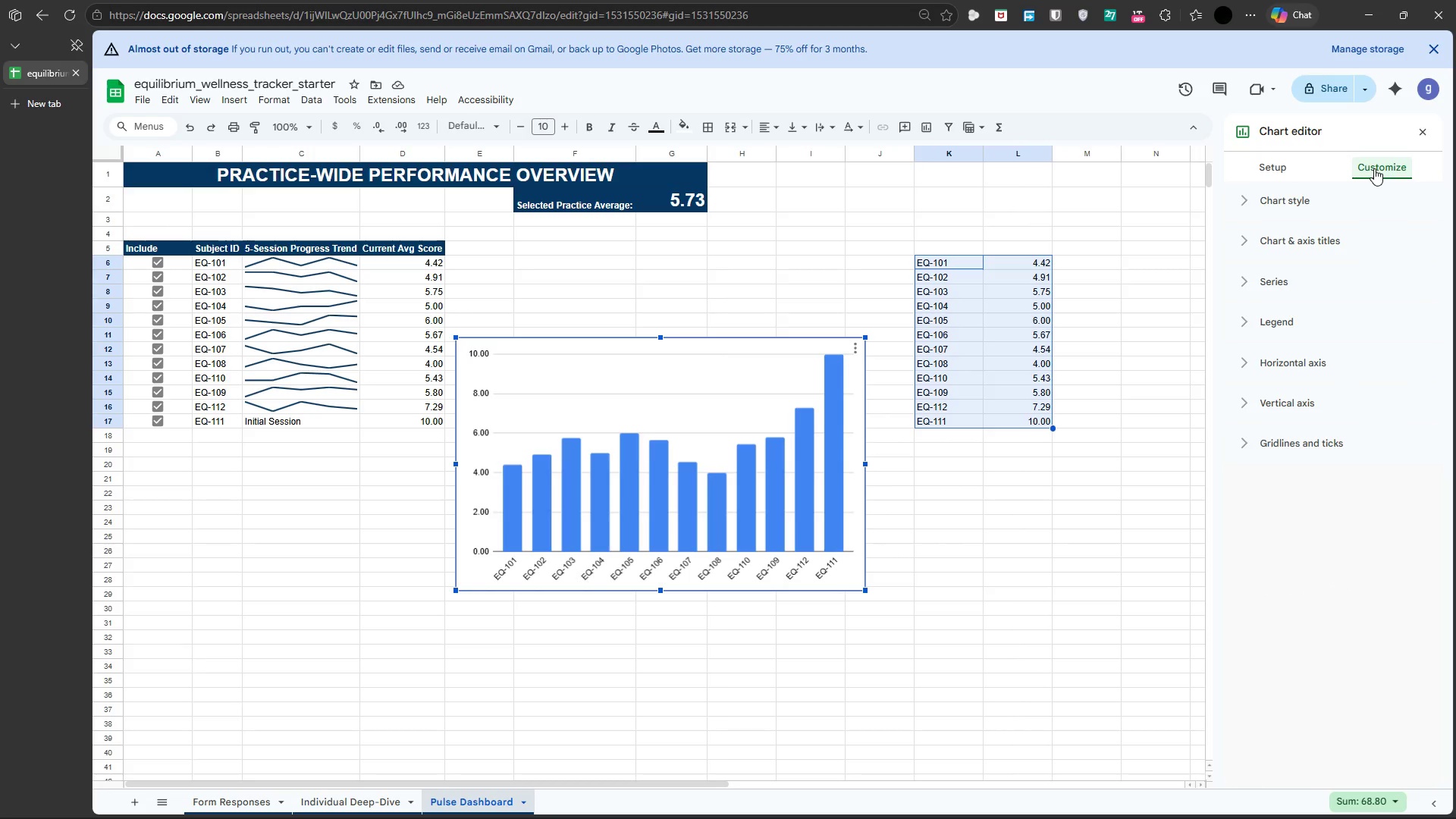 
wait(8.39)
 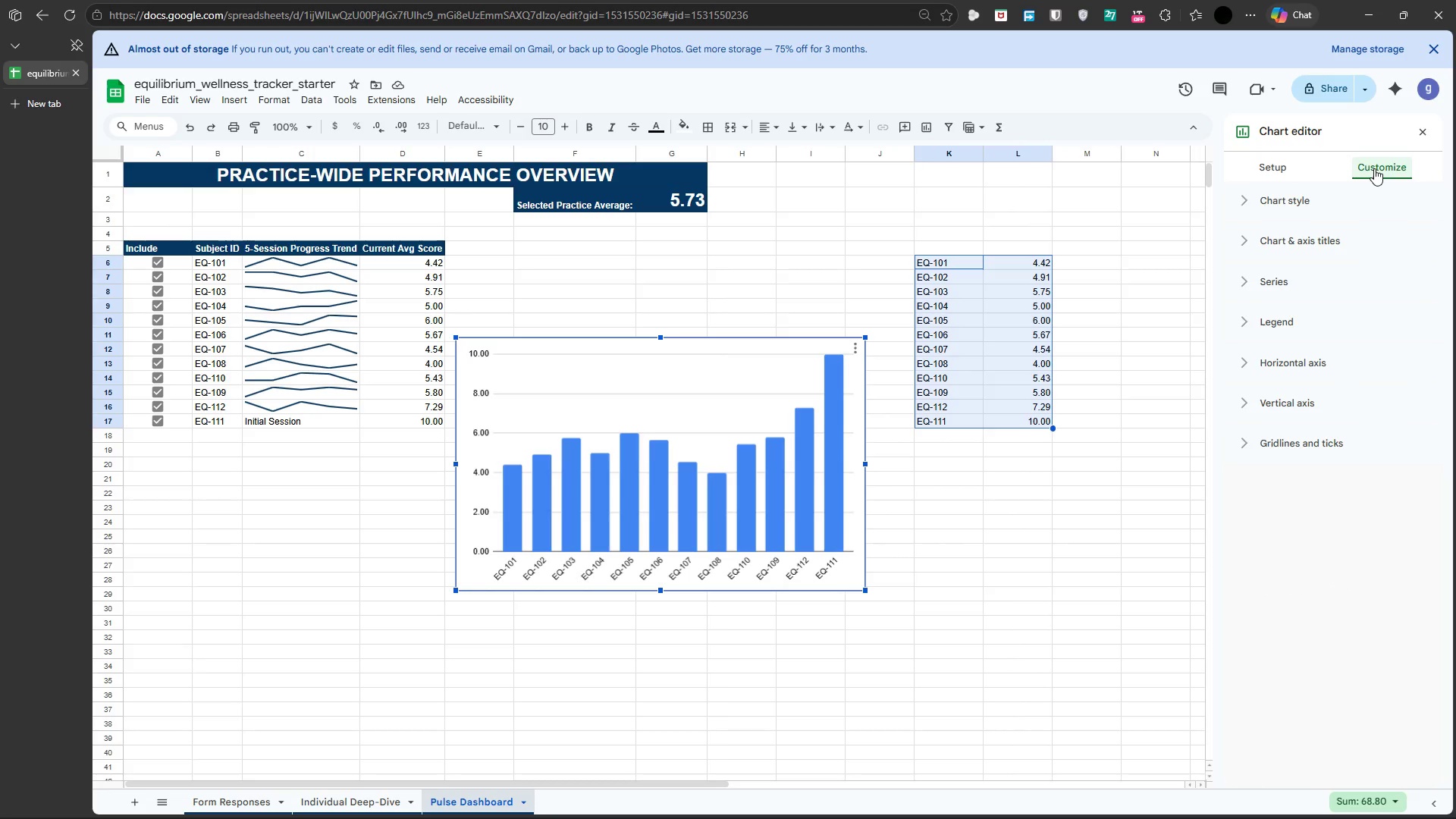 
left_click([1296, 238])
 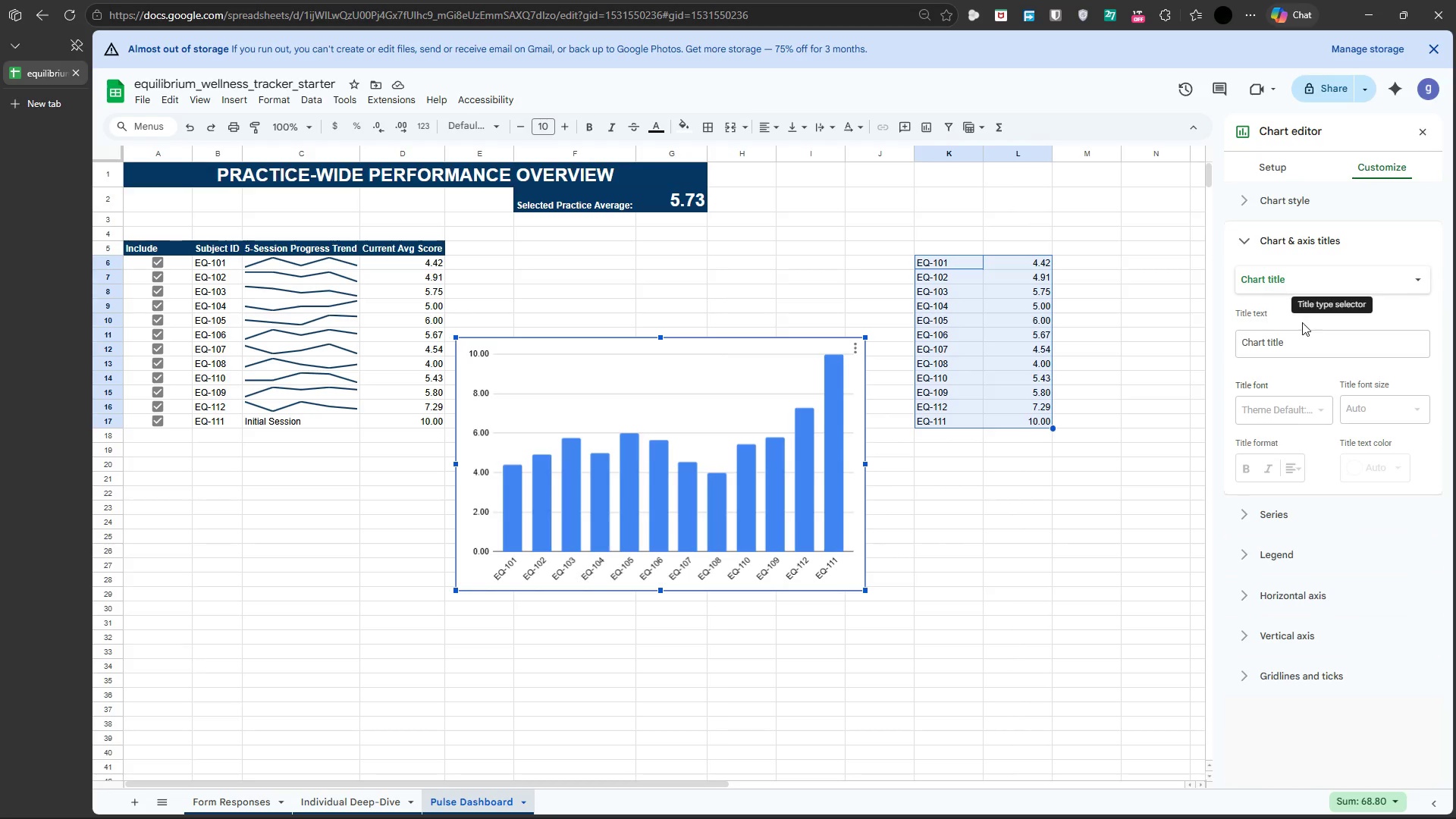 
left_click([1296, 342])
 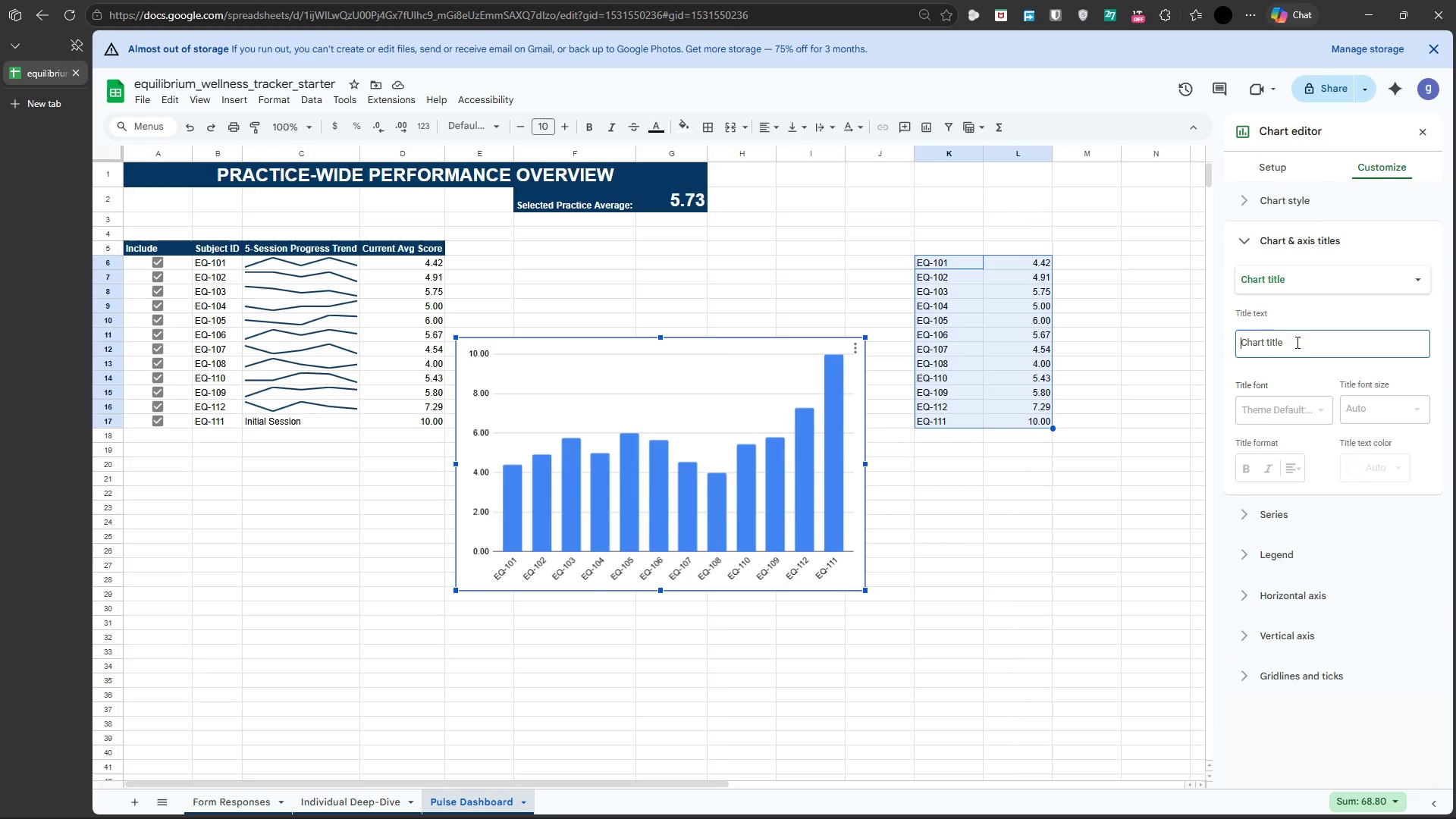 
type(Practice Performance )
 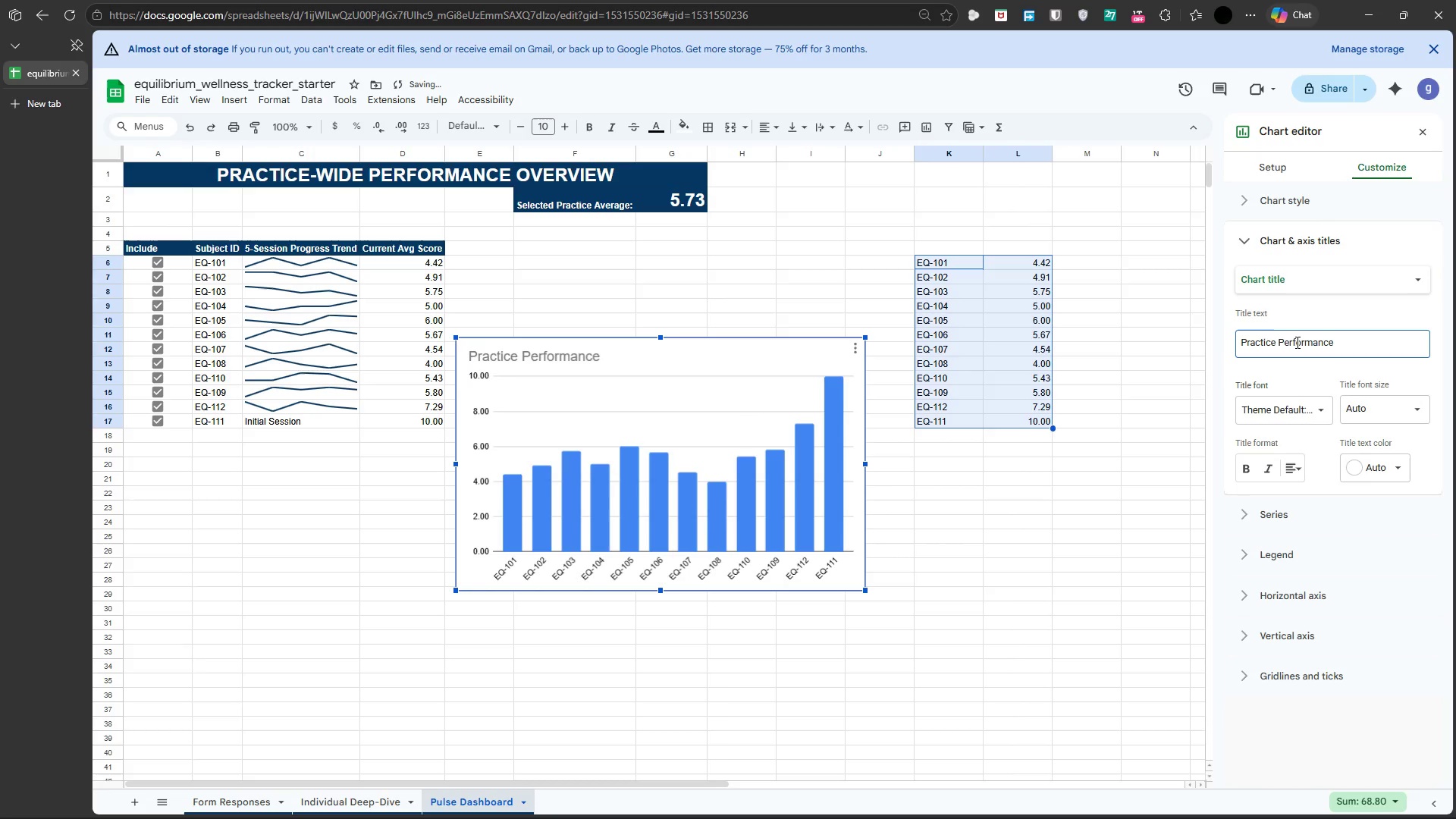 
type(Comparison)
 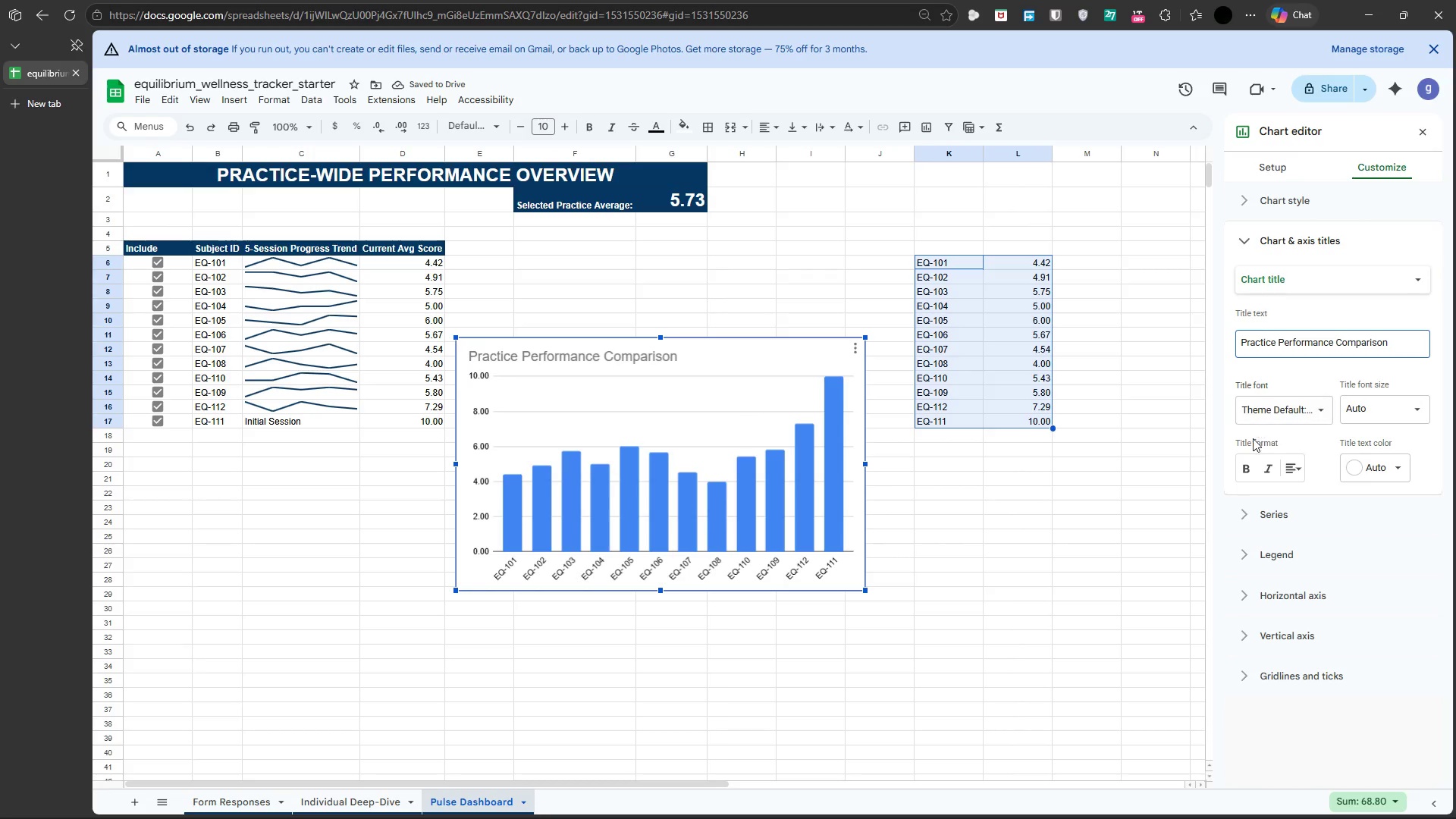 
wait(5.42)
 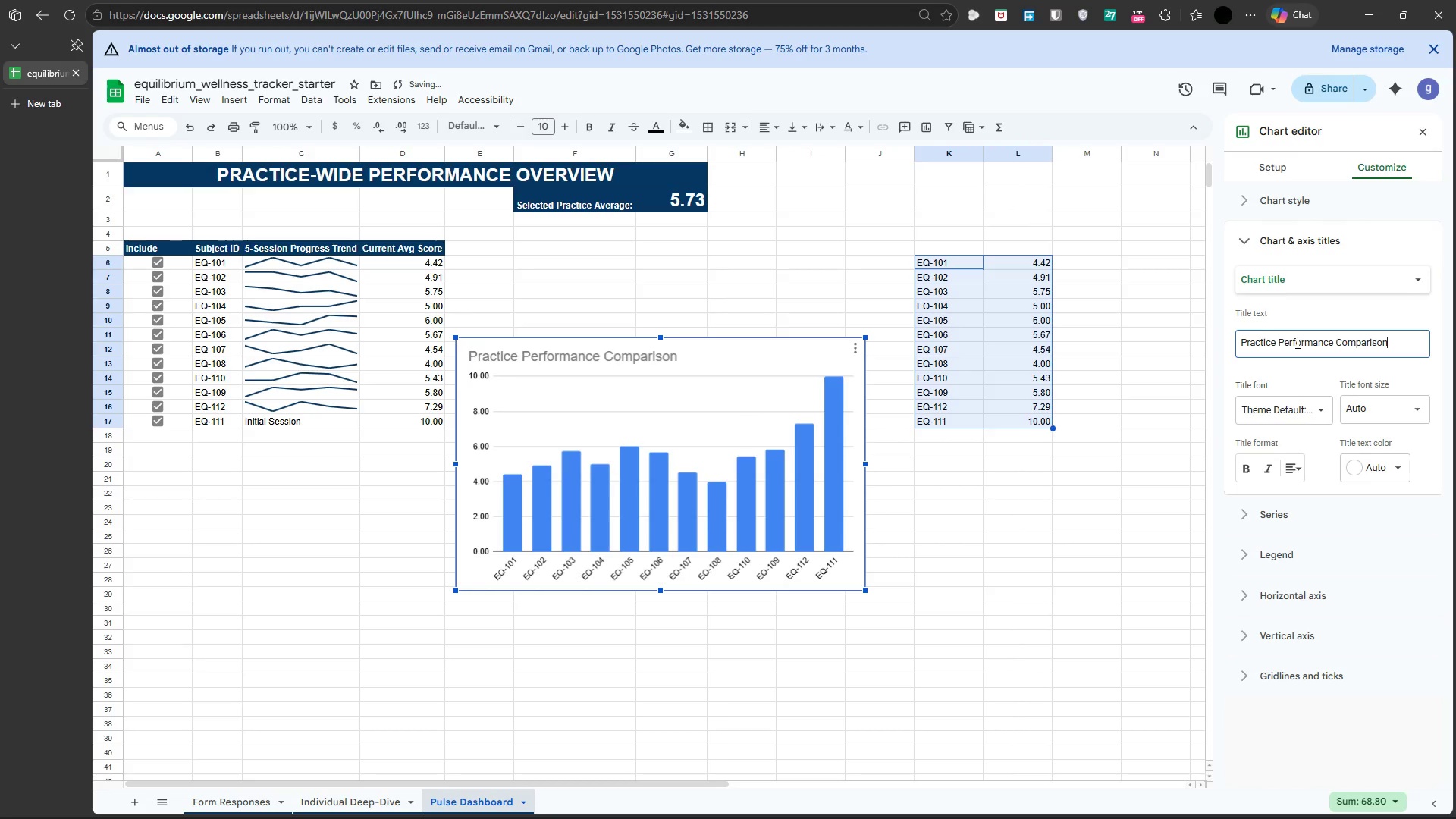 
left_click([1248, 467])
 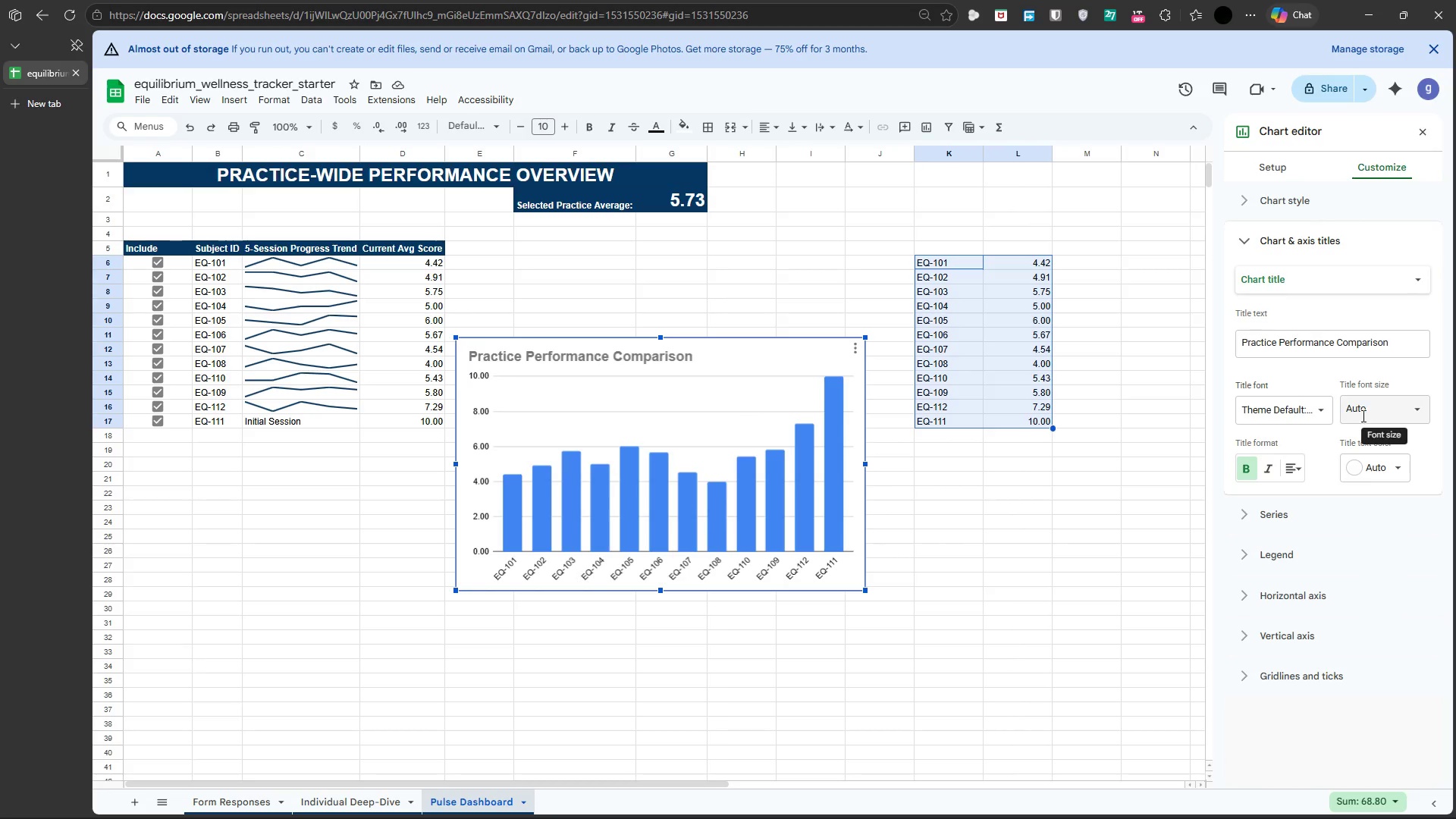 
wait(11.73)
 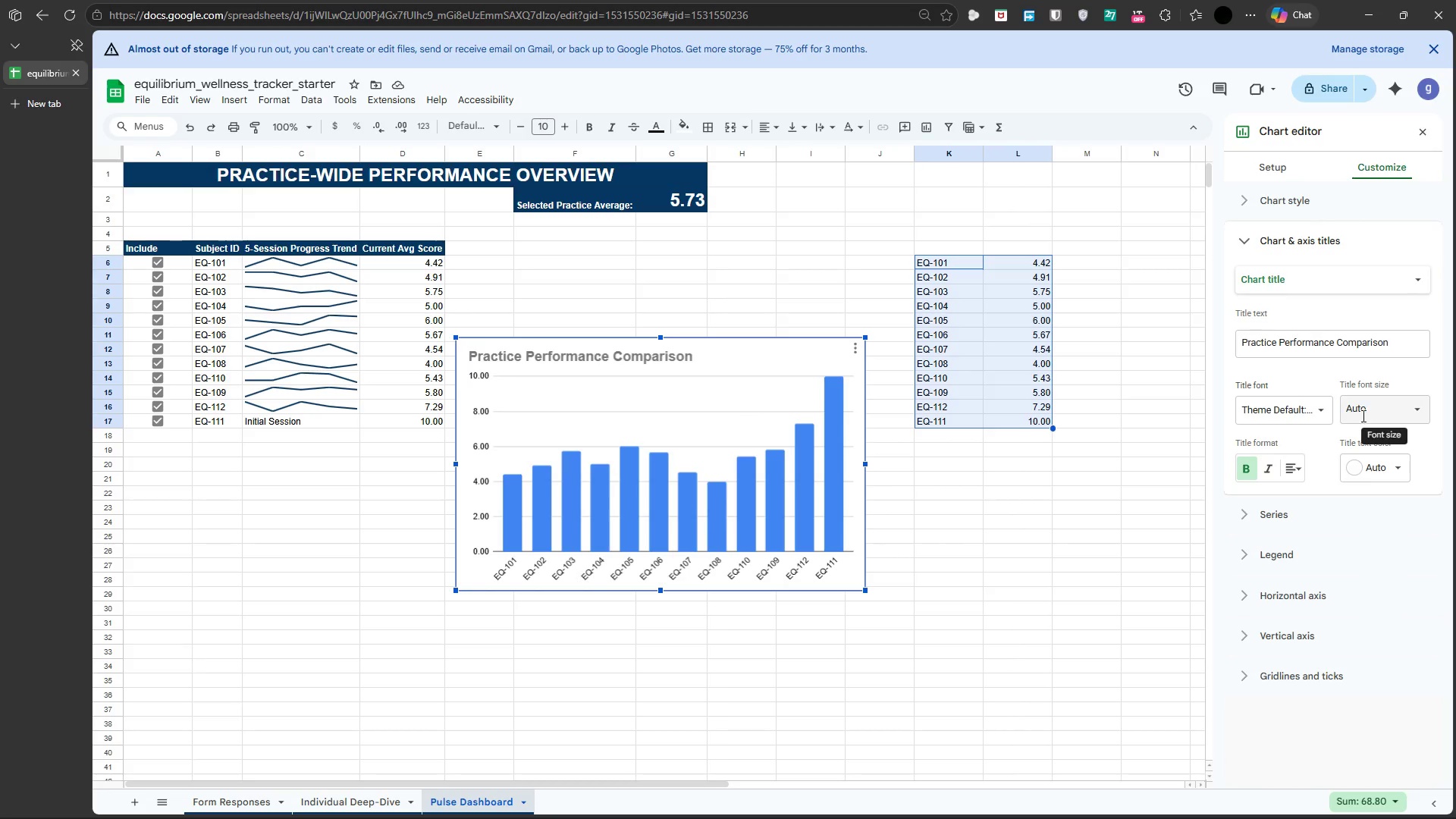 
left_click([1414, 414])
 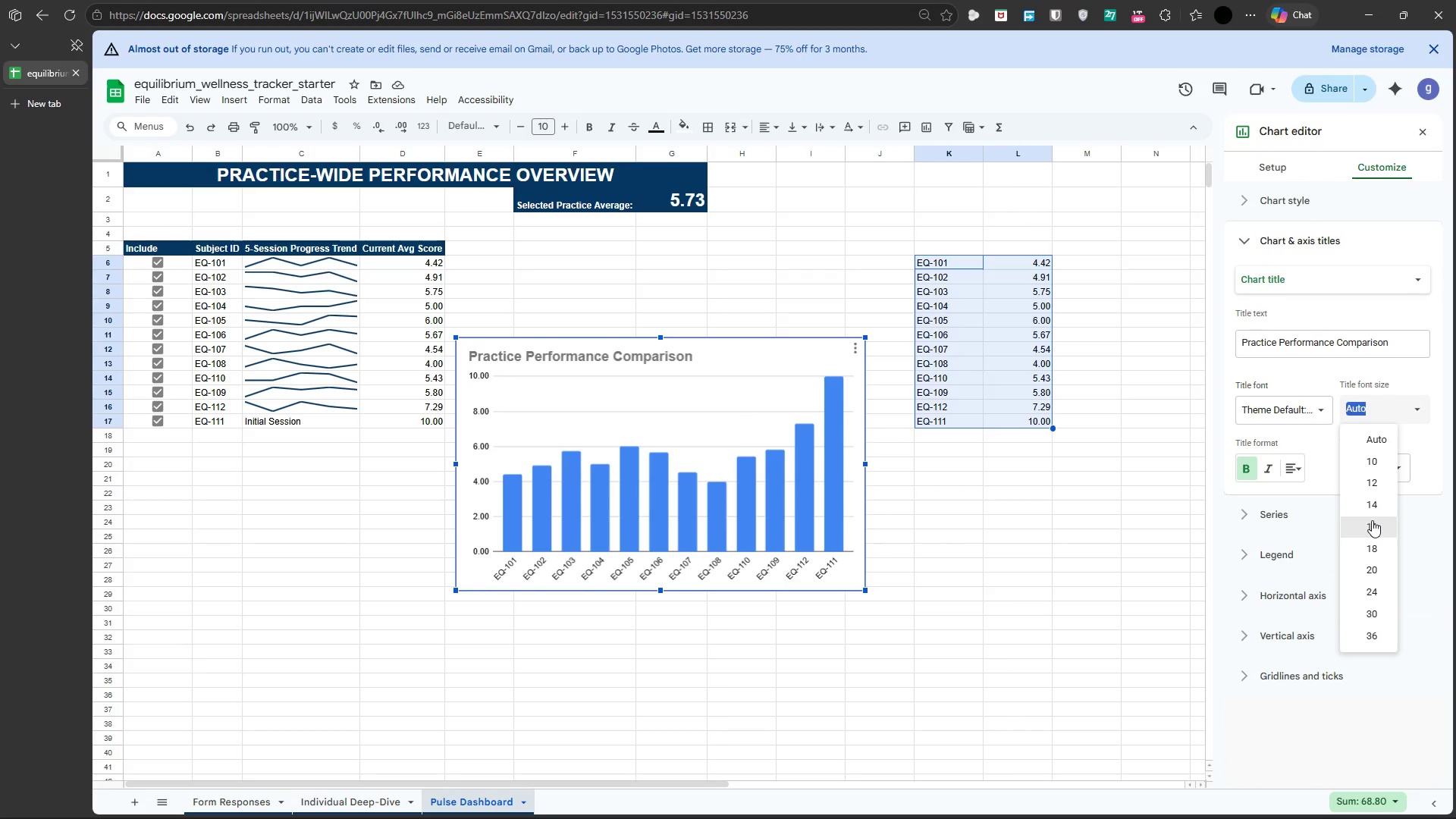 
left_click([1372, 520])
 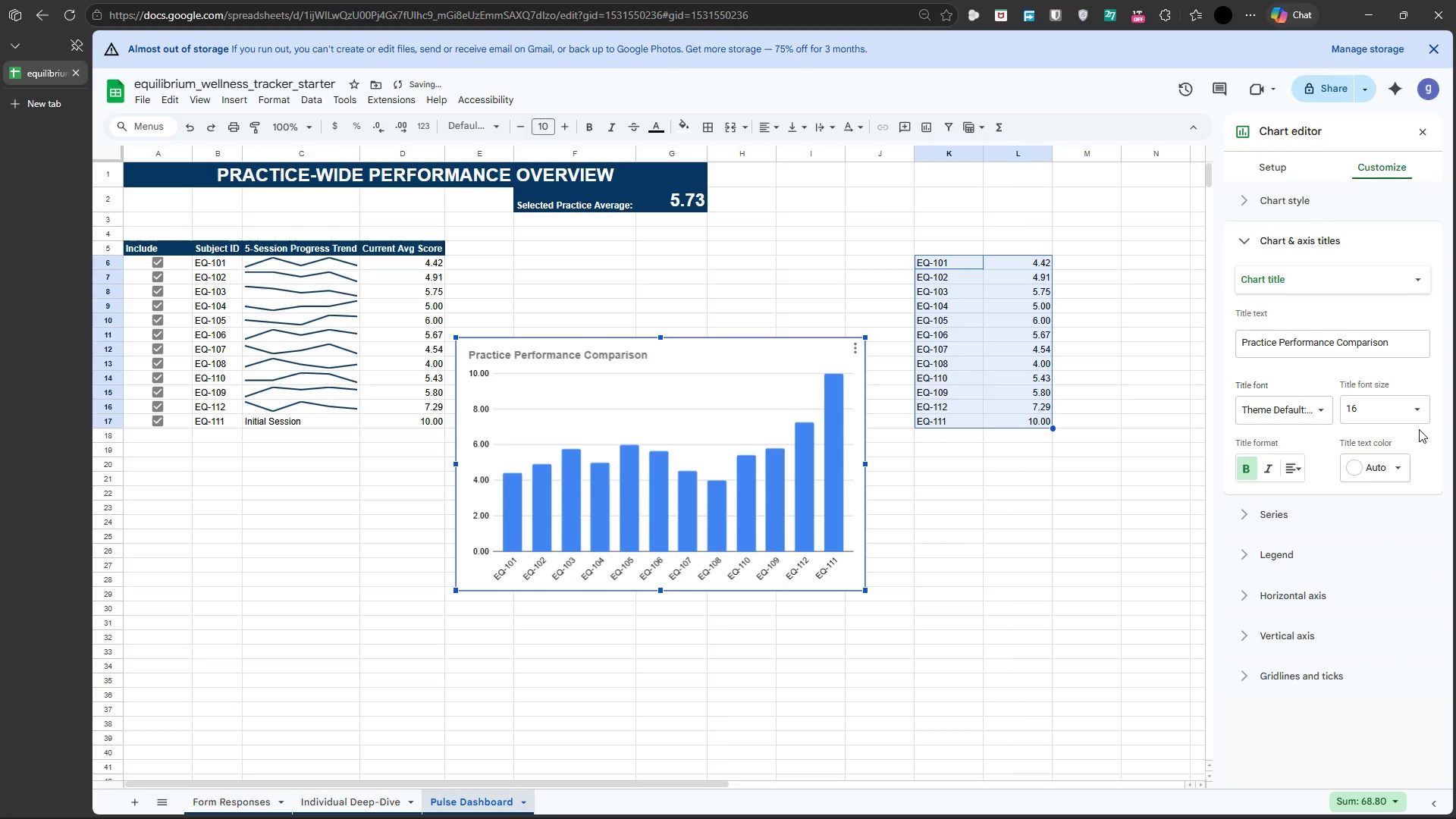 
left_click([1412, 415])
 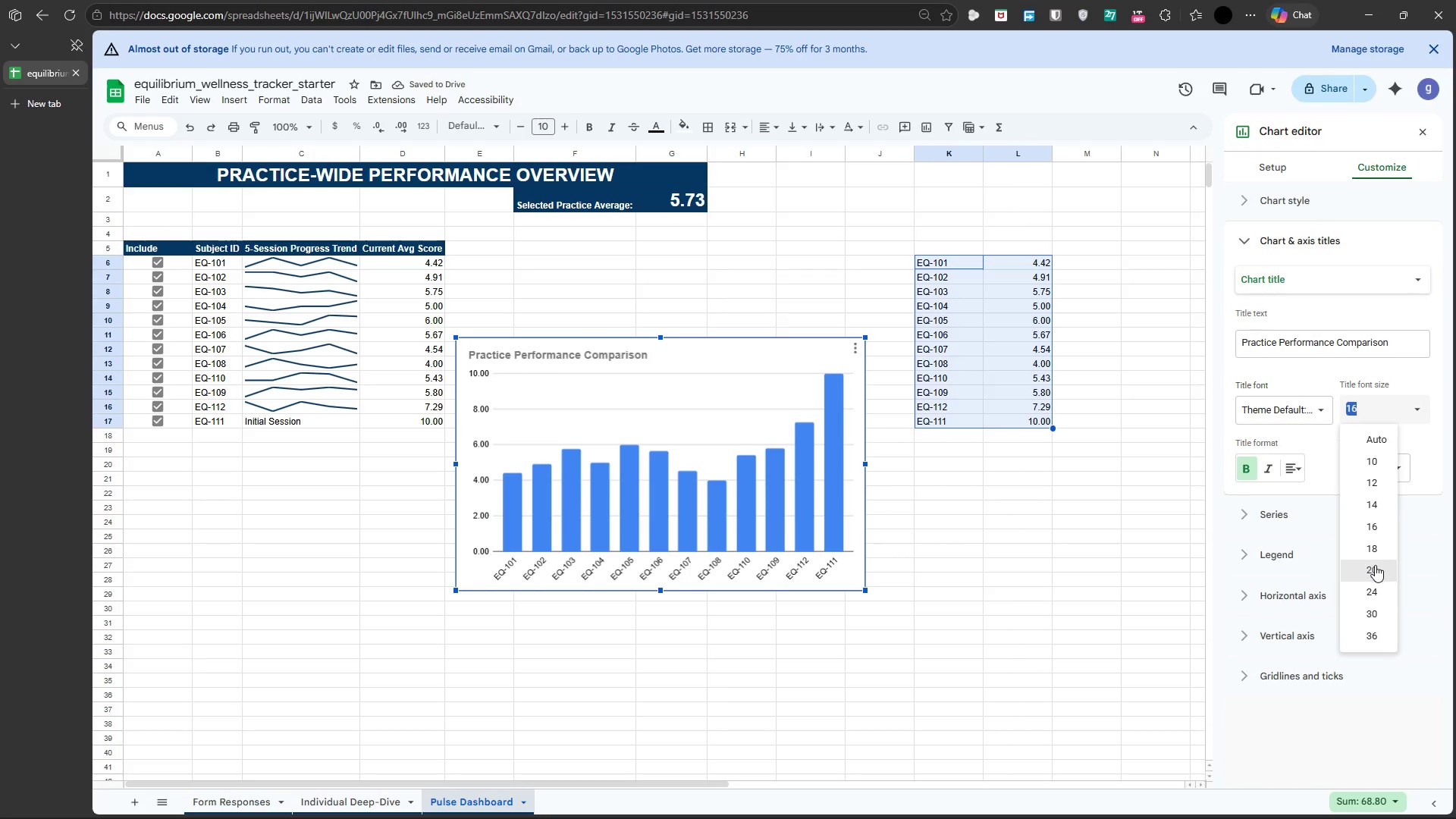 
left_click([1374, 562])
 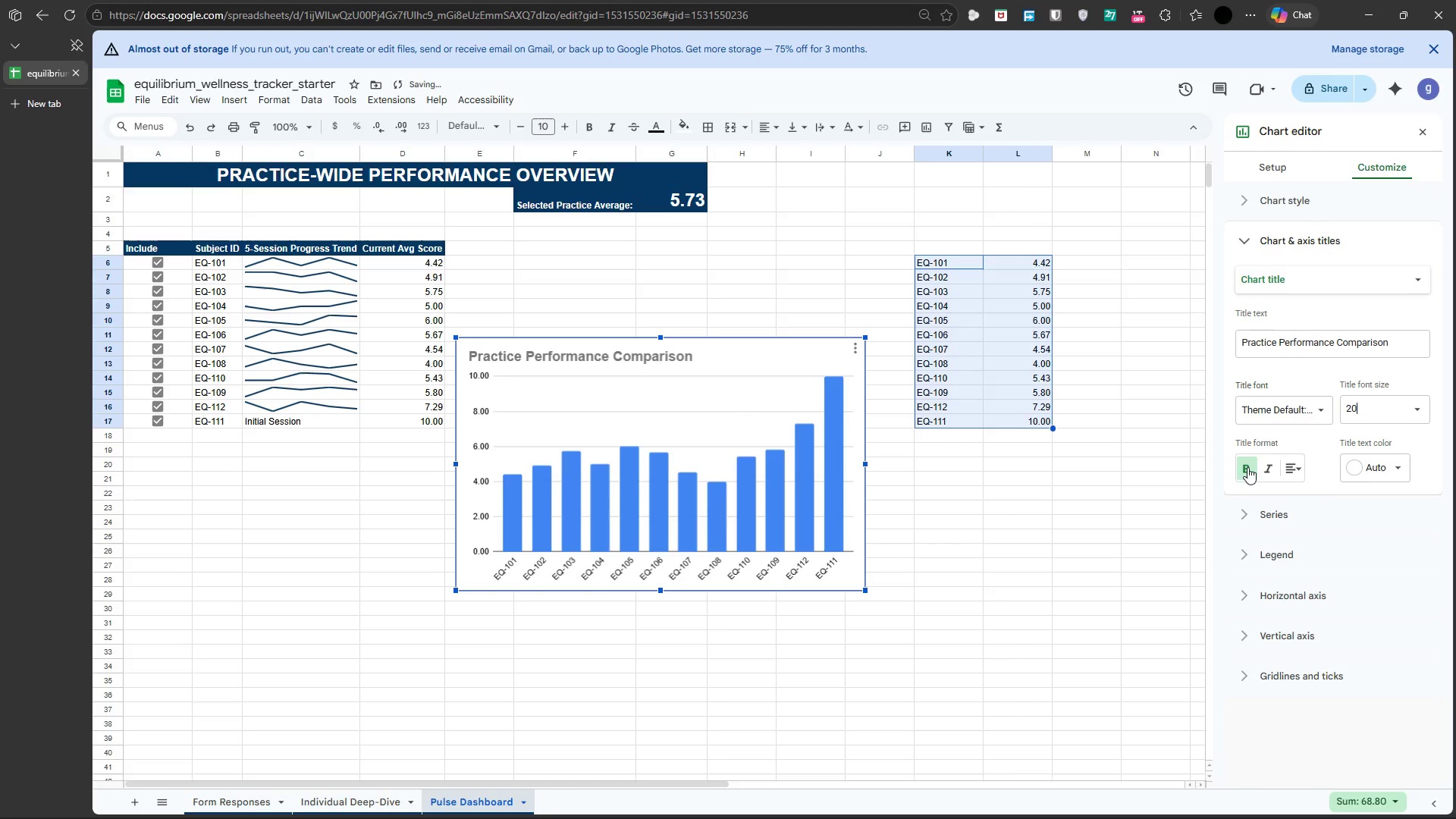 
left_click([1244, 469])
 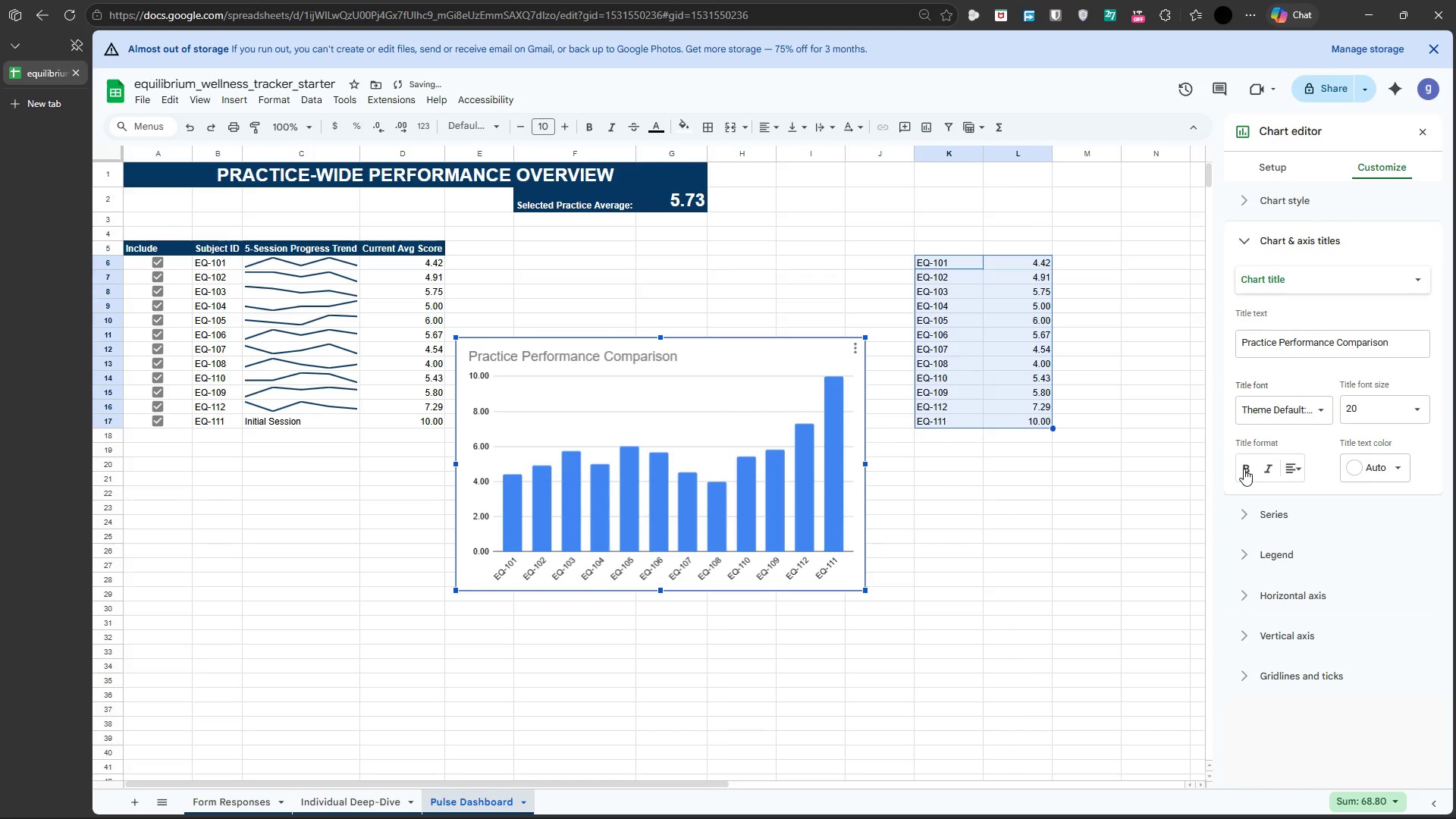 
left_click([1244, 469])
 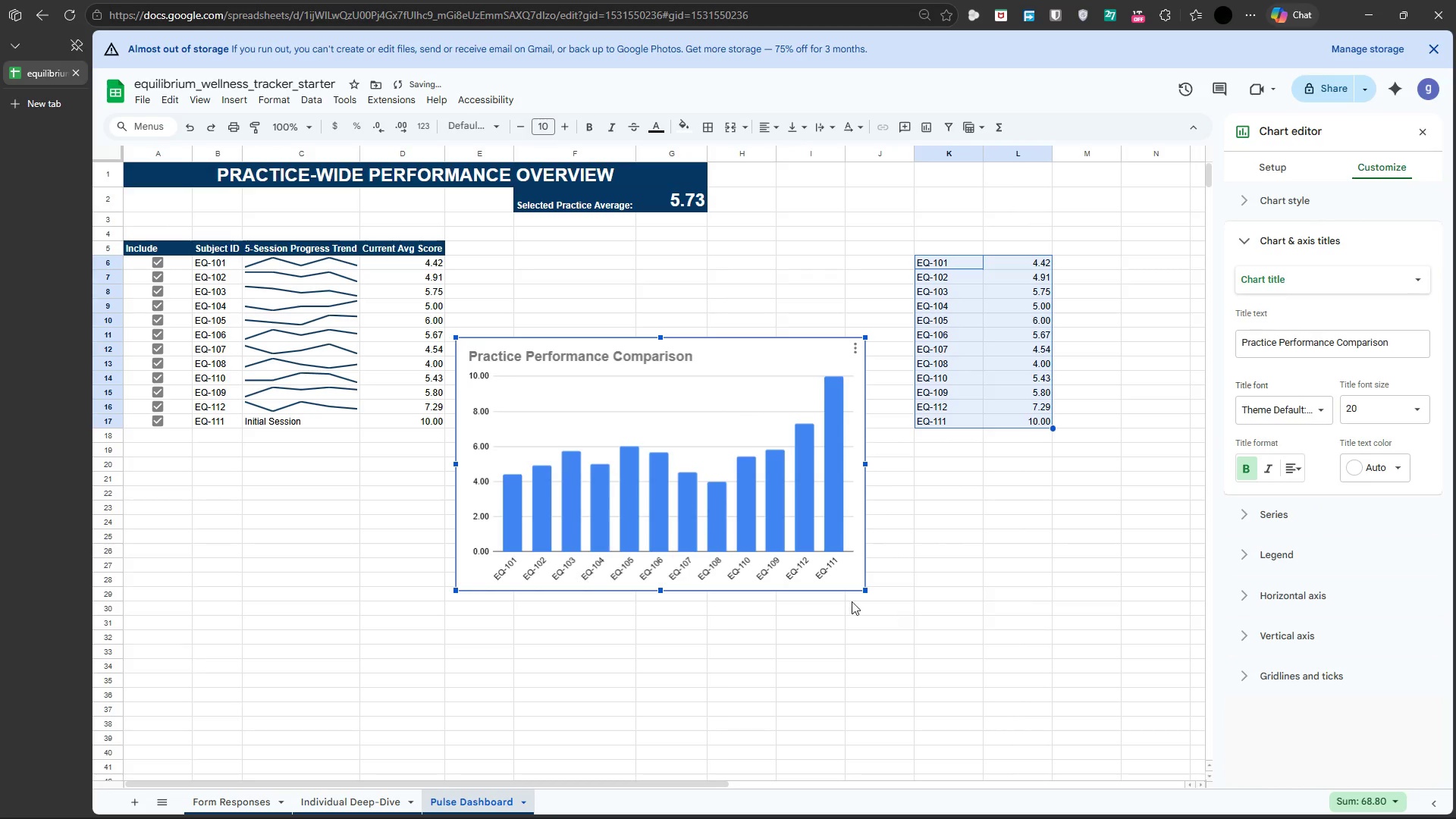 
left_click([764, 570])
 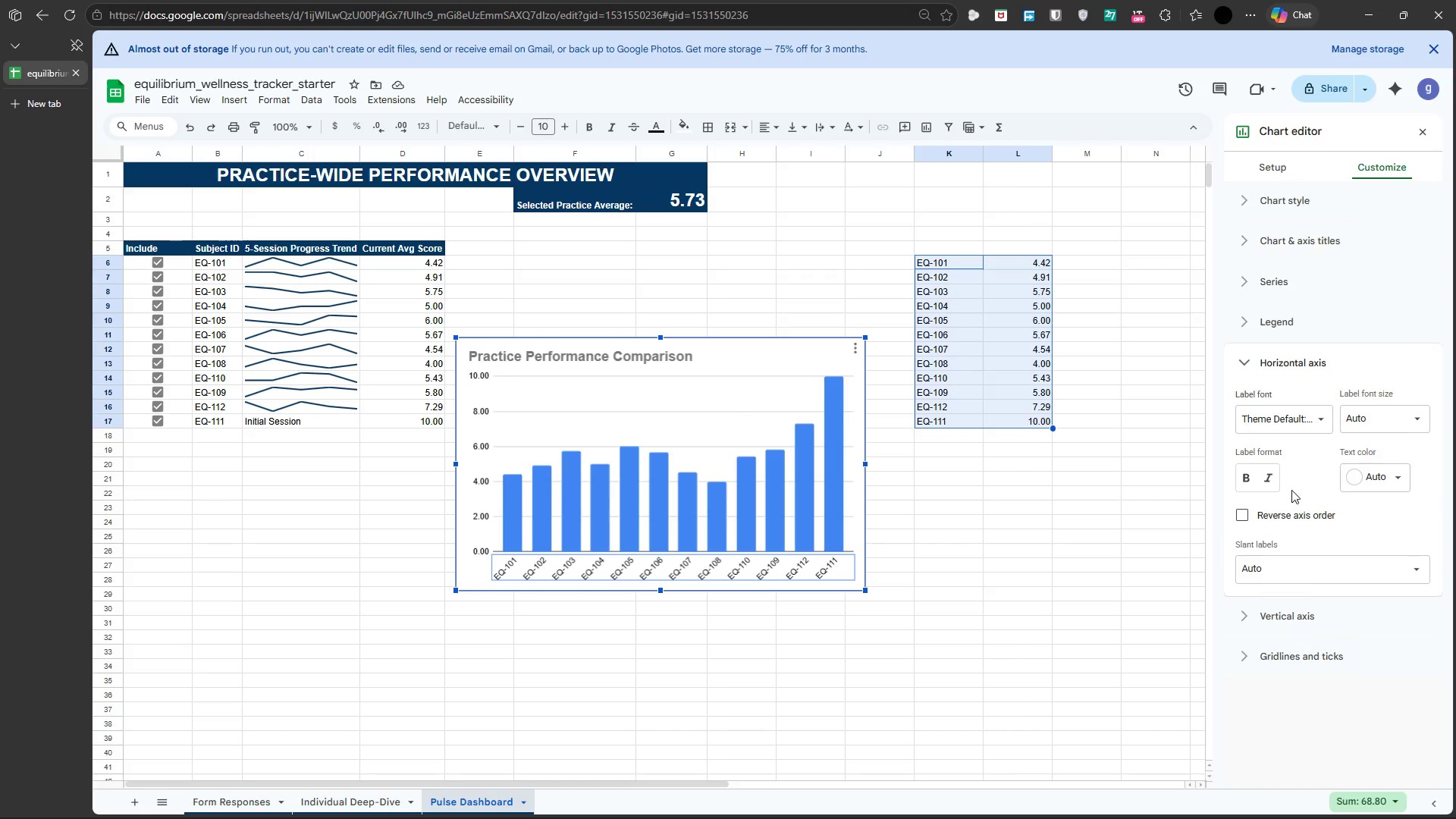 
left_click([1248, 481])
 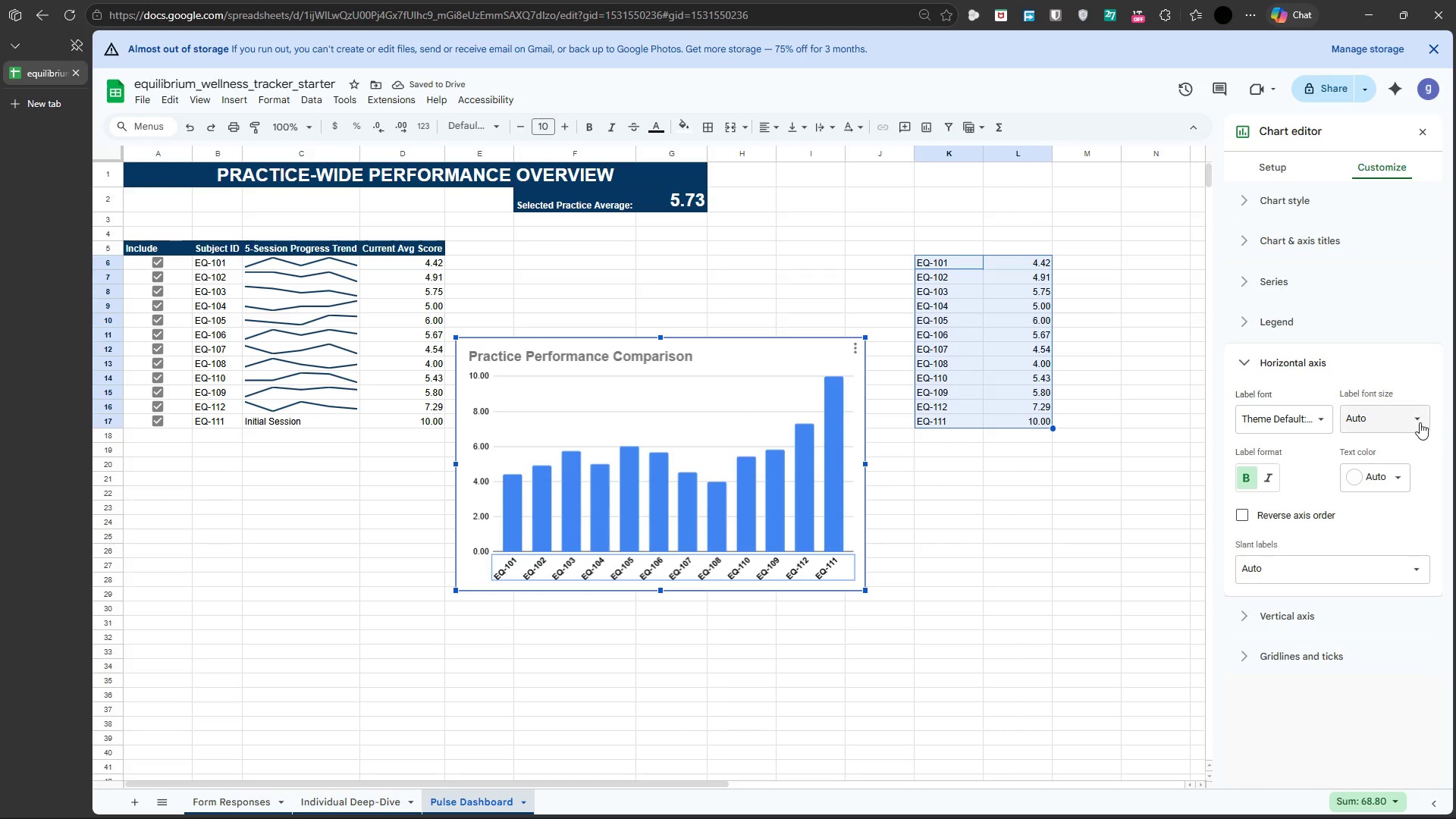 
left_click([1419, 421])
 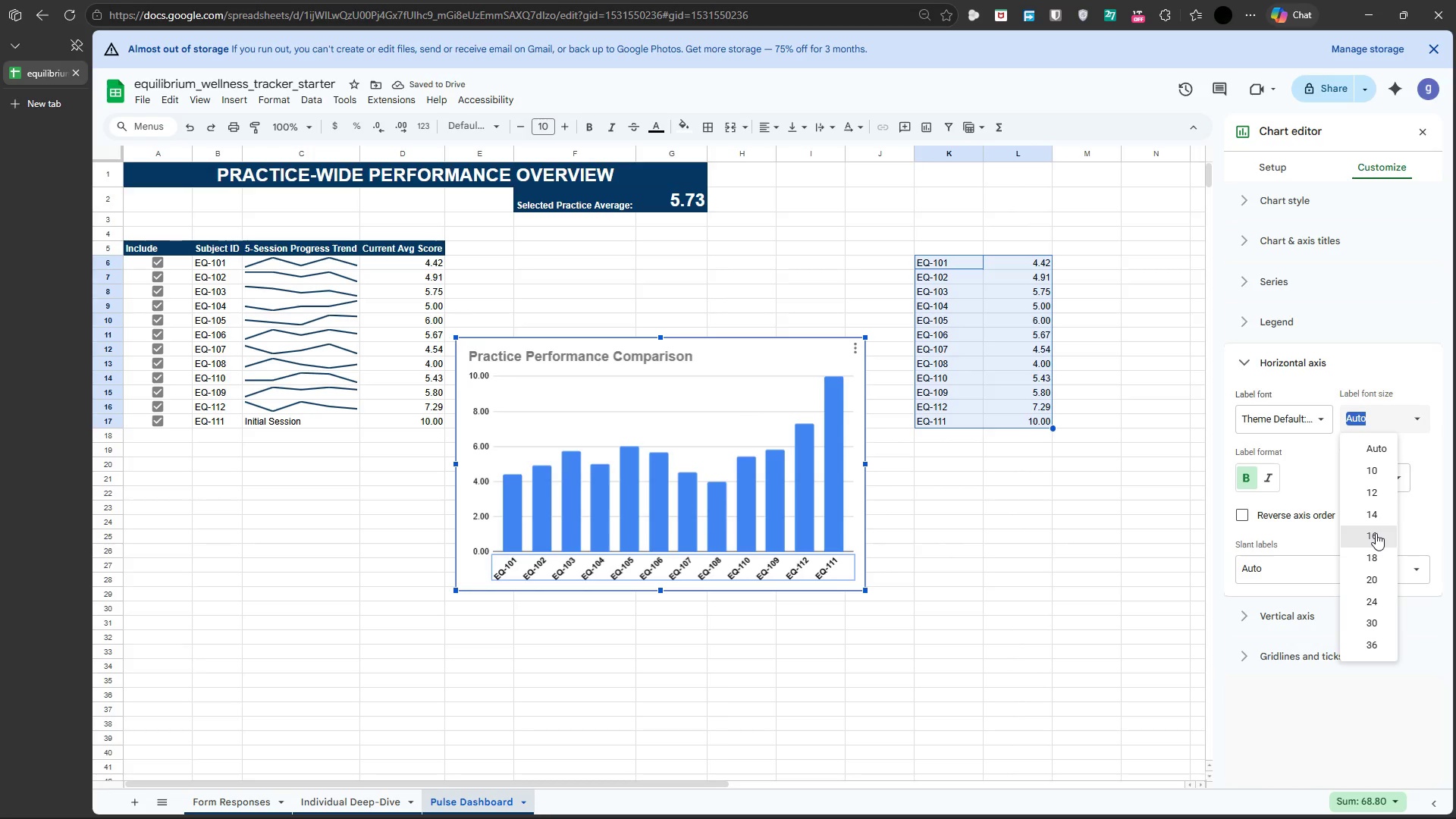 
left_click([1376, 533])
 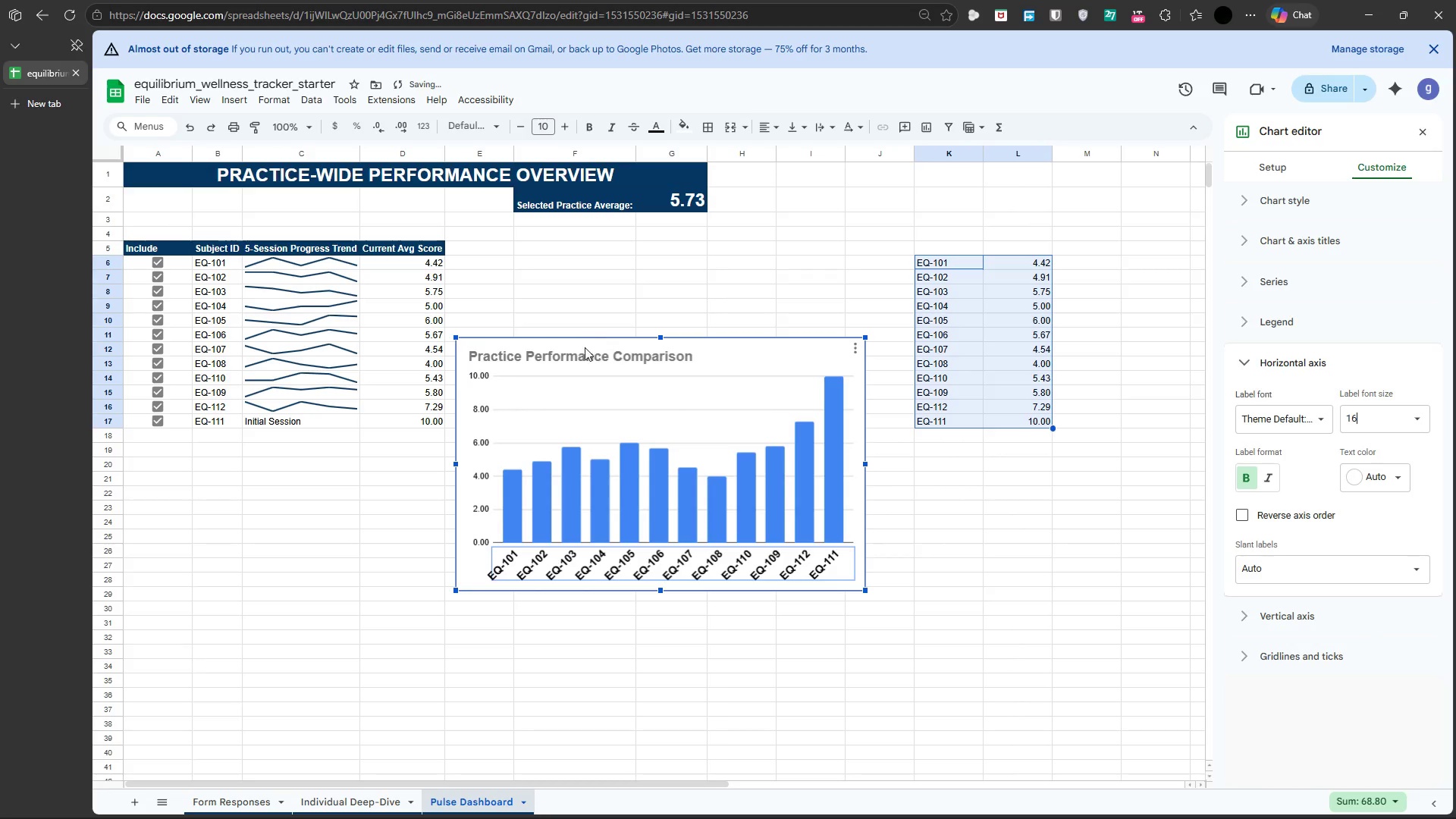 
left_click([586, 346])
 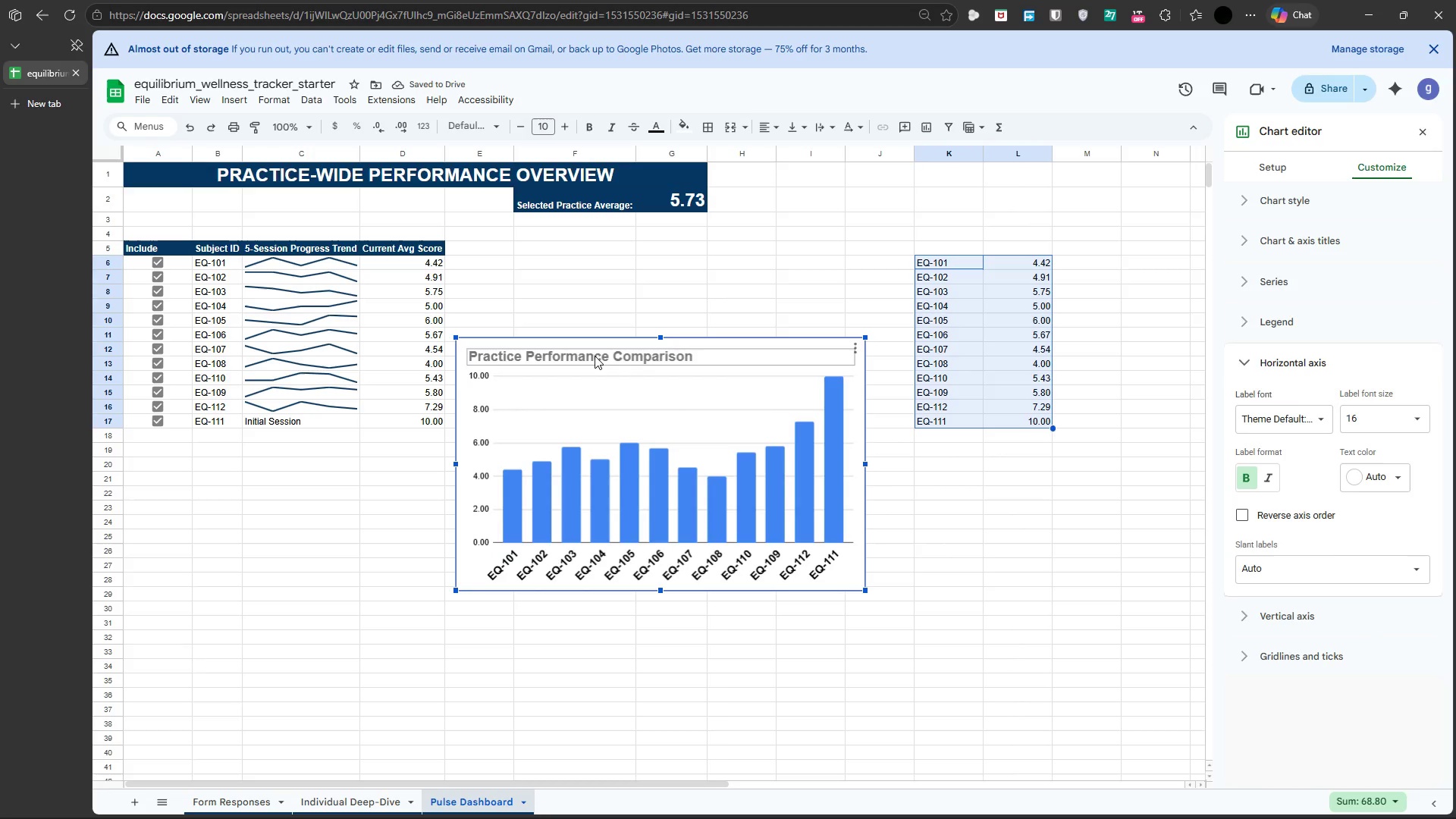 
left_click([595, 356])
 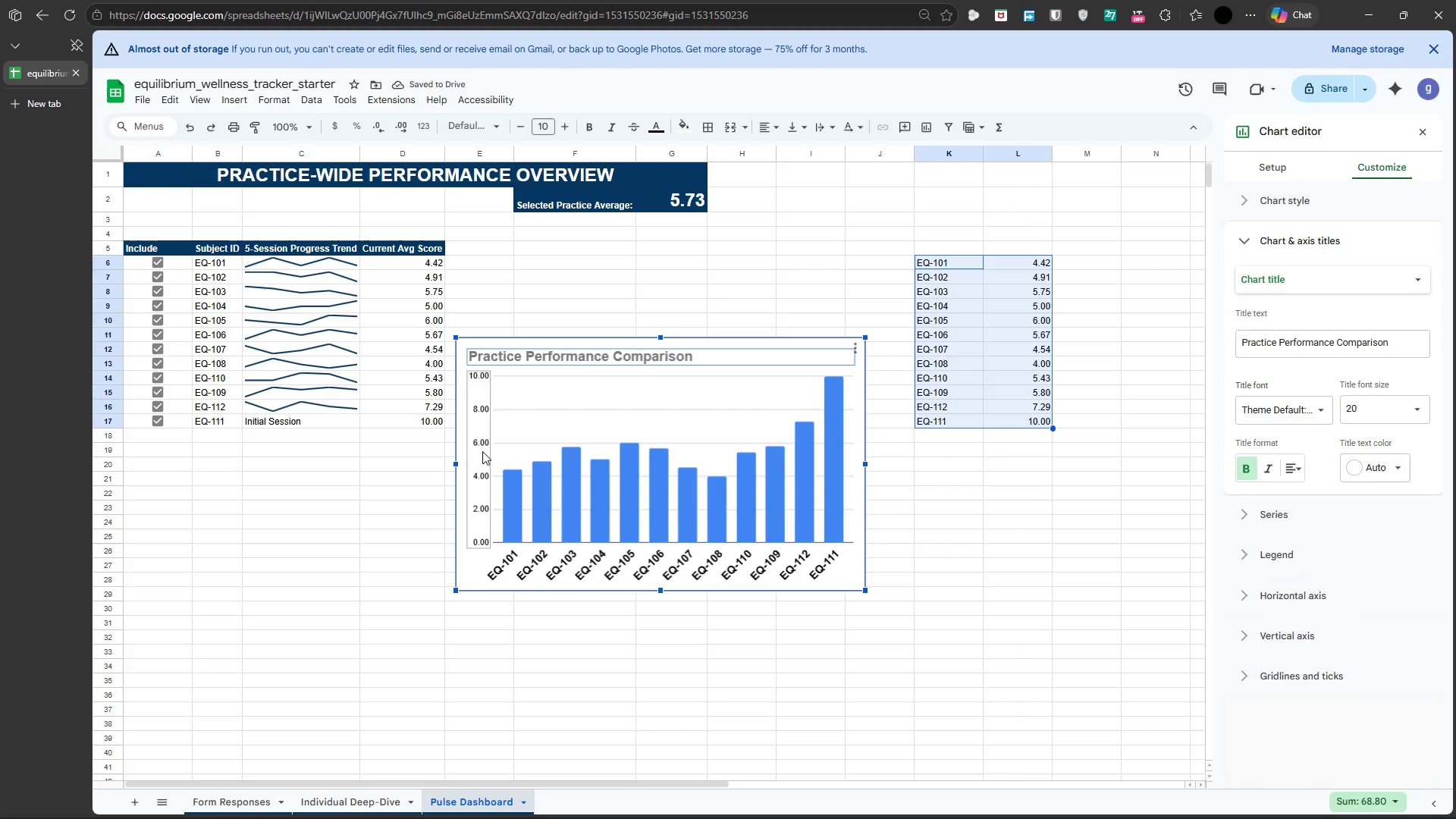 
left_click([480, 437])
 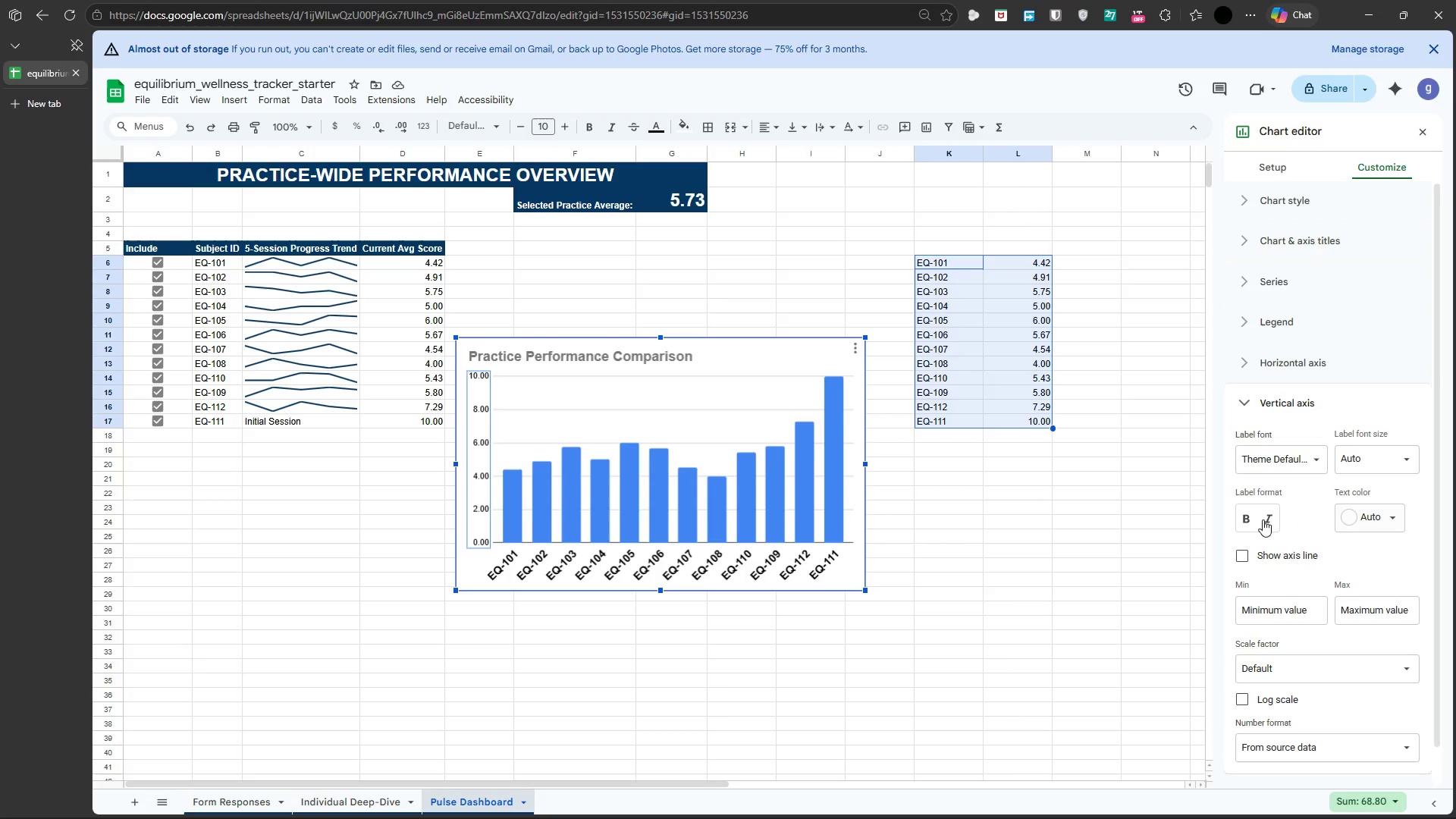 
left_click([1250, 520])
 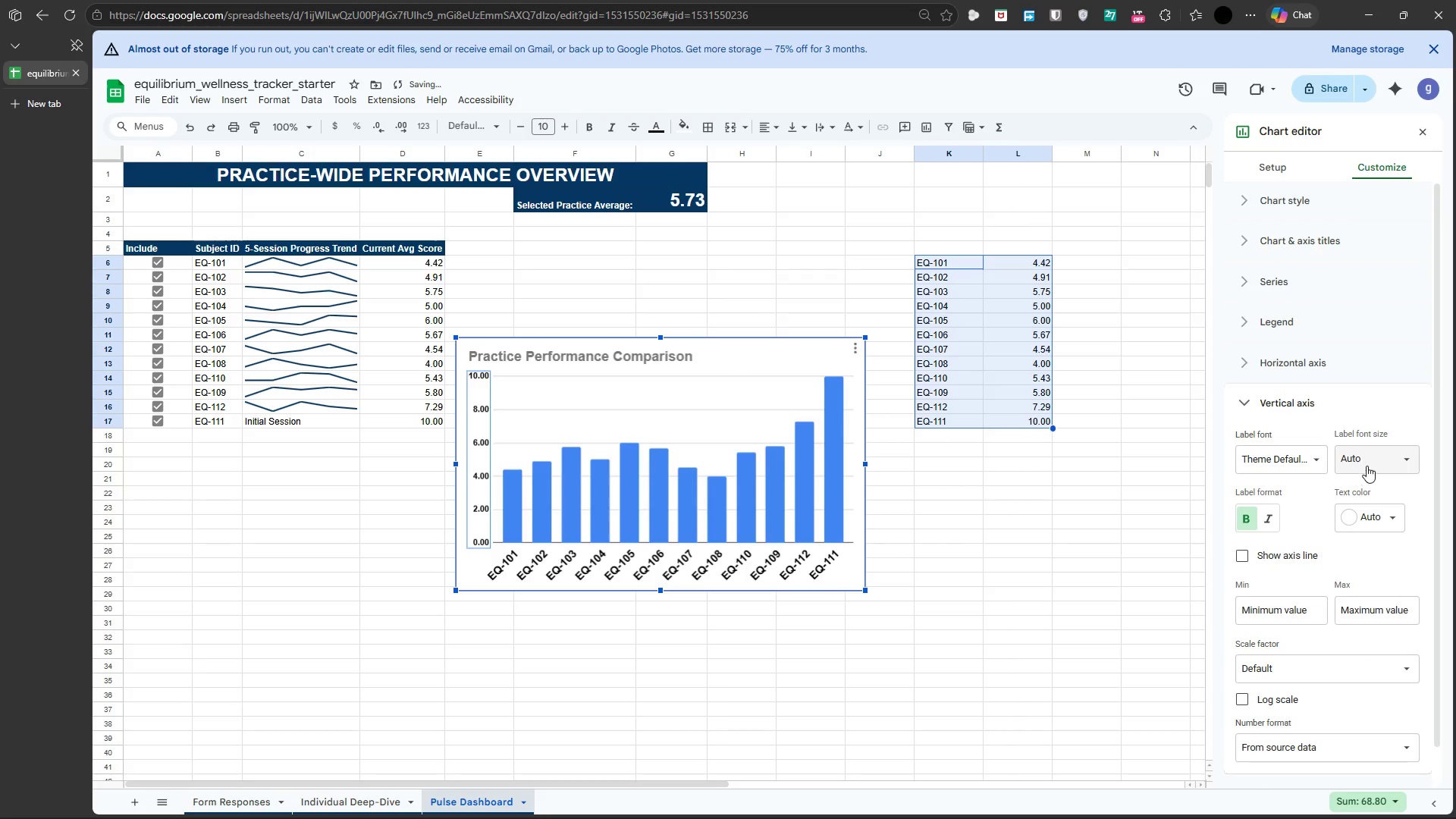 
left_click([1367, 465])
 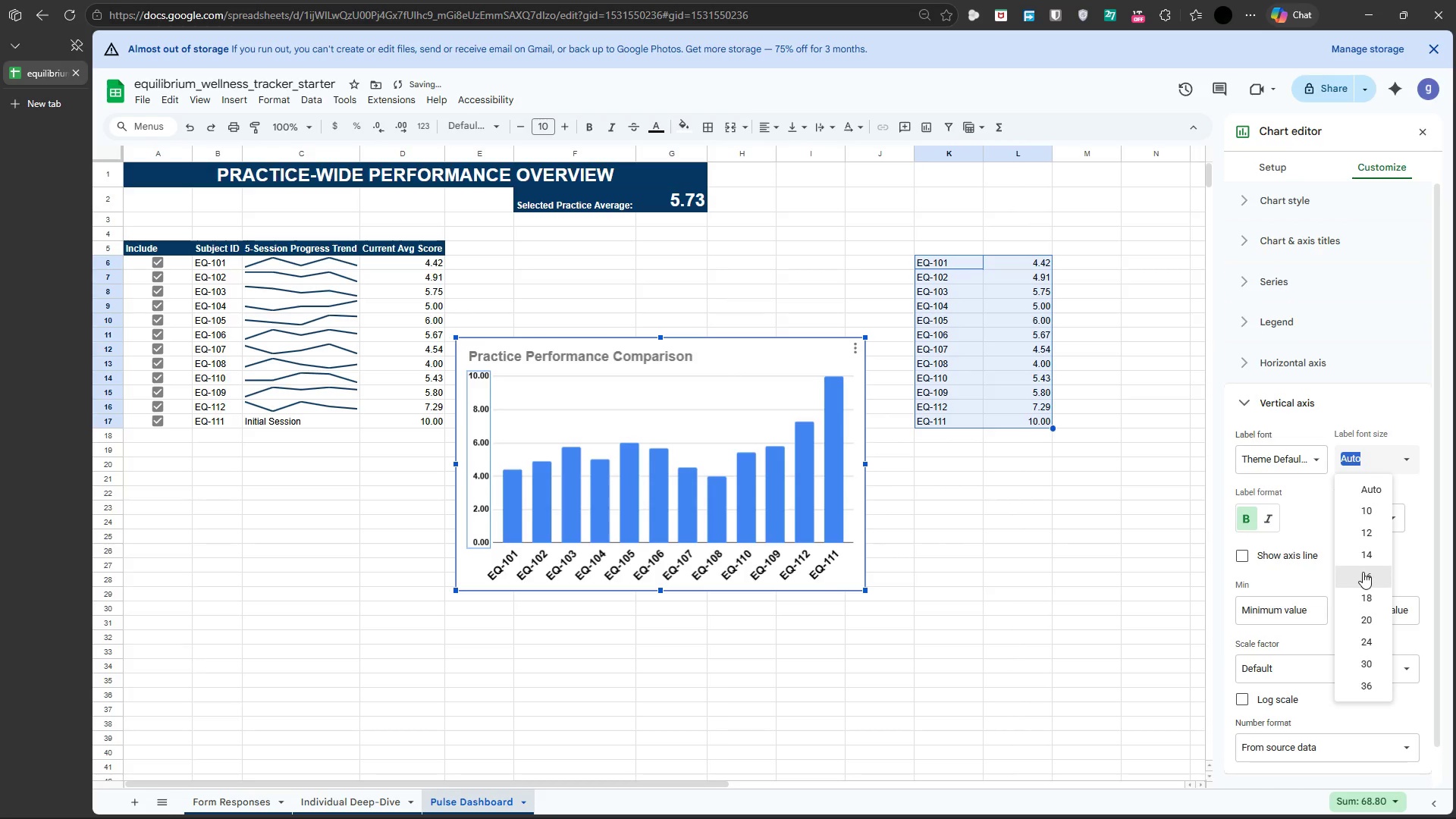 
left_click([1367, 574])
 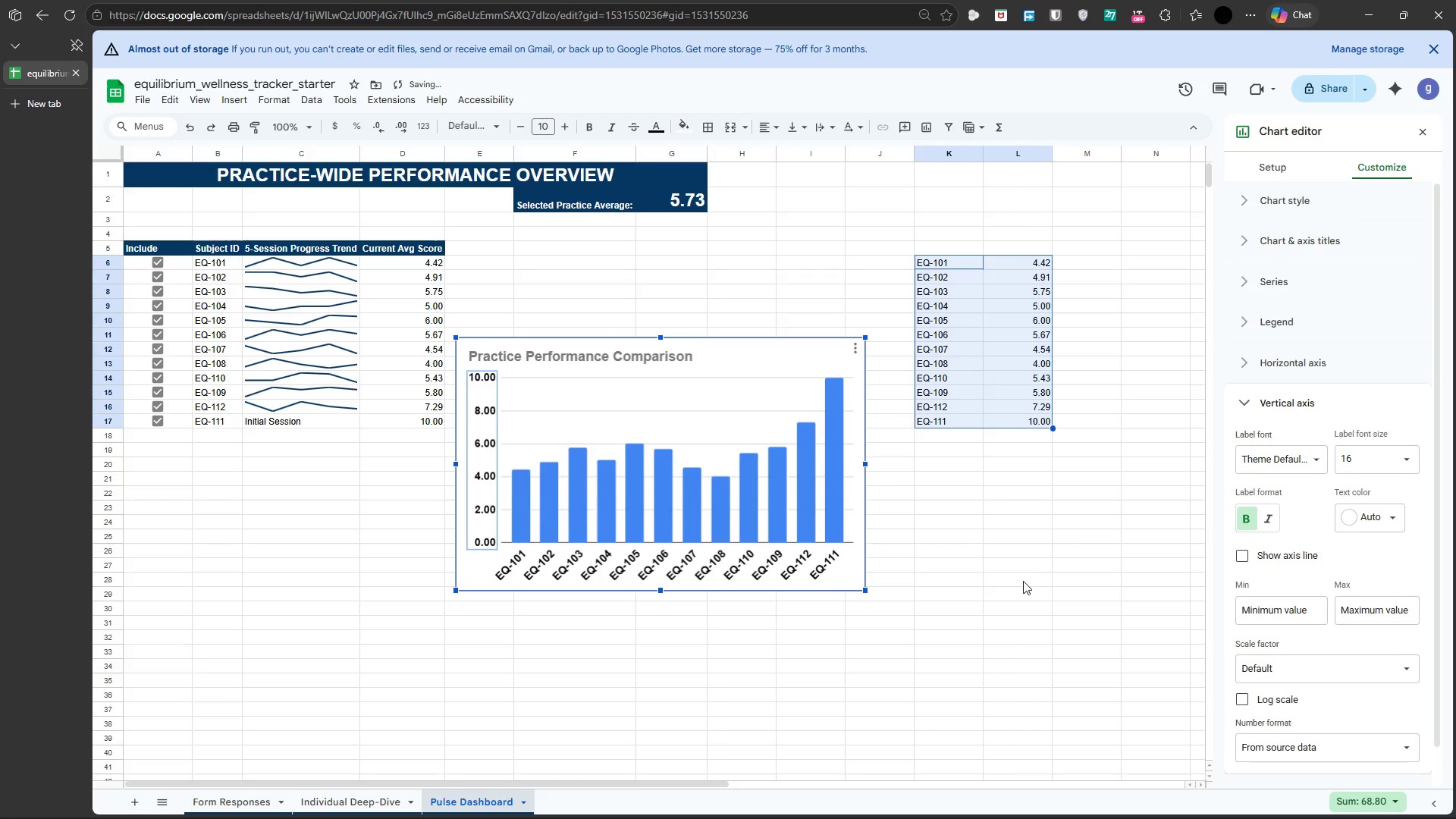 
left_click([1021, 581])
 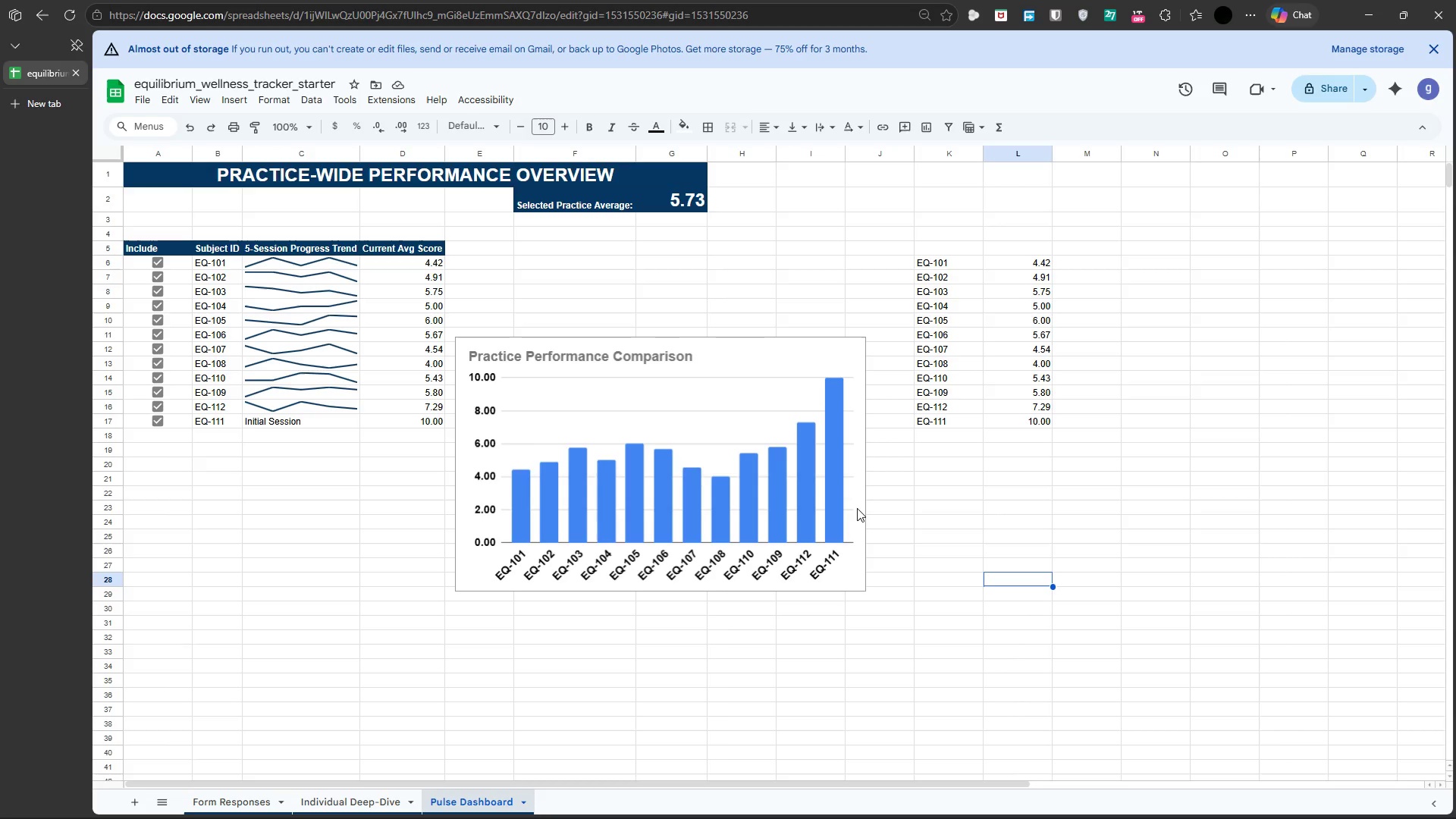 
wait(16.99)
 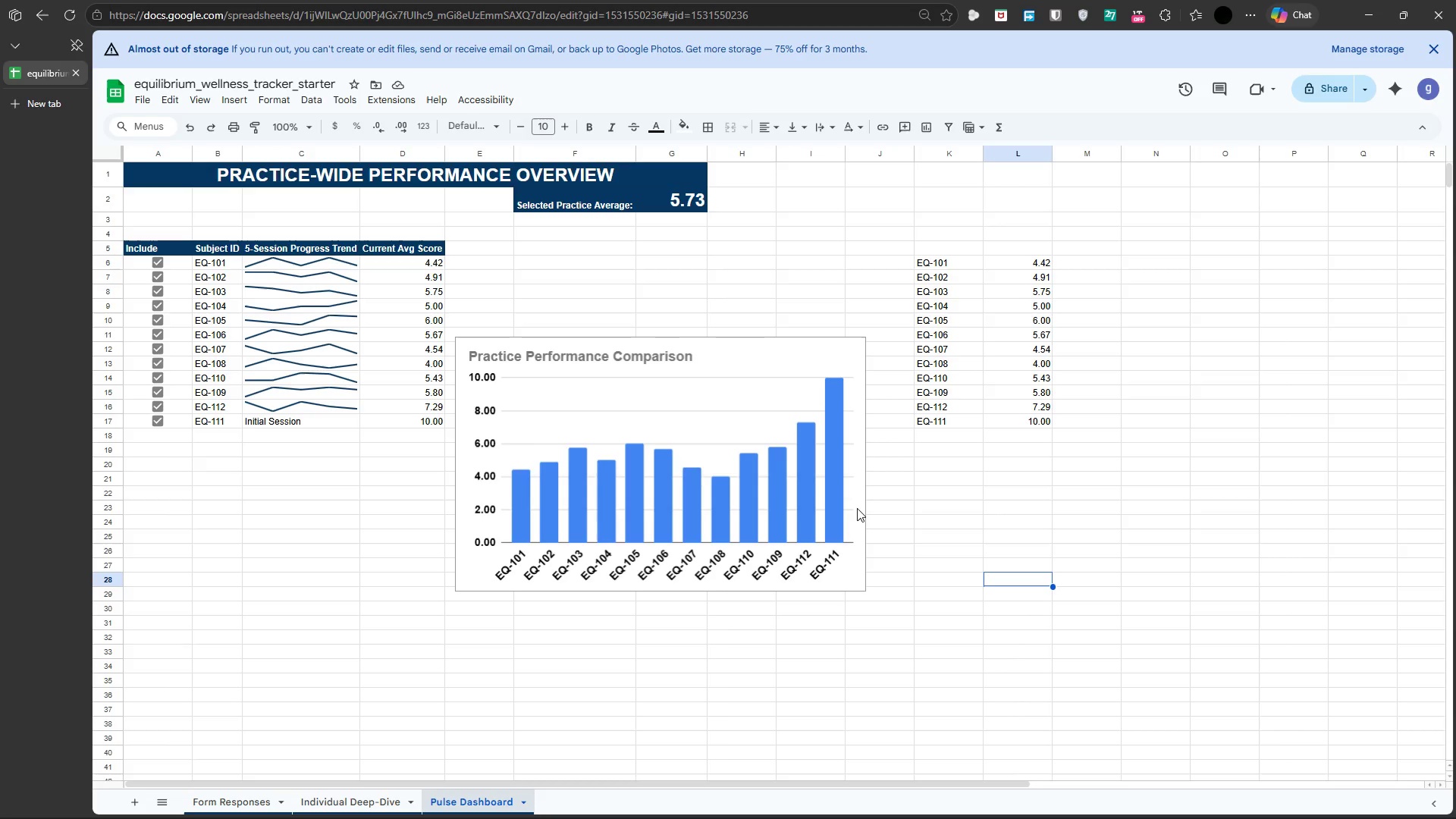 
left_click([815, 485])
 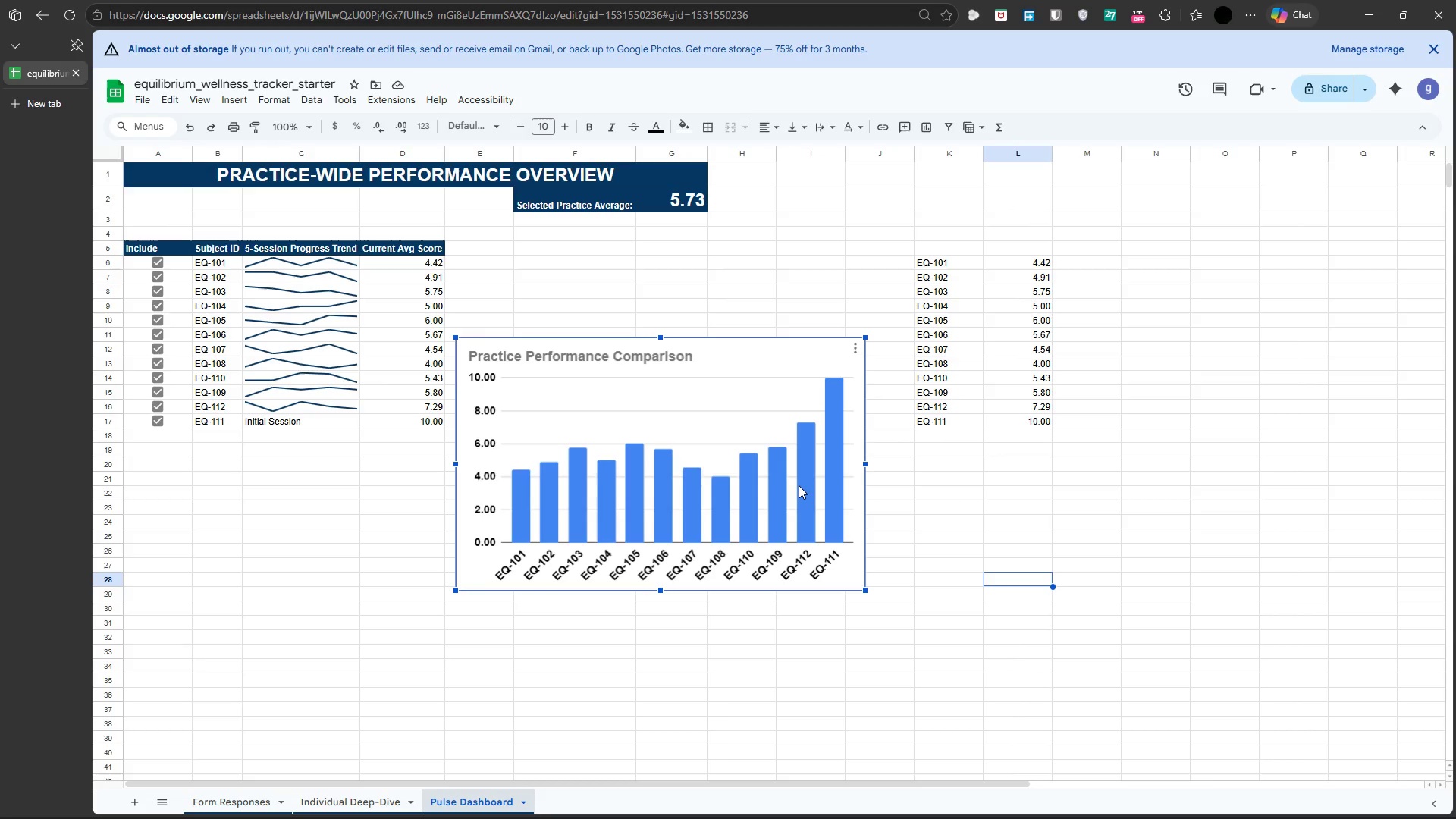 
double_click([799, 485])
 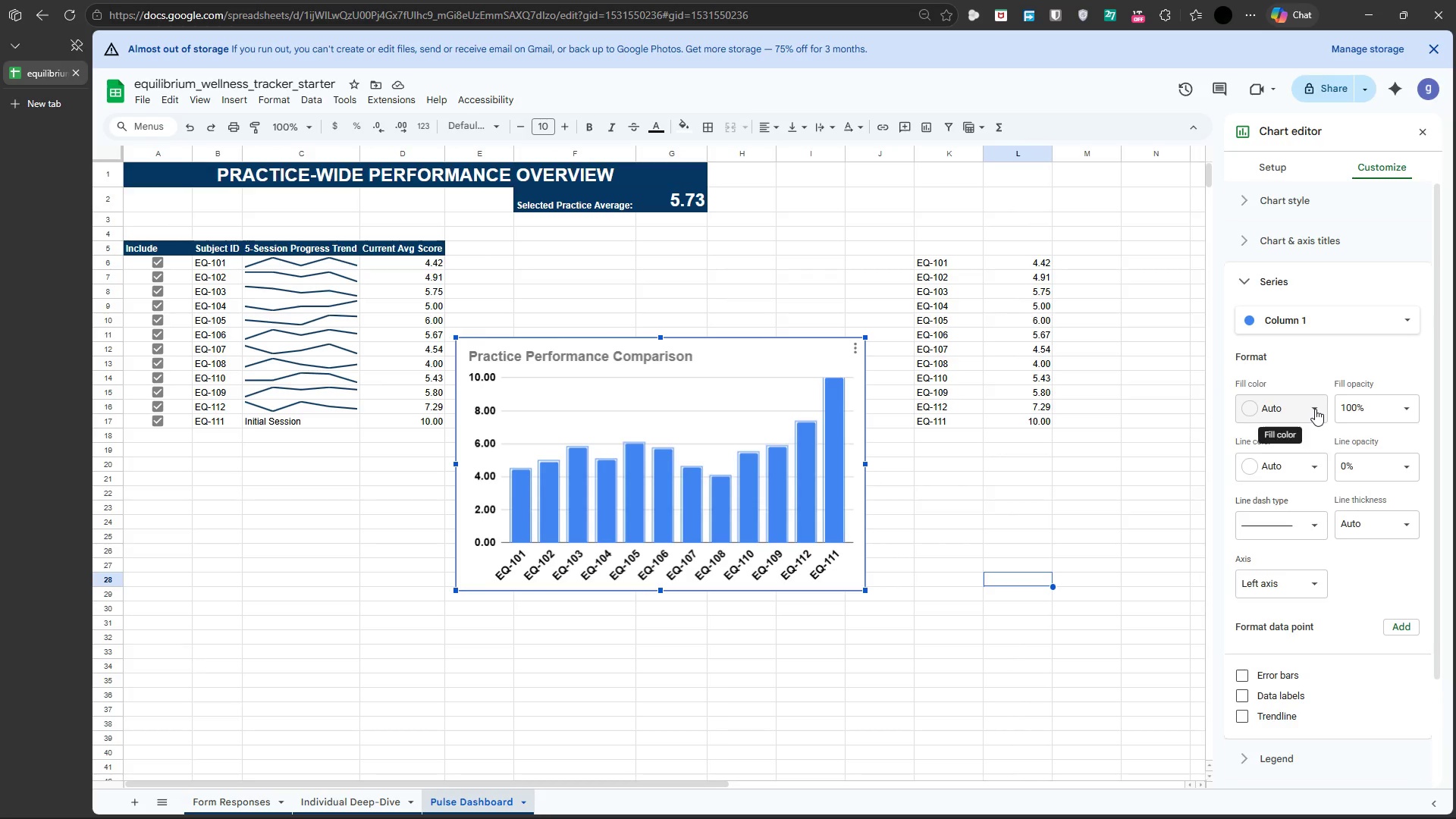 
wait(8.81)
 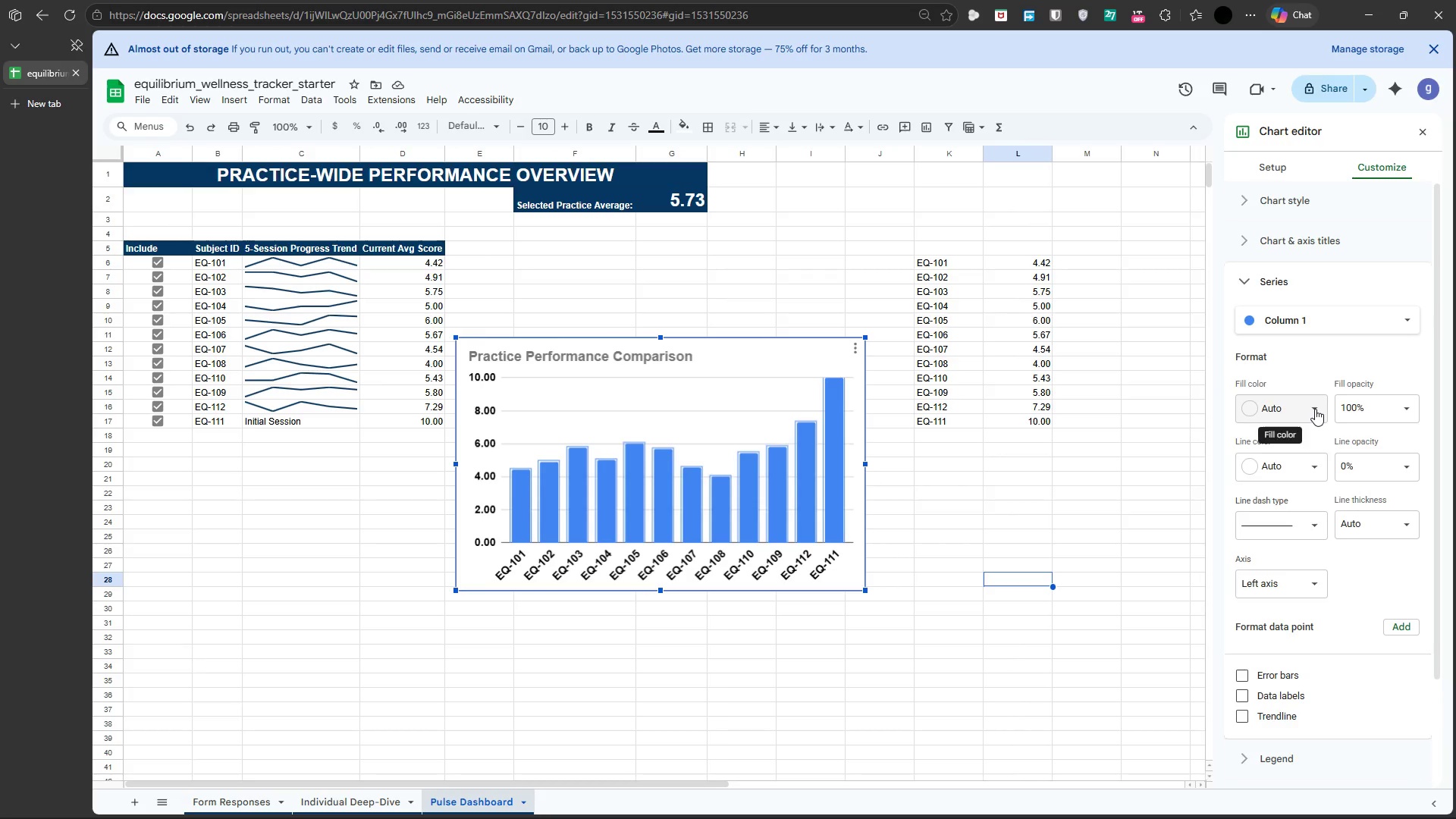 
left_click([1307, 413])
 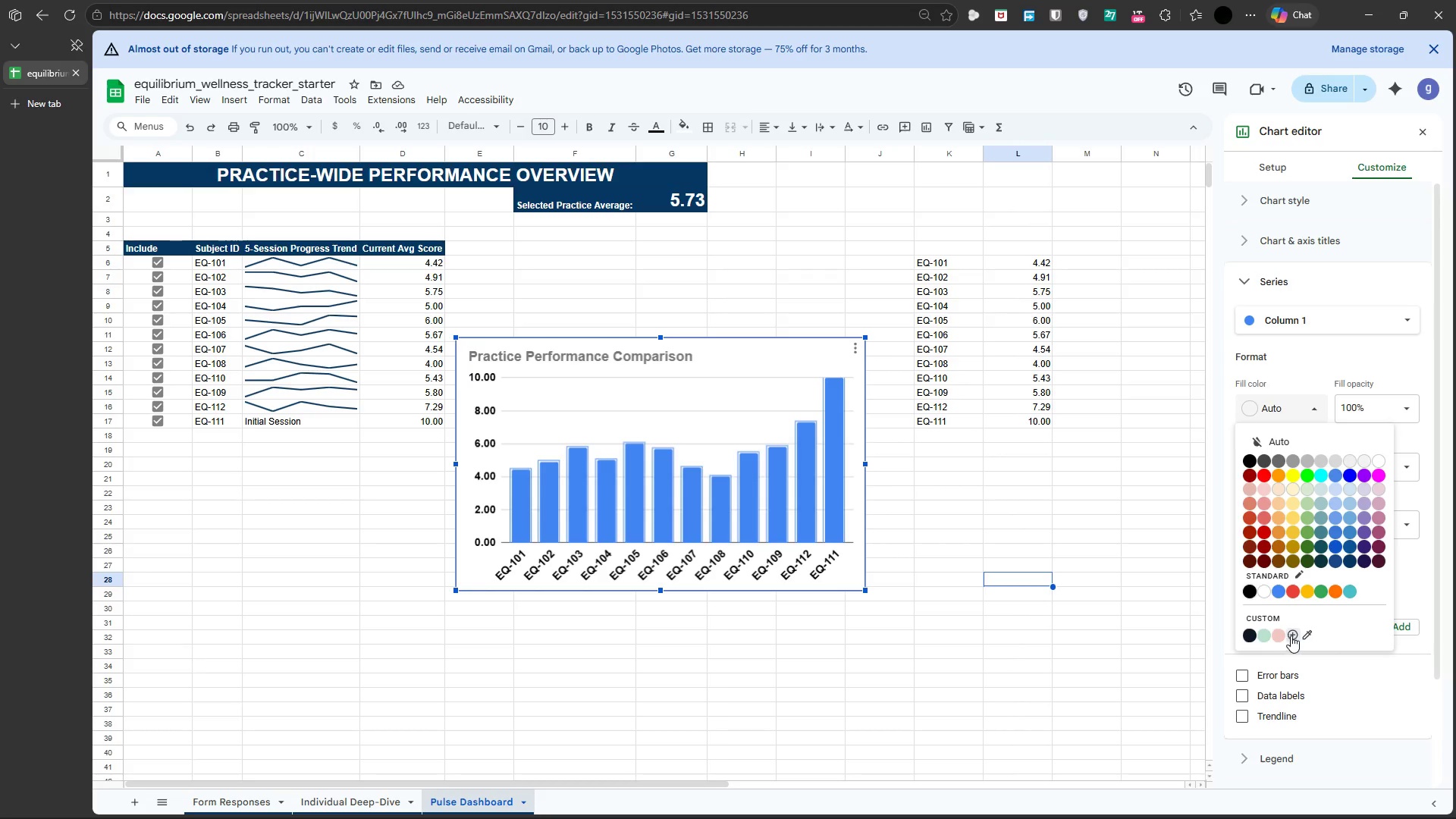 
left_click([1291, 633])
 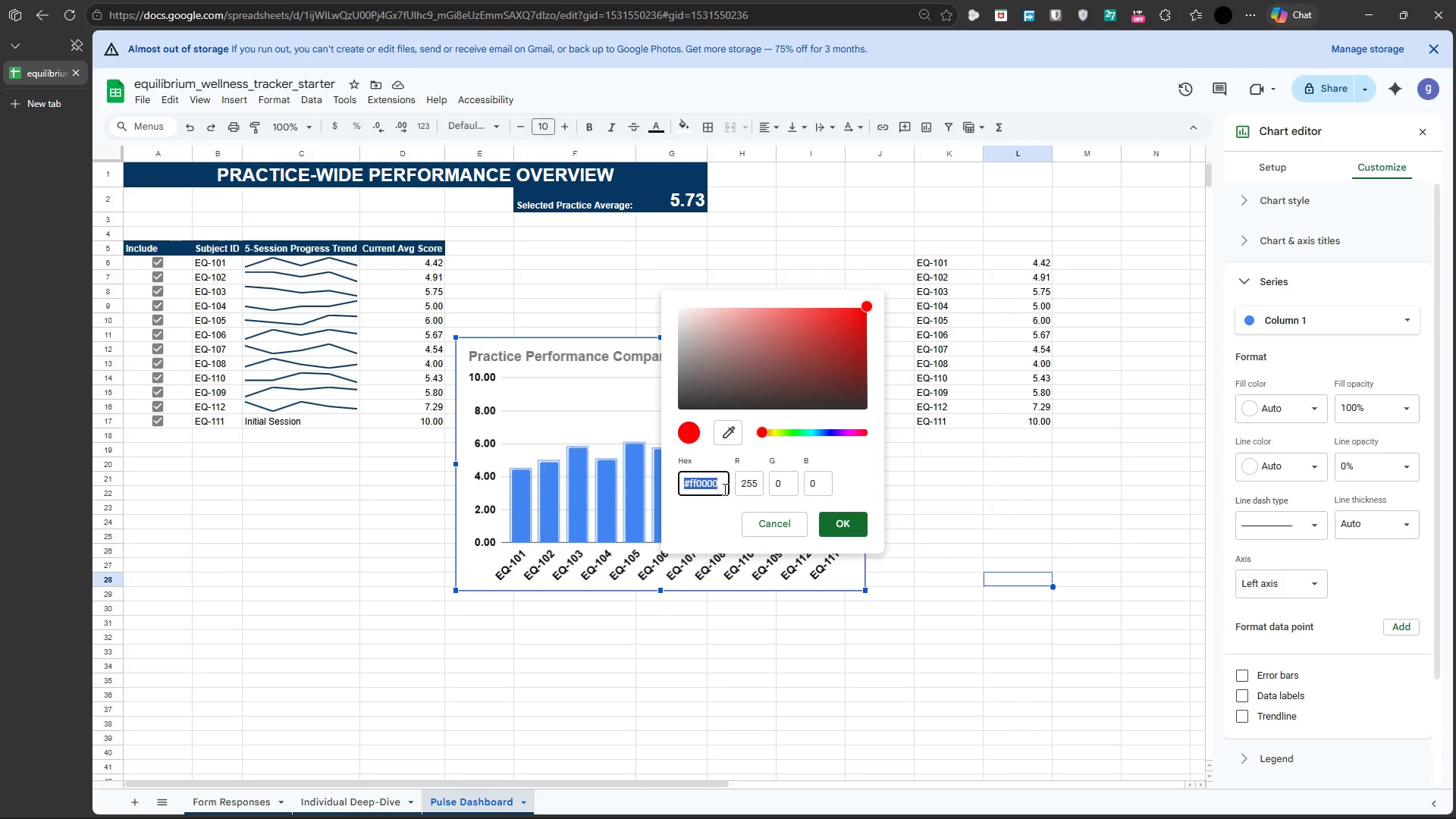 
left_click([724, 484])
 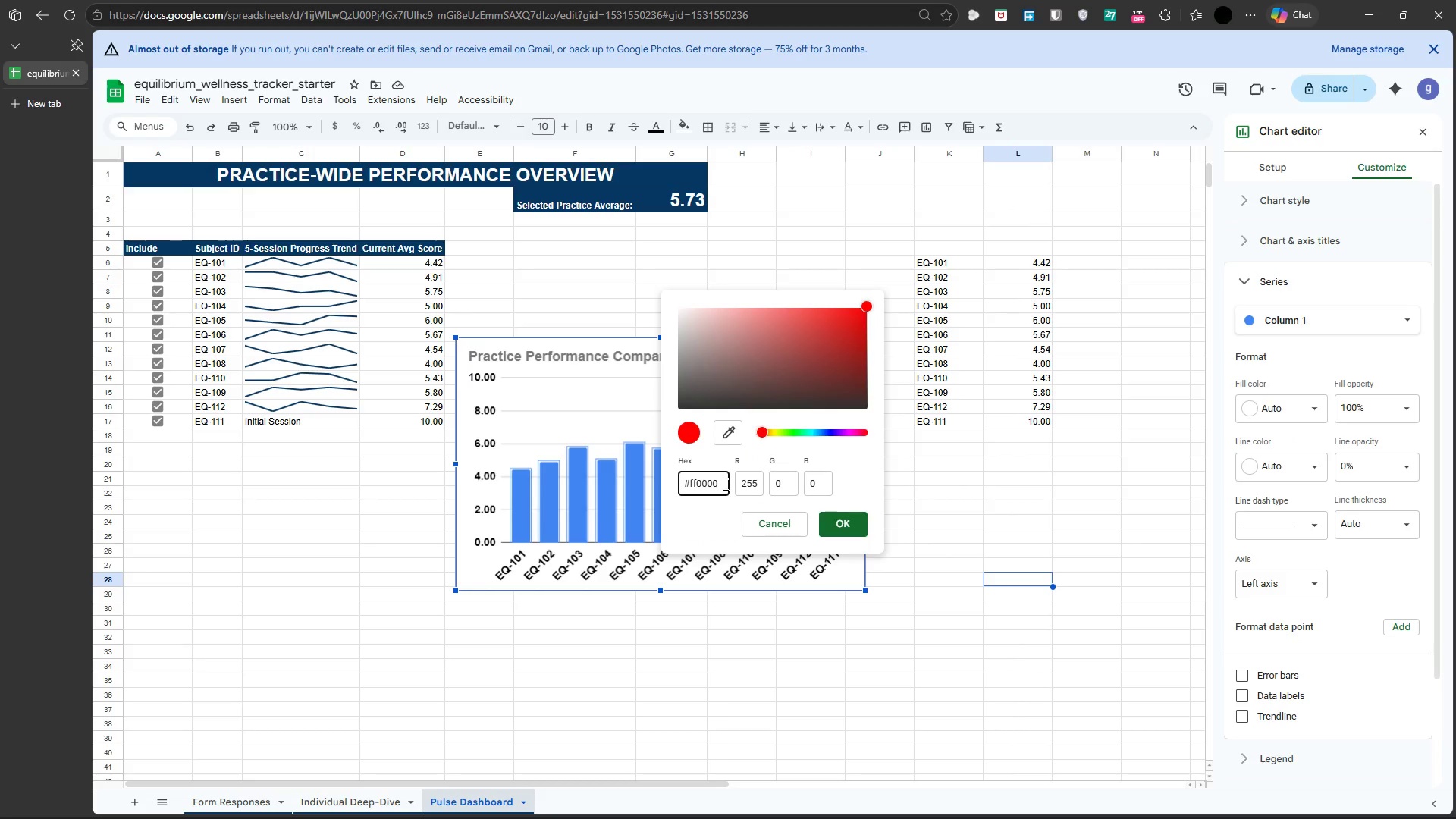 
key(Backspace)
key(Backspace)
key(Backspace)
key(Backspace)
key(Backspace)
key(Backspace)
type(074)
key(Backspace)
type(3763)
 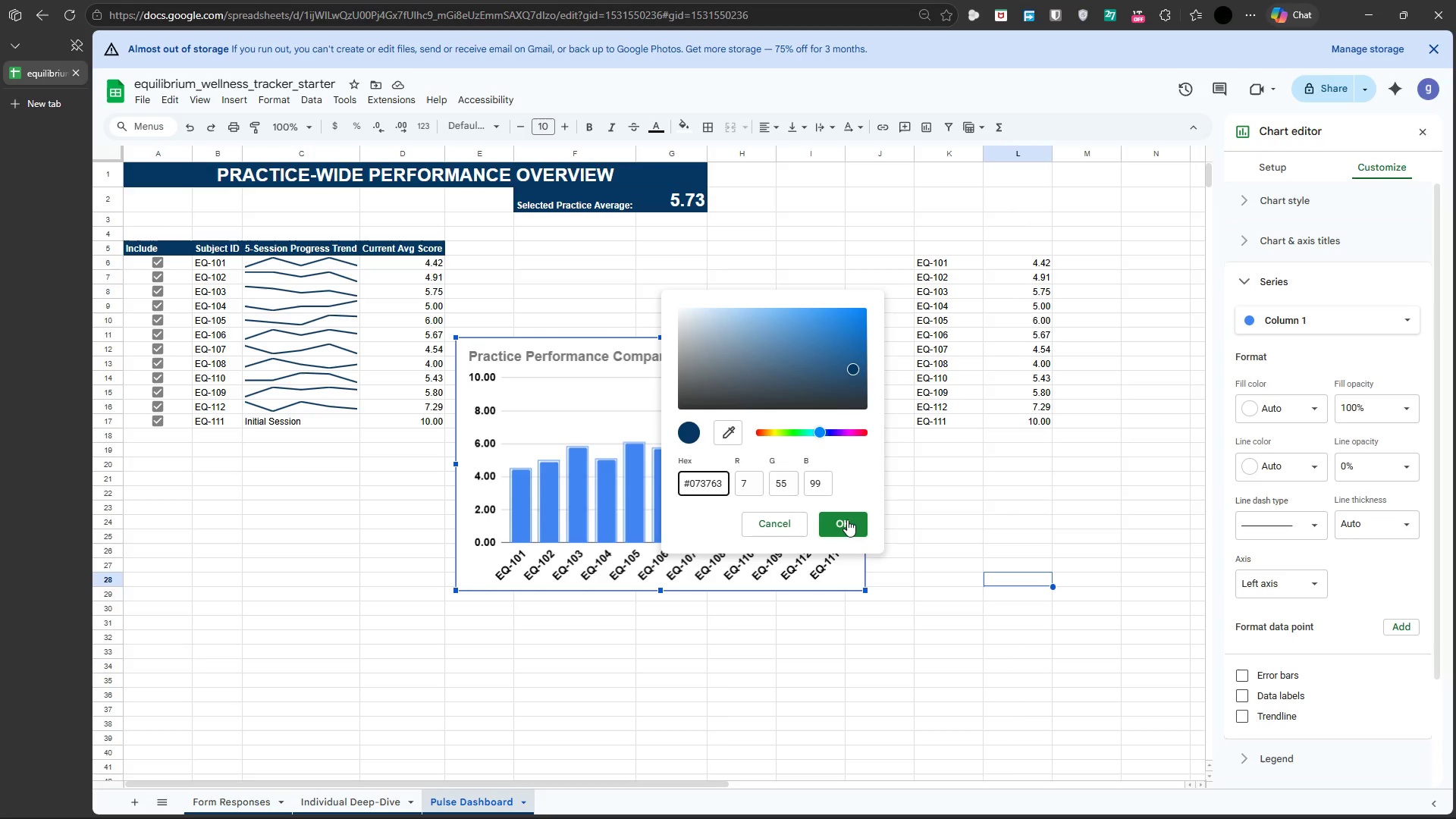 
left_click([847, 519])
 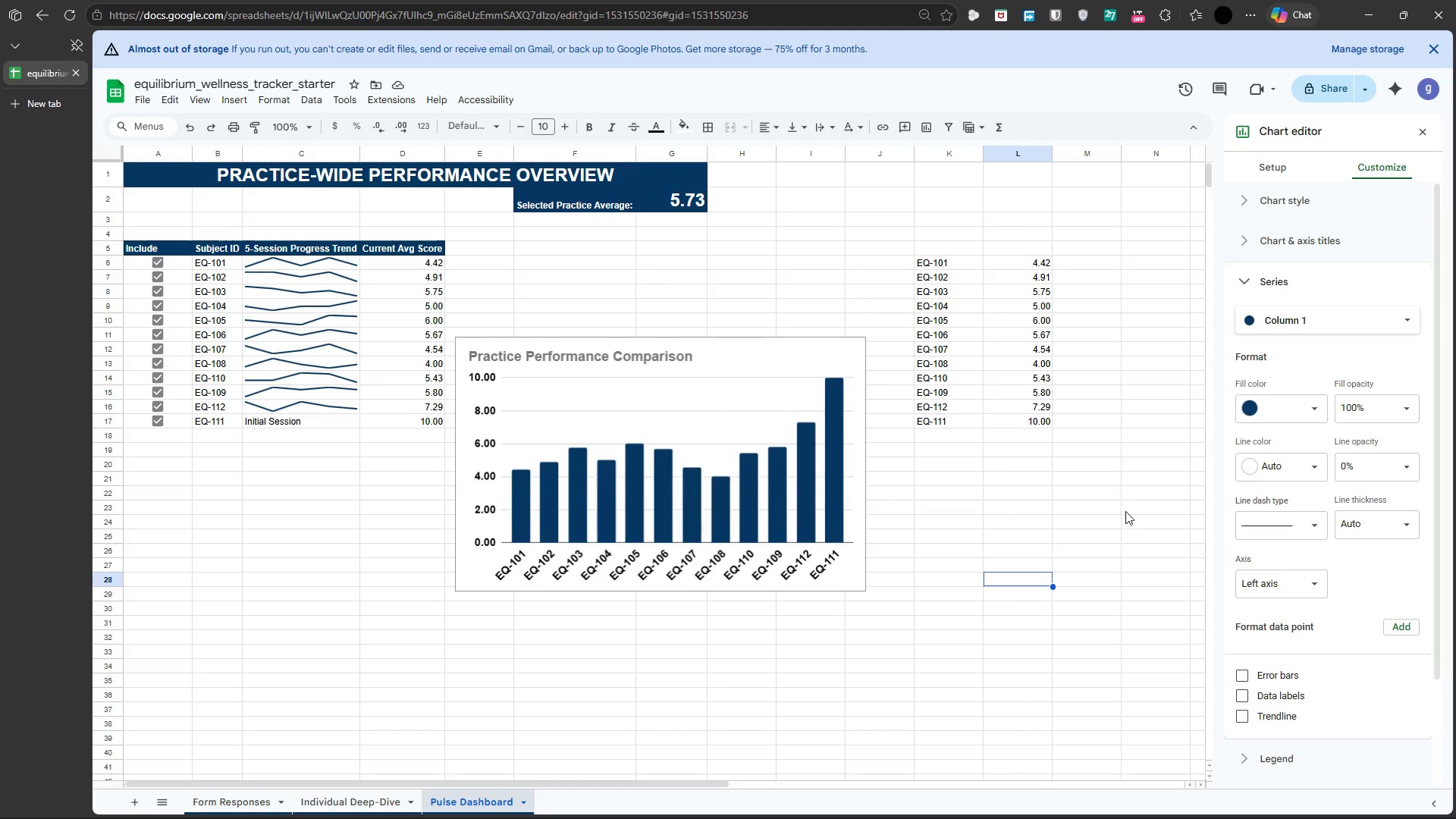 
wait(11.36)
 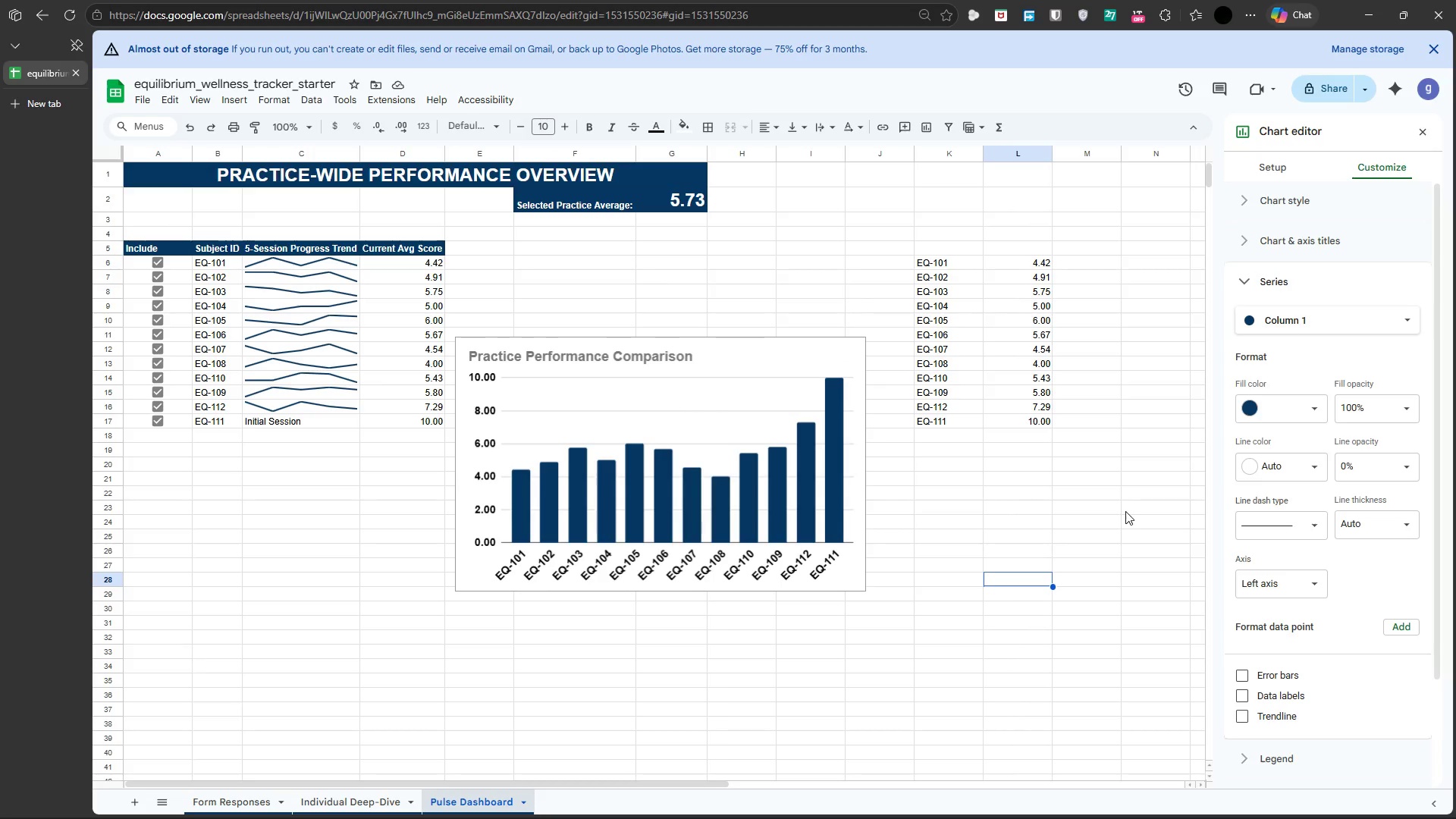 
left_click([1111, 481])
 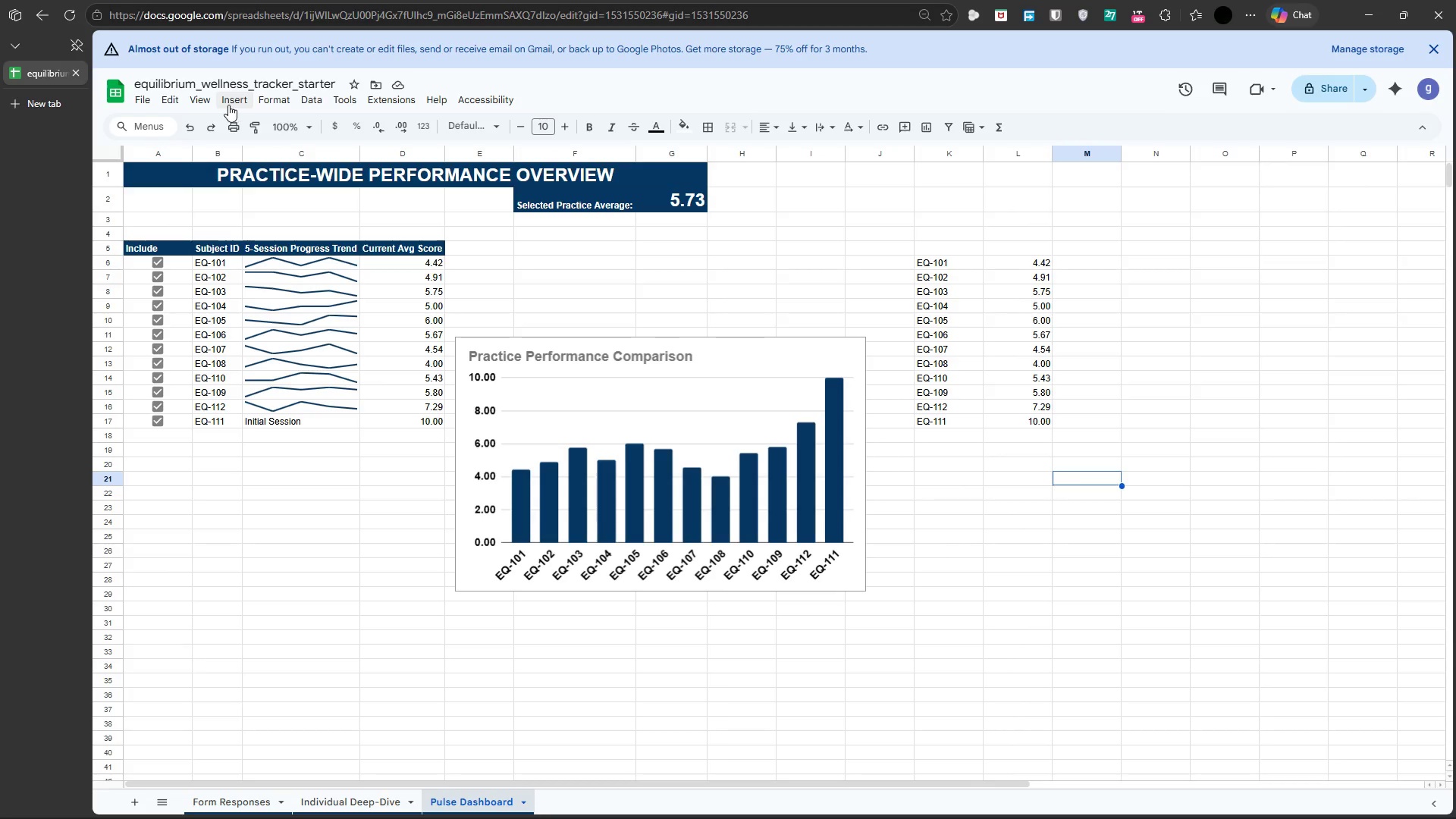 
left_click([208, 103])
 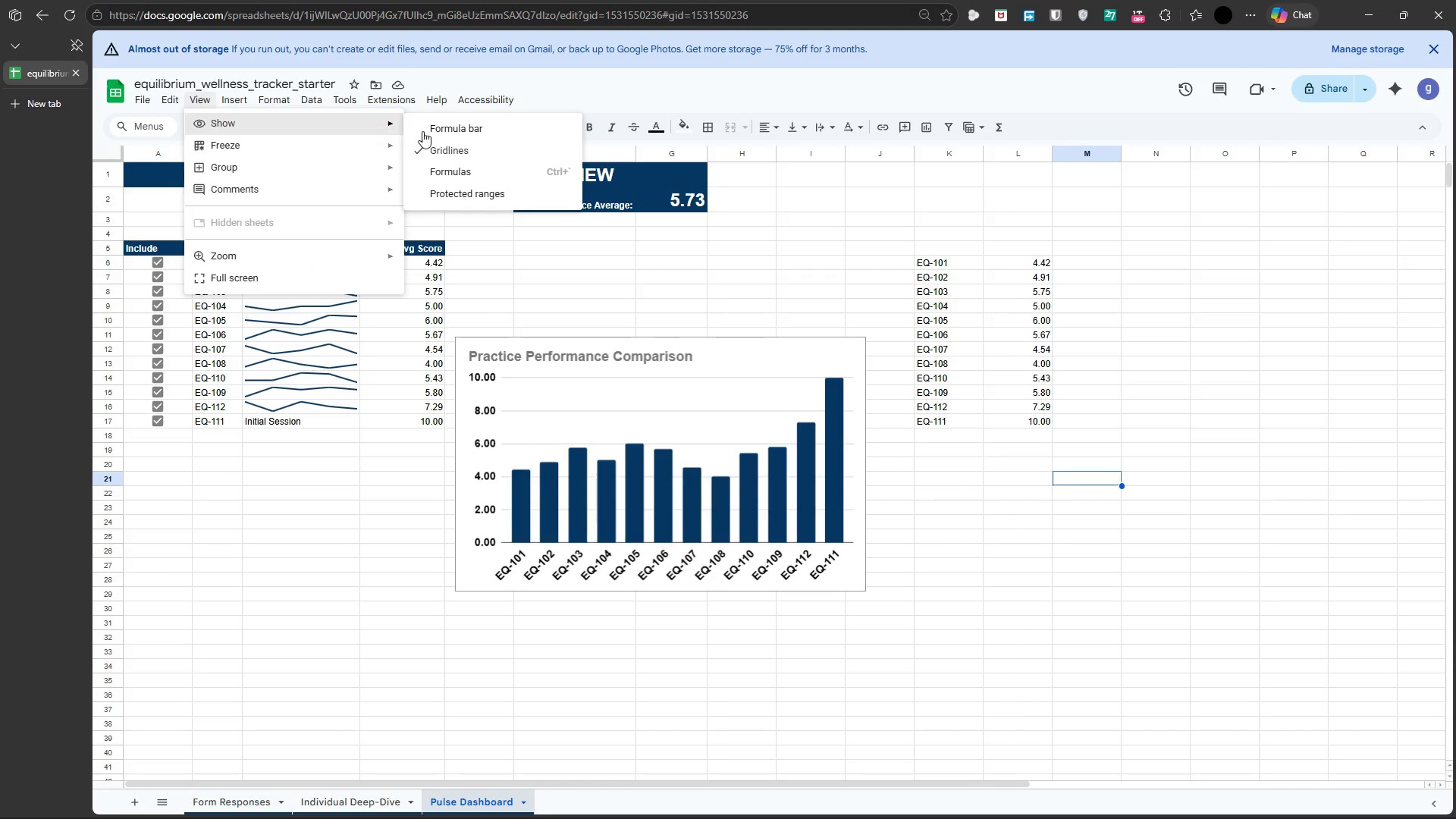 
left_click([439, 150])
 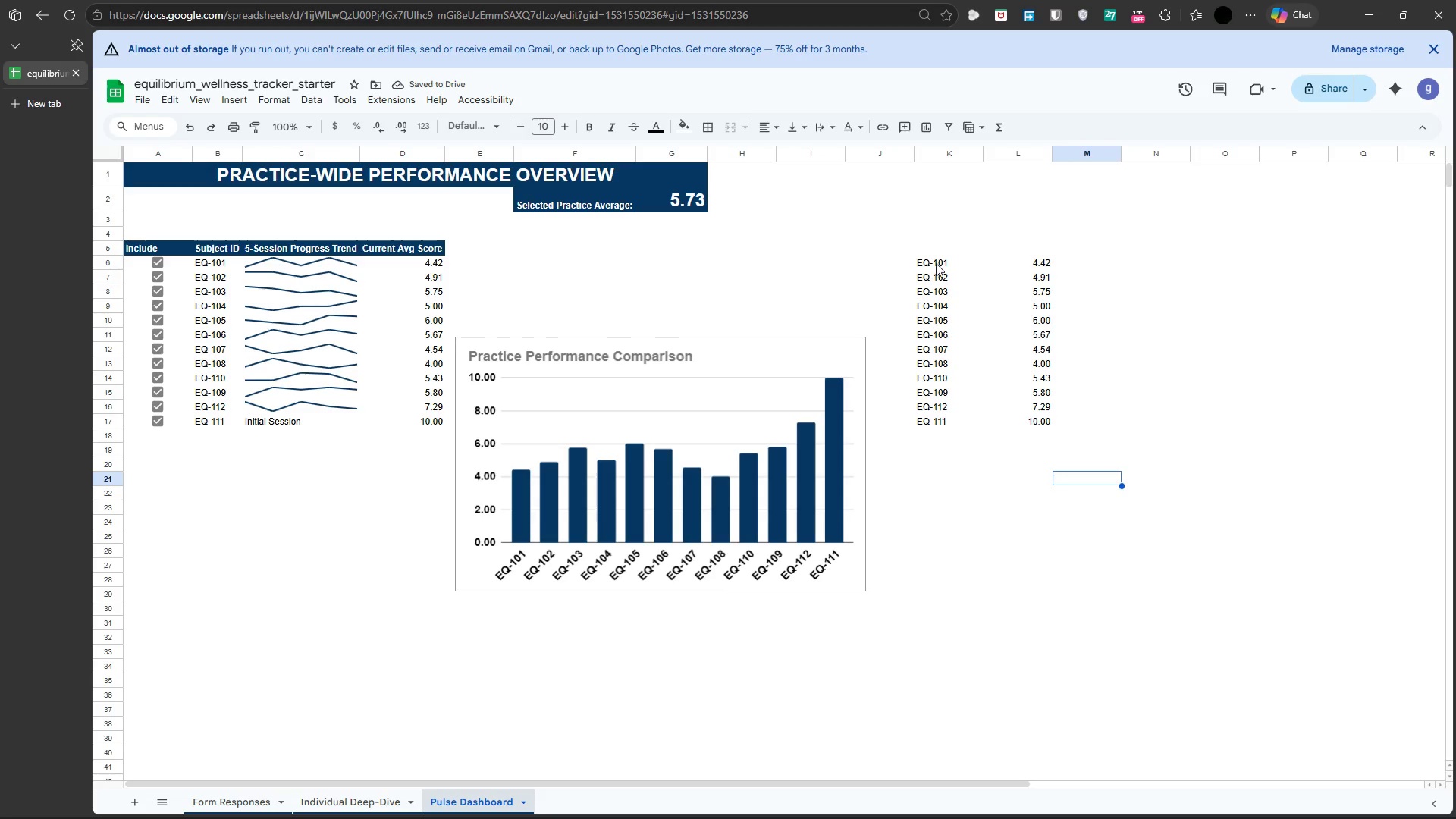 
left_click([943, 156])
 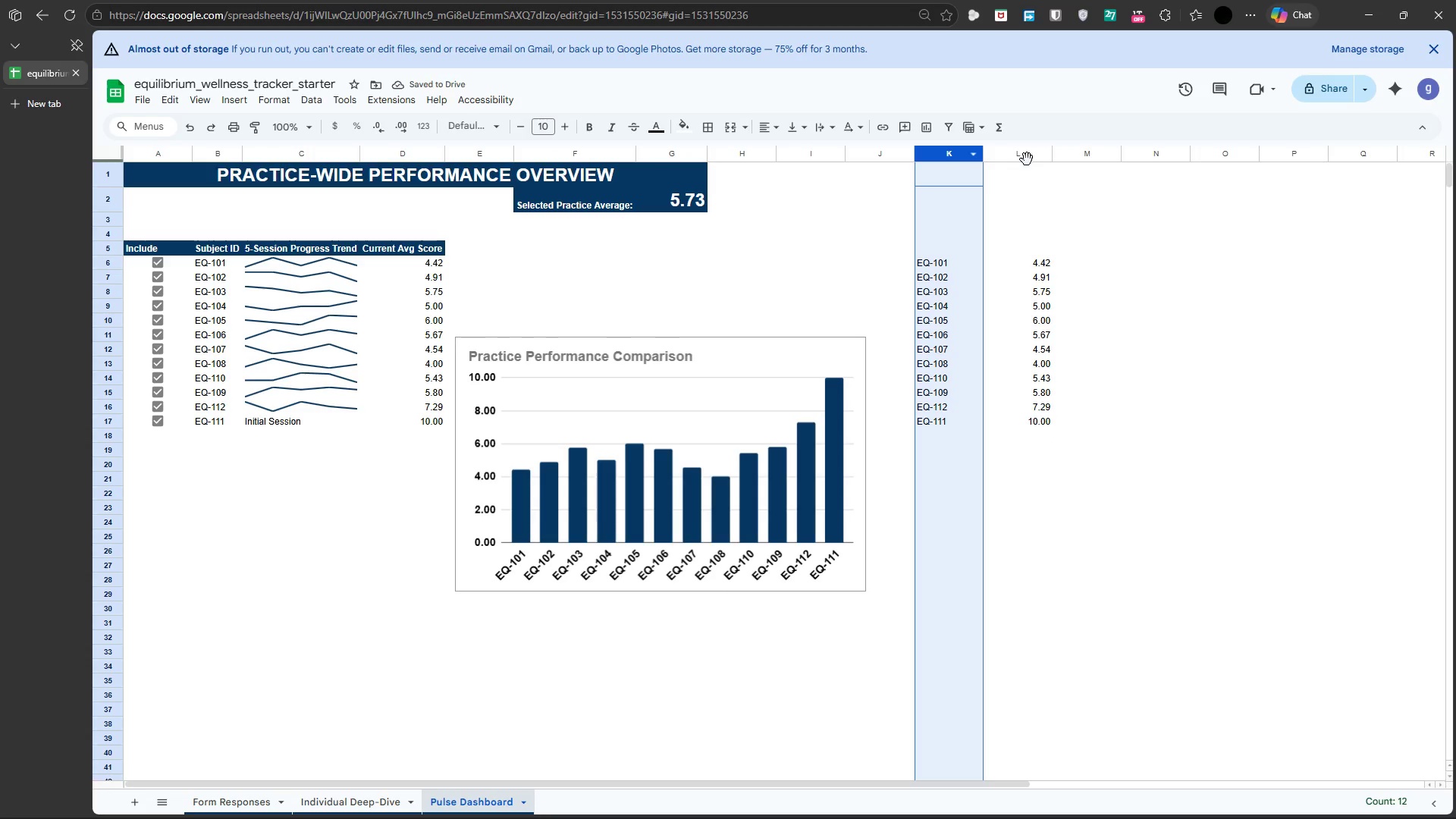 
left_click([1027, 159])
 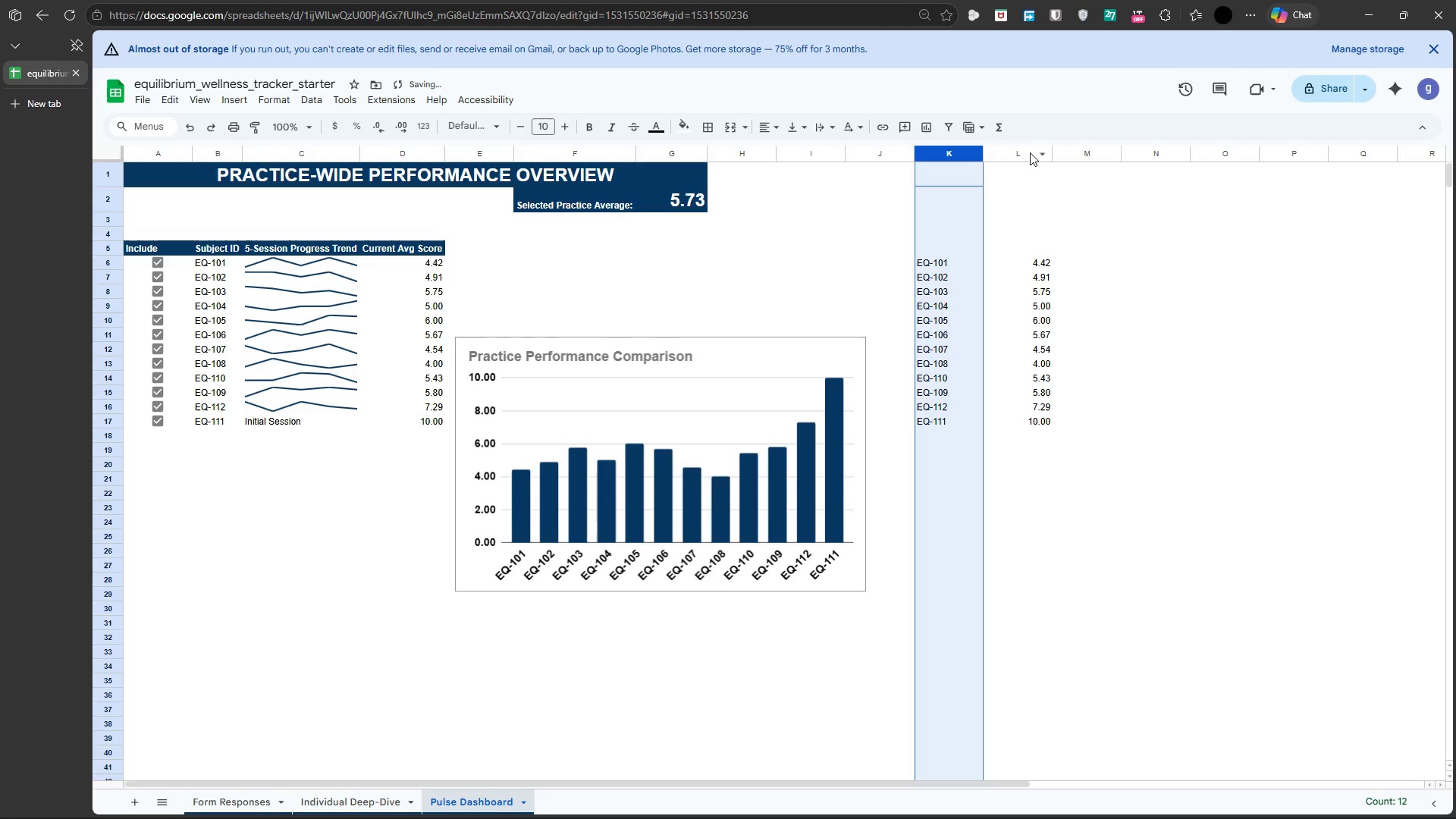 
left_click([1030, 152])
 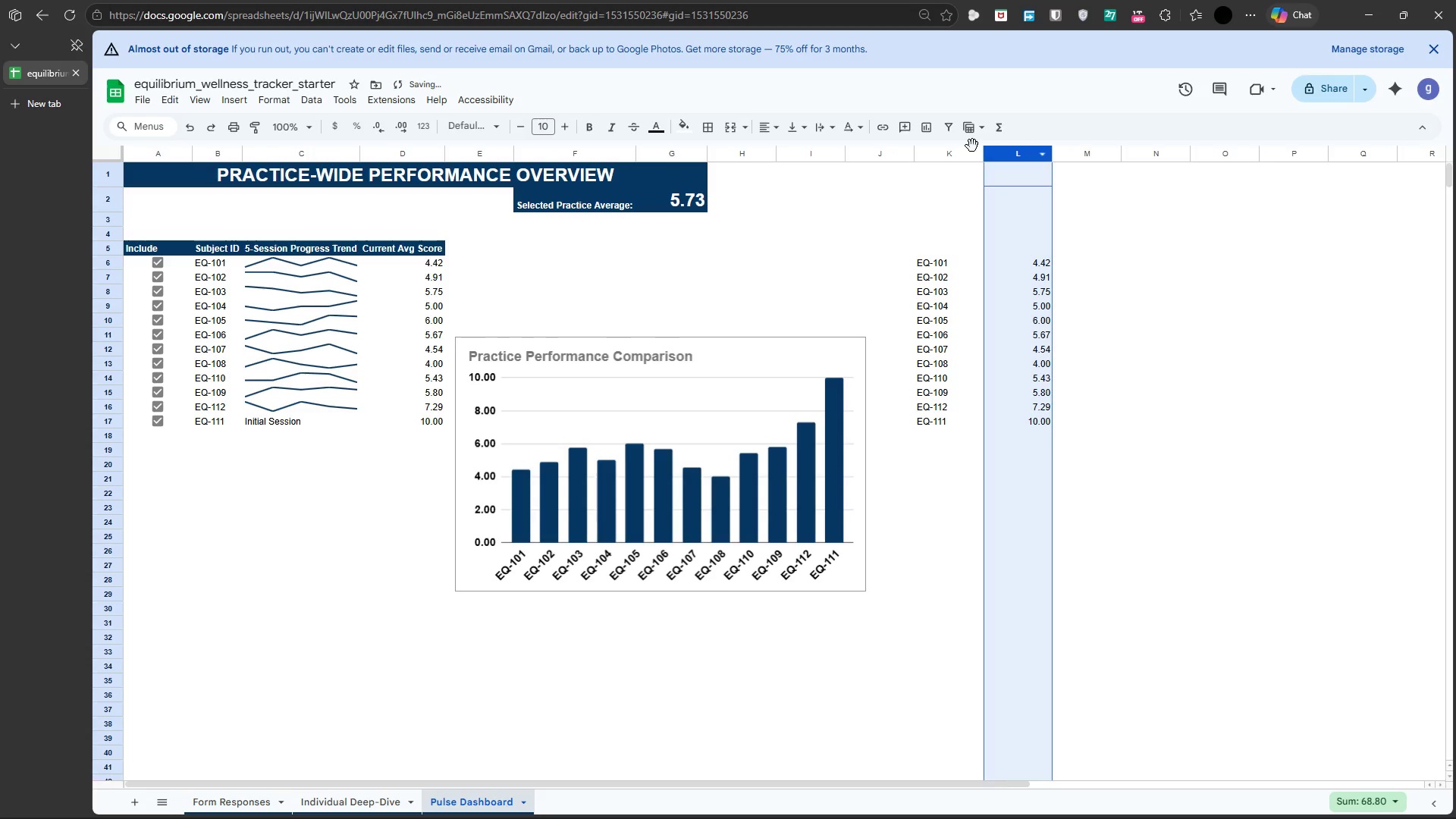 
hold_key(key=ControlLeft, duration=1.78)
left_click([946, 151])
 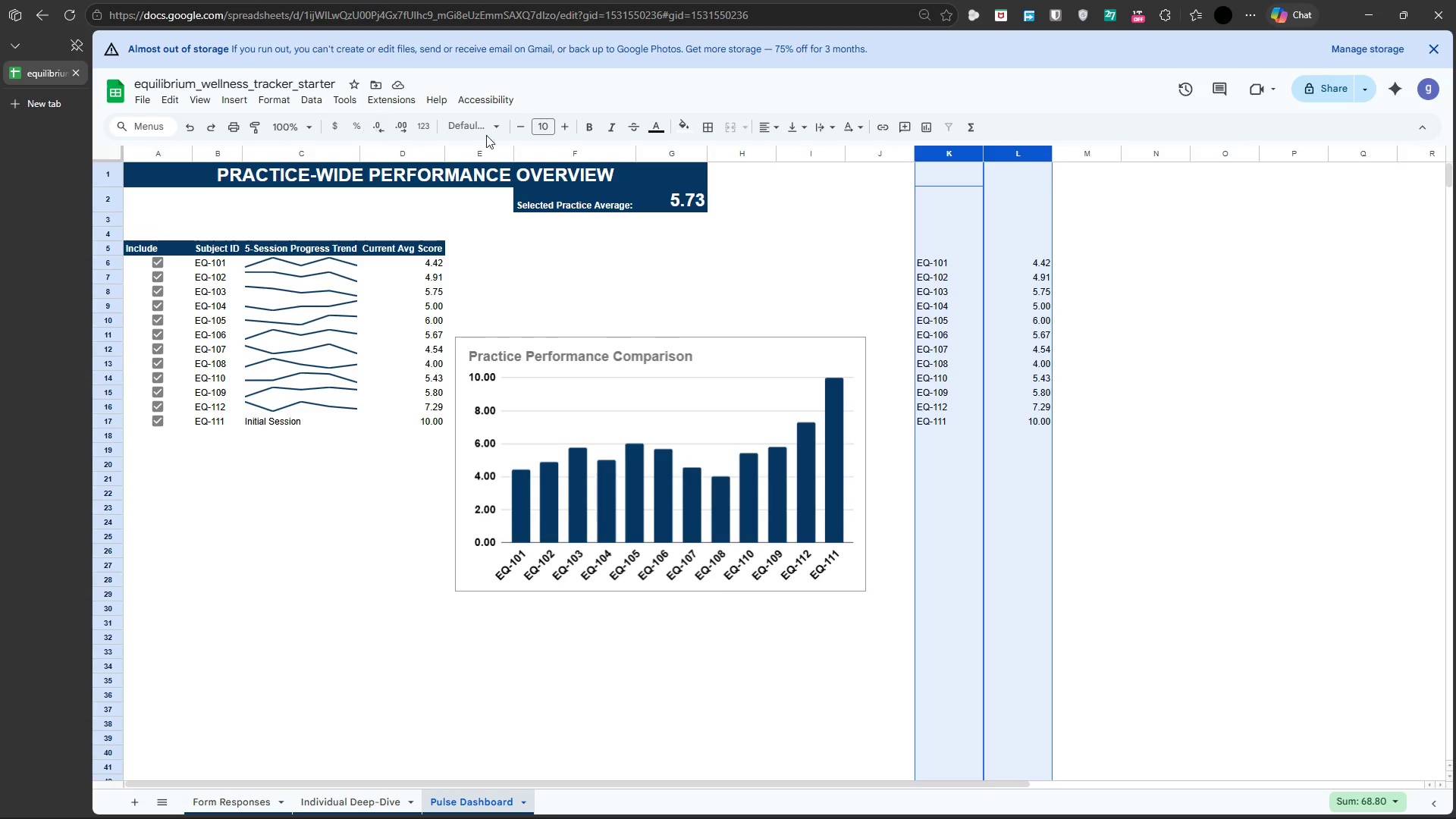 
wait(5.61)
 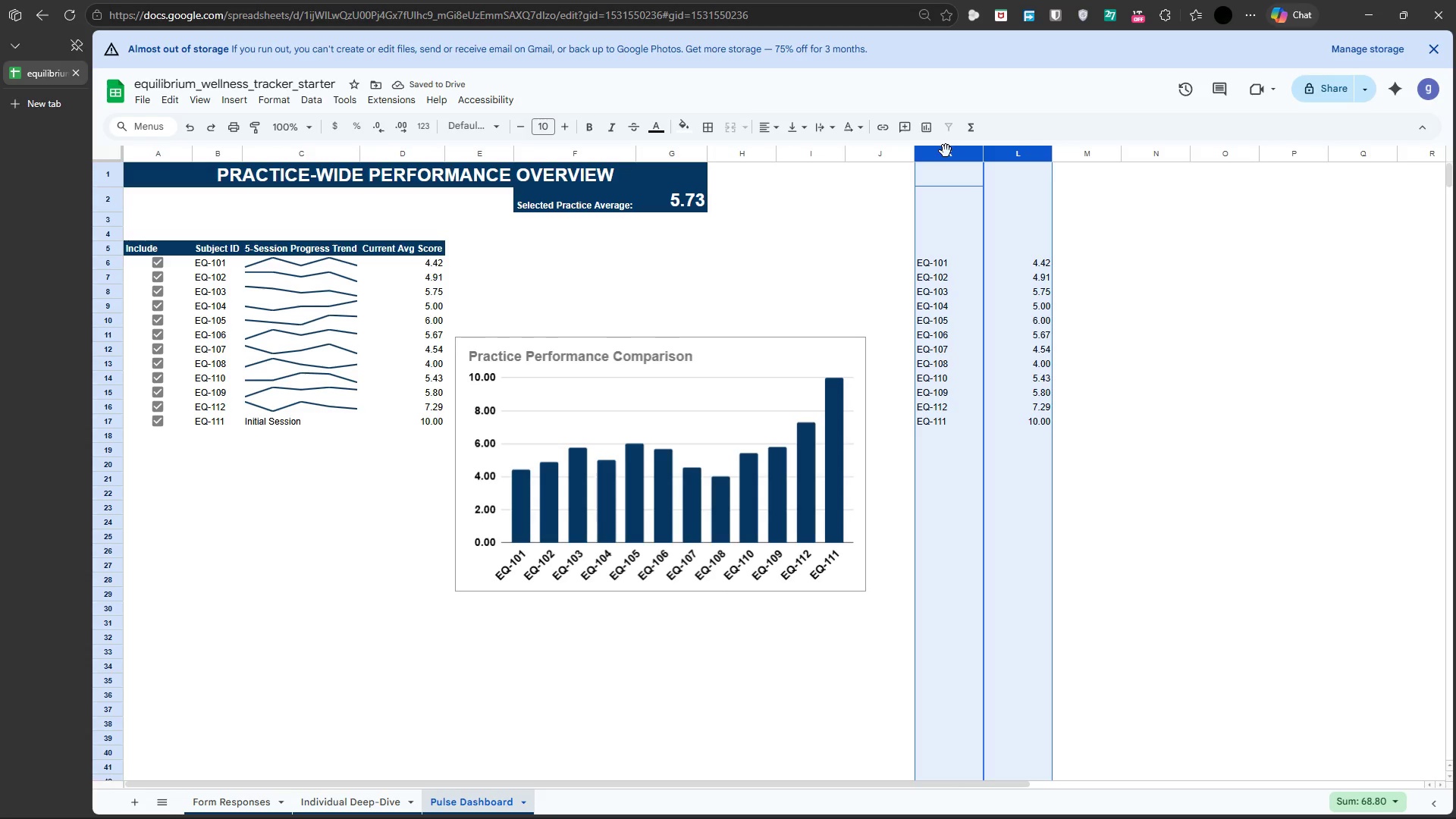 
right_click([962, 155])
 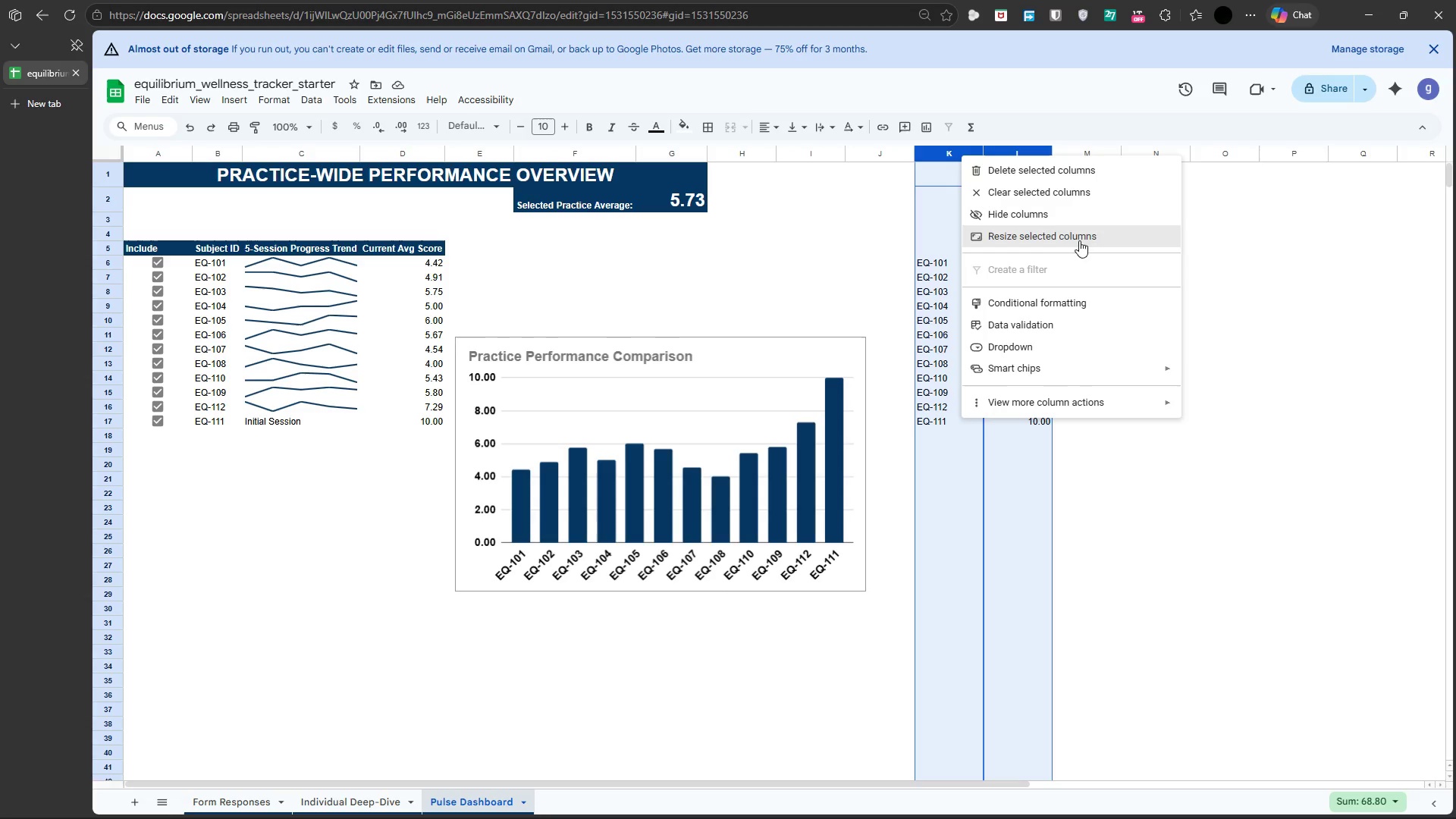 
left_click([1055, 215])
 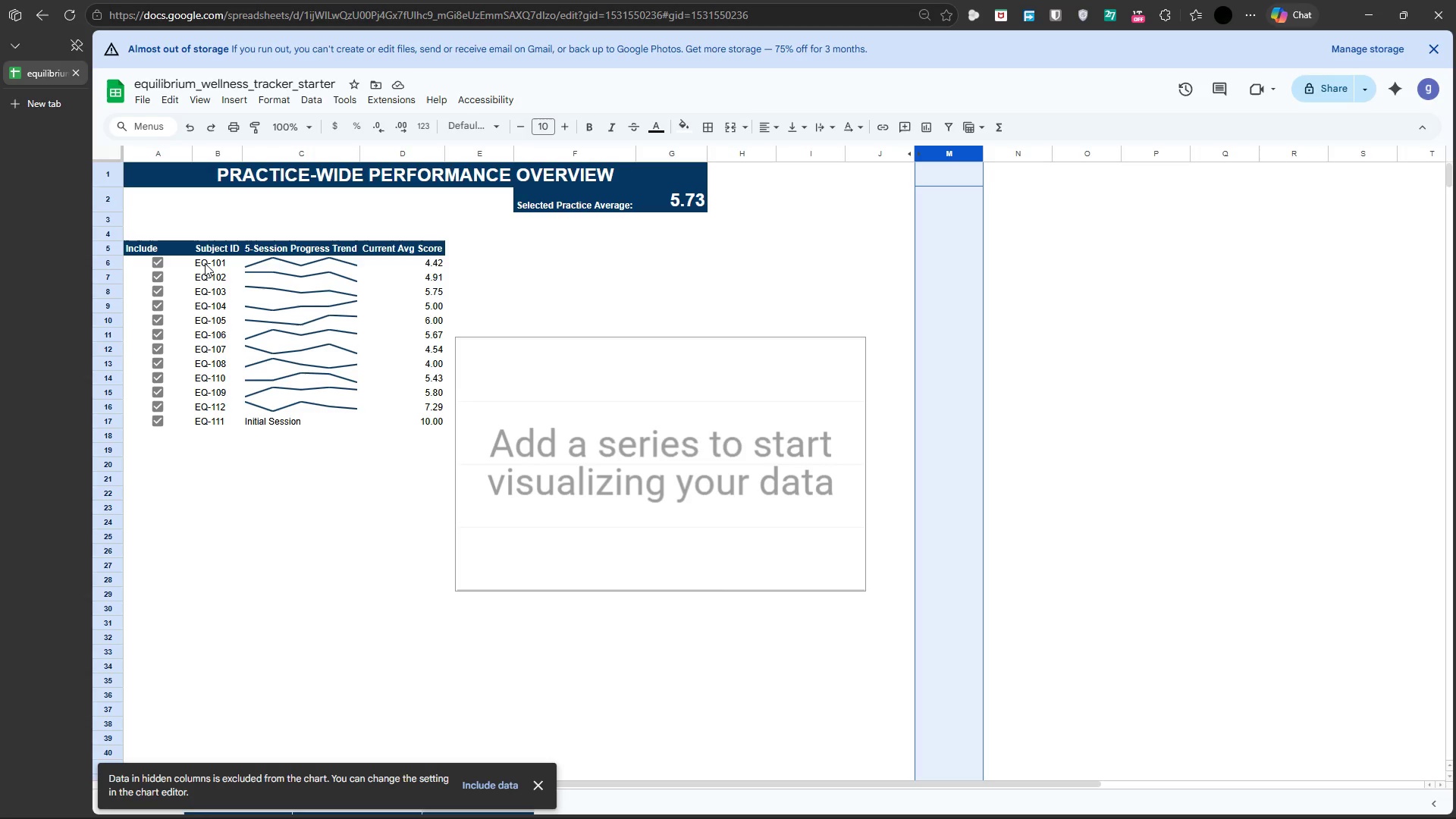 
wait(14.69)
 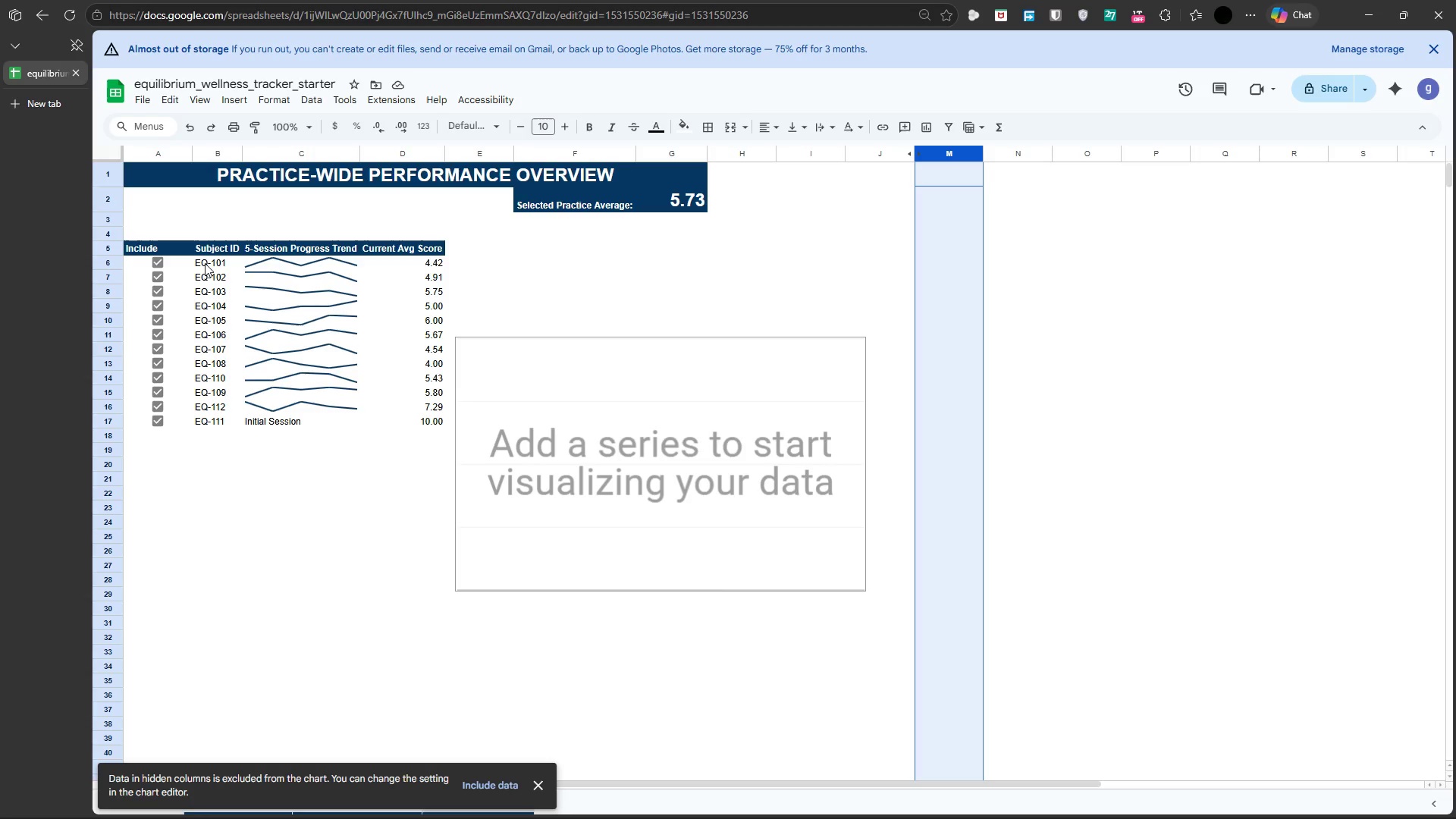 
left_click([884, 267])
 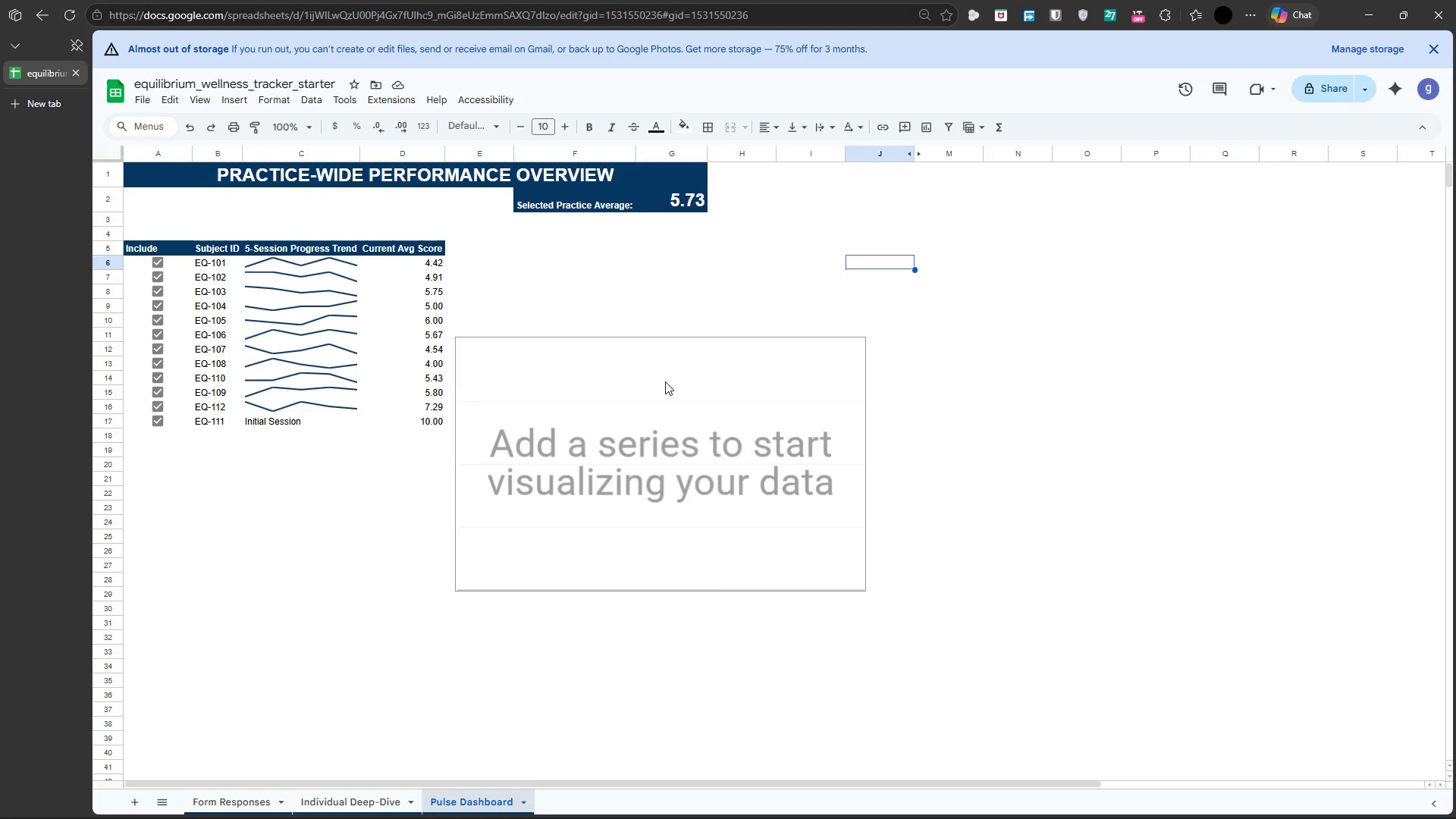 
left_click([665, 381])
 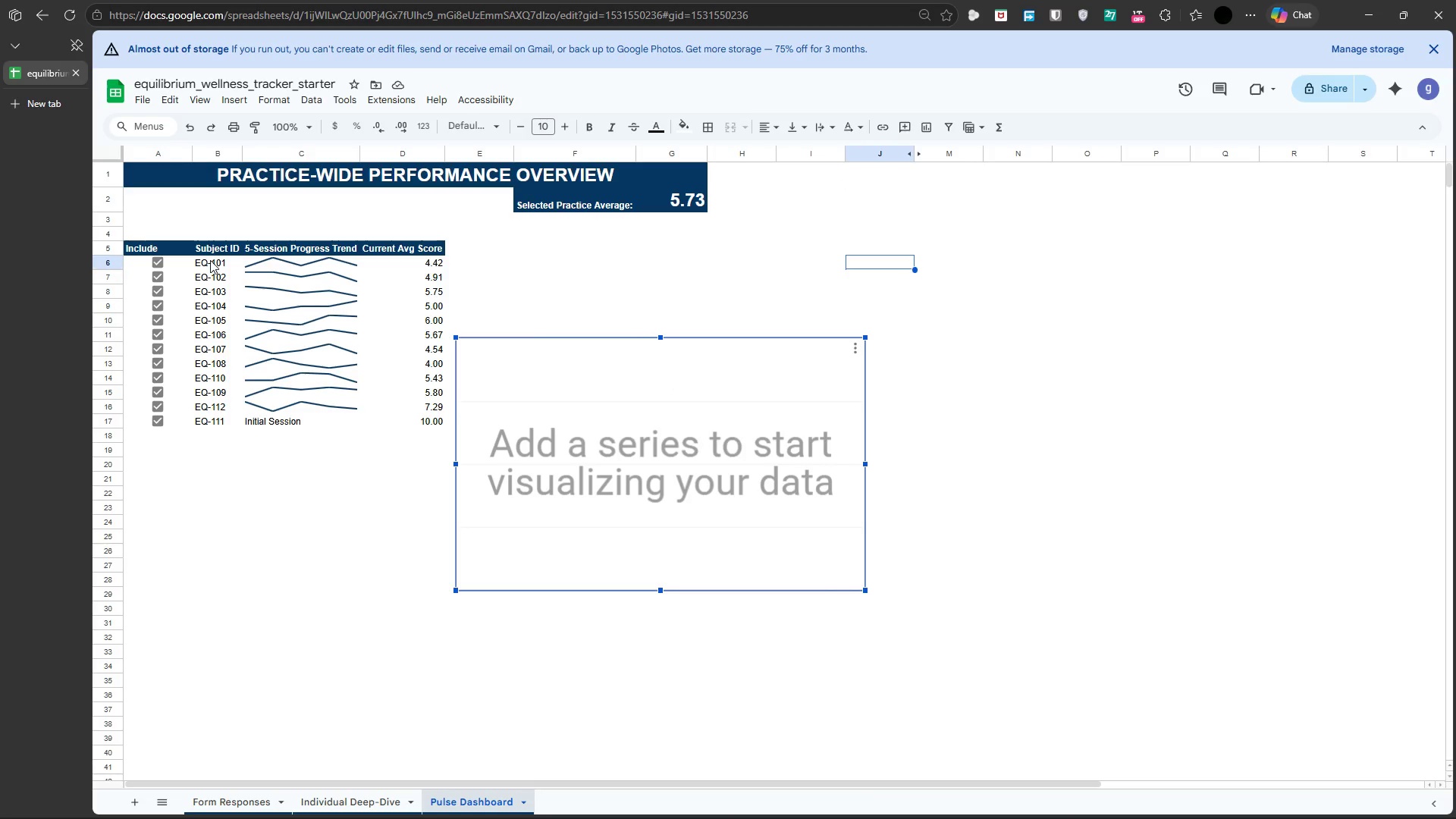 
wait(13.8)
 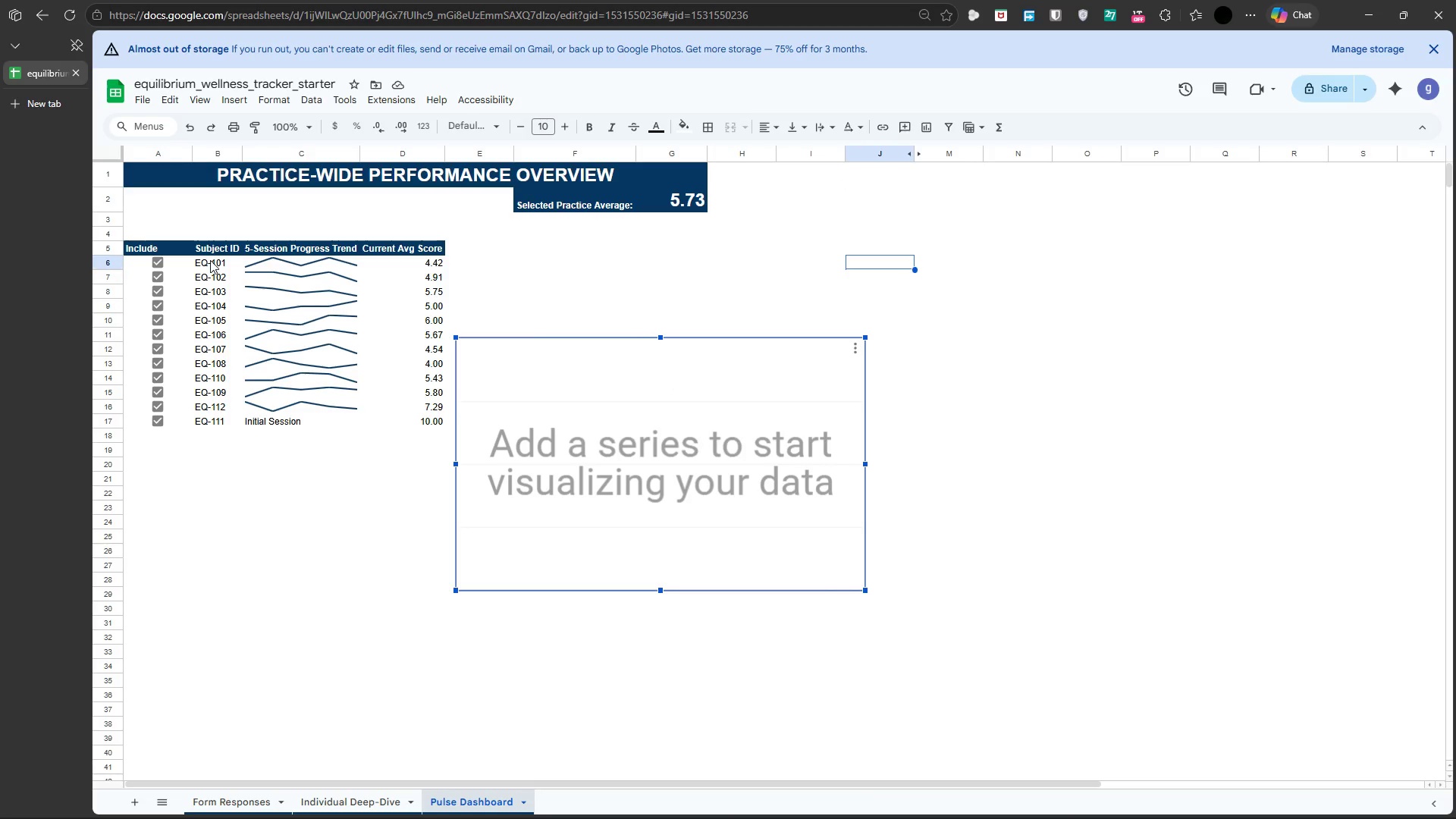 
left_click([212, 259])
 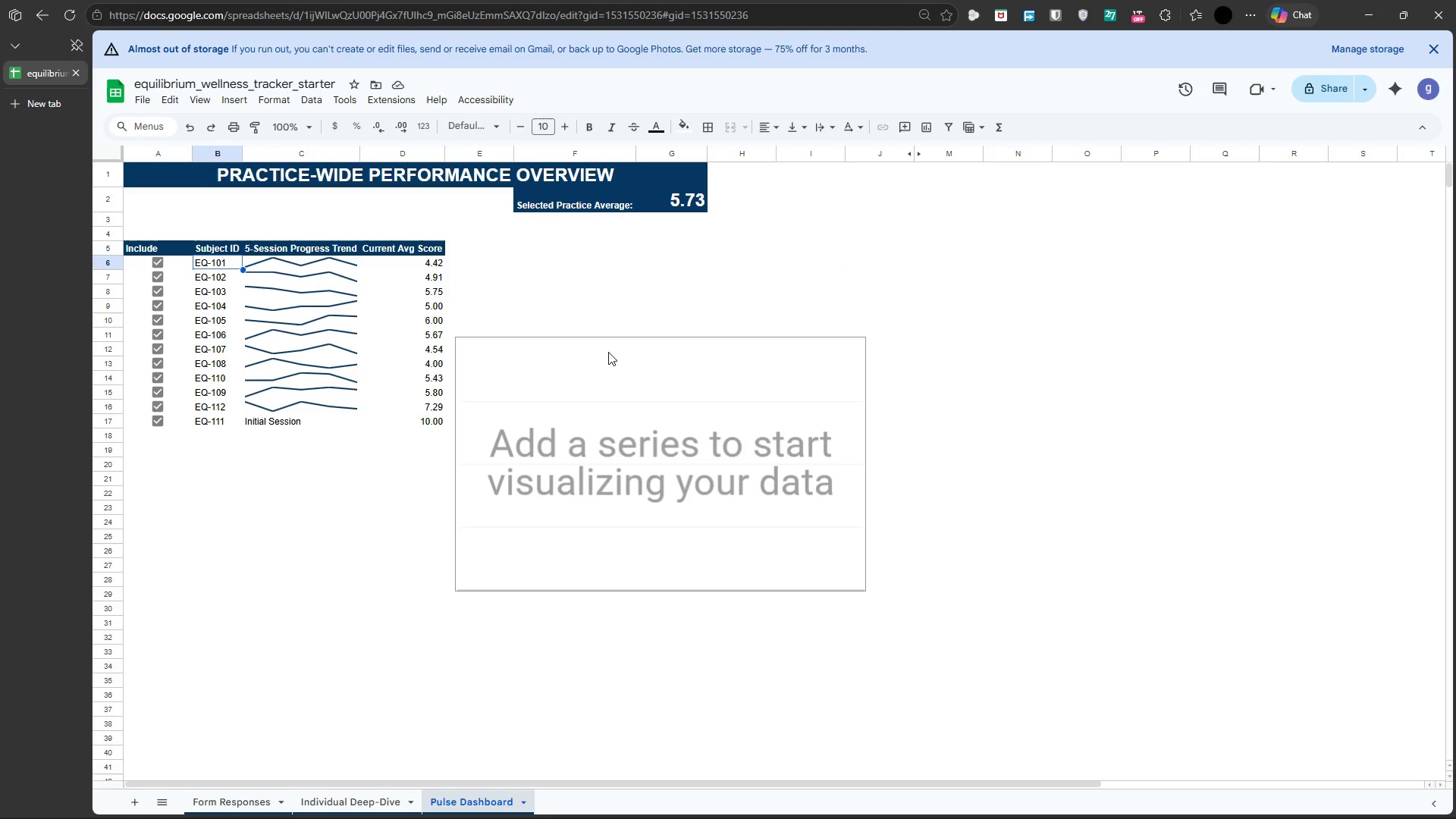 
left_click([626, 366])
 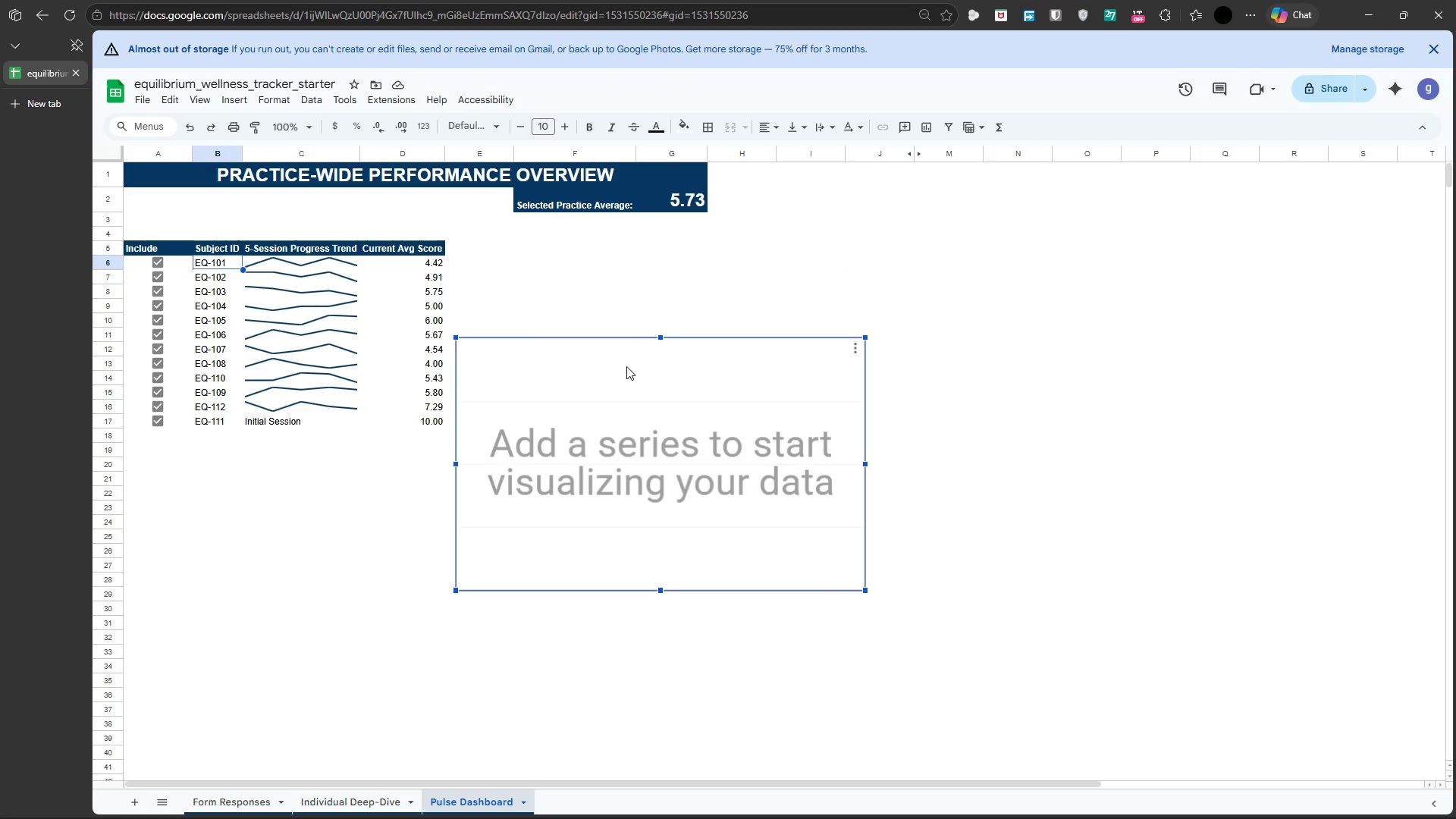 
wait(6.62)
 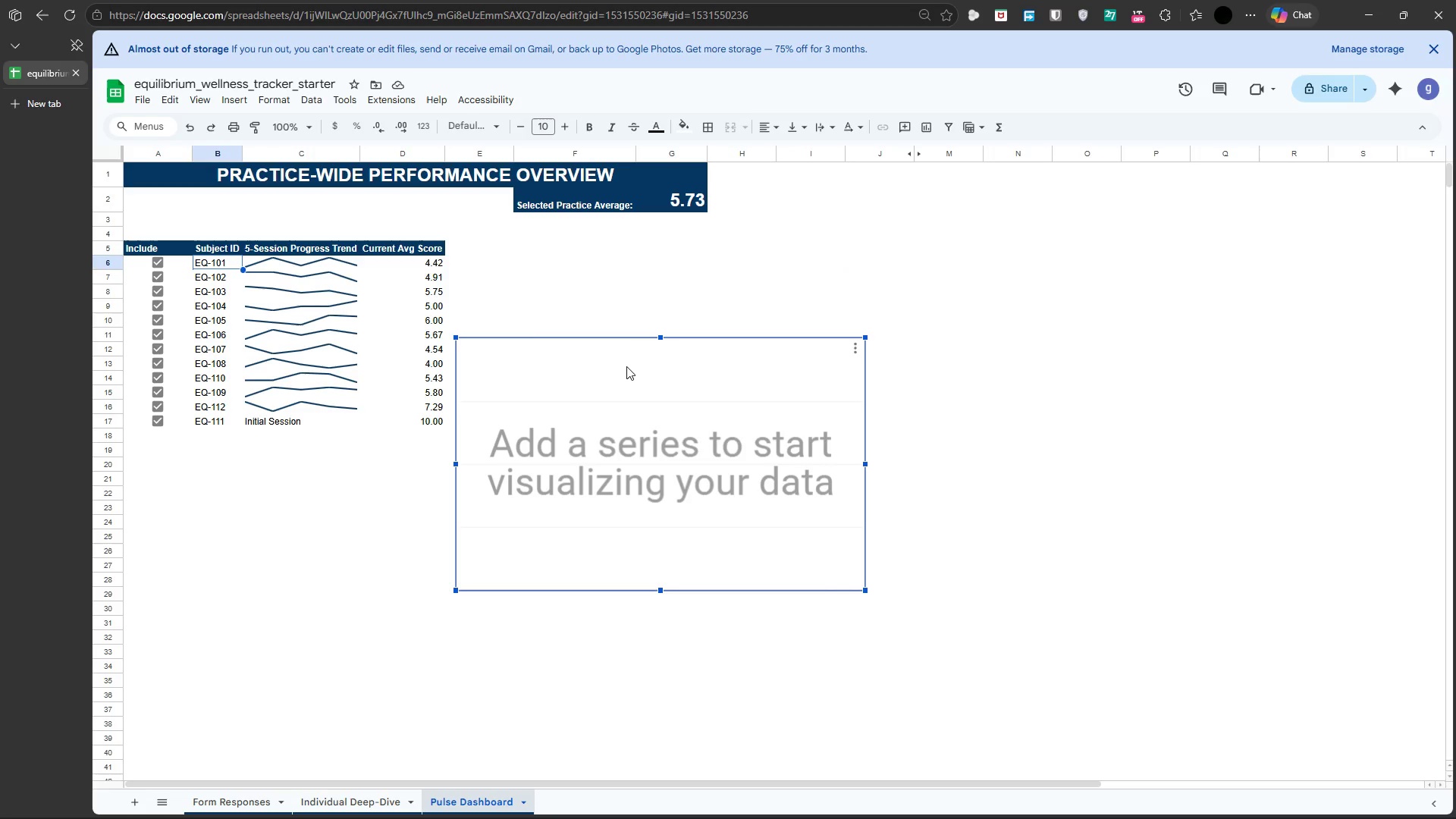 
left_click([852, 221])
 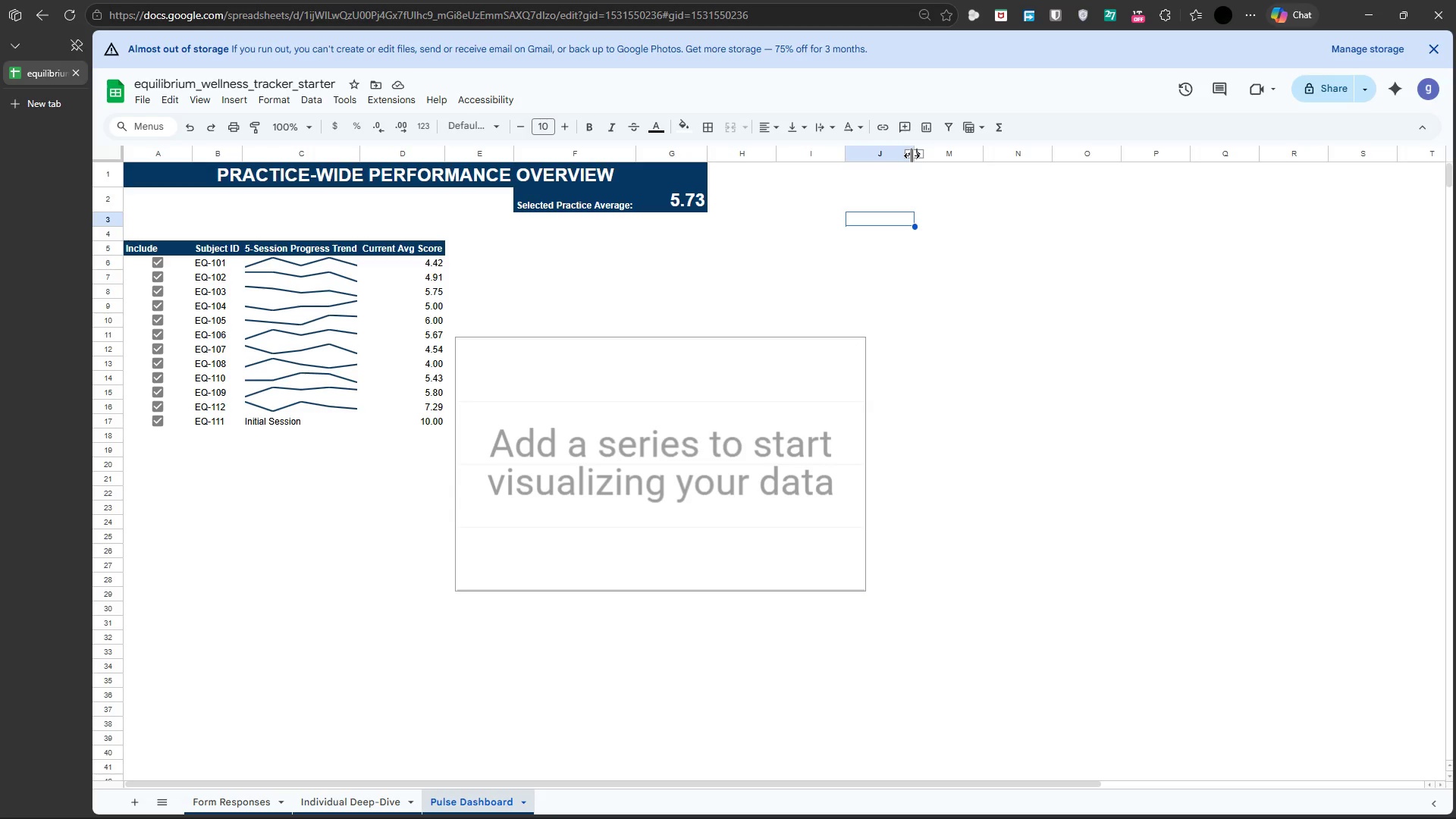 
left_click([912, 155])
 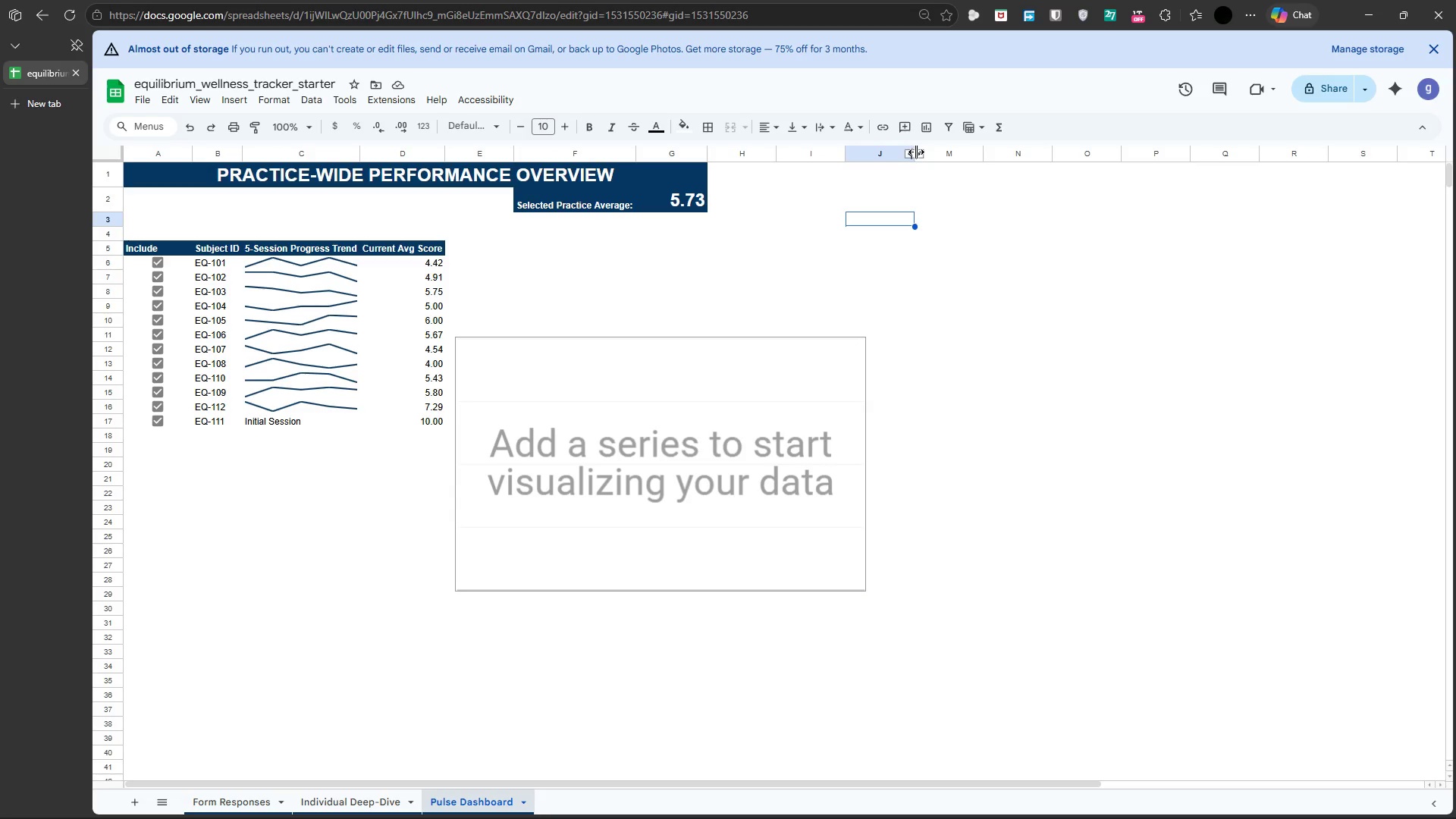 
left_click([916, 152])
 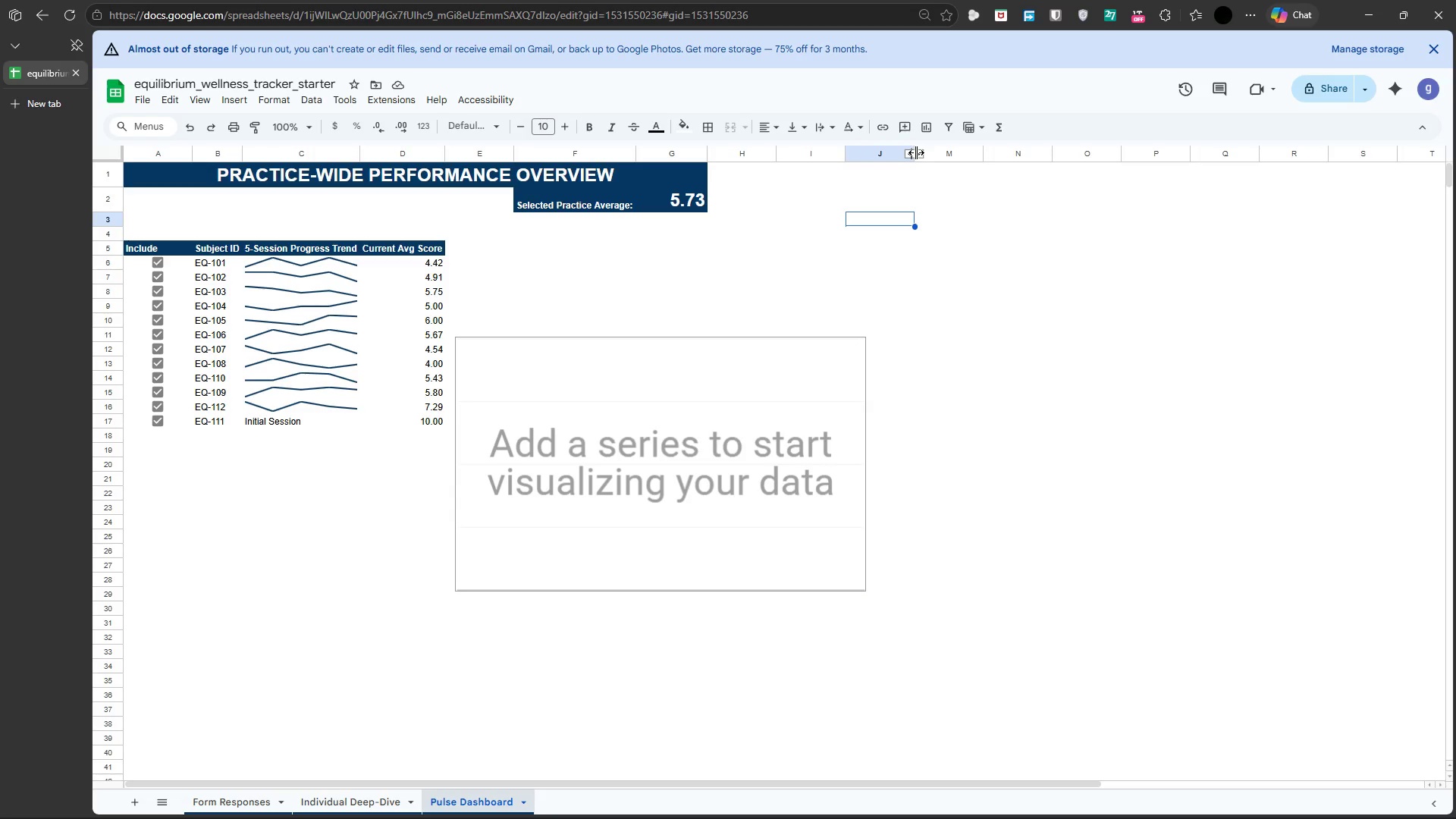 
double_click([916, 152])
 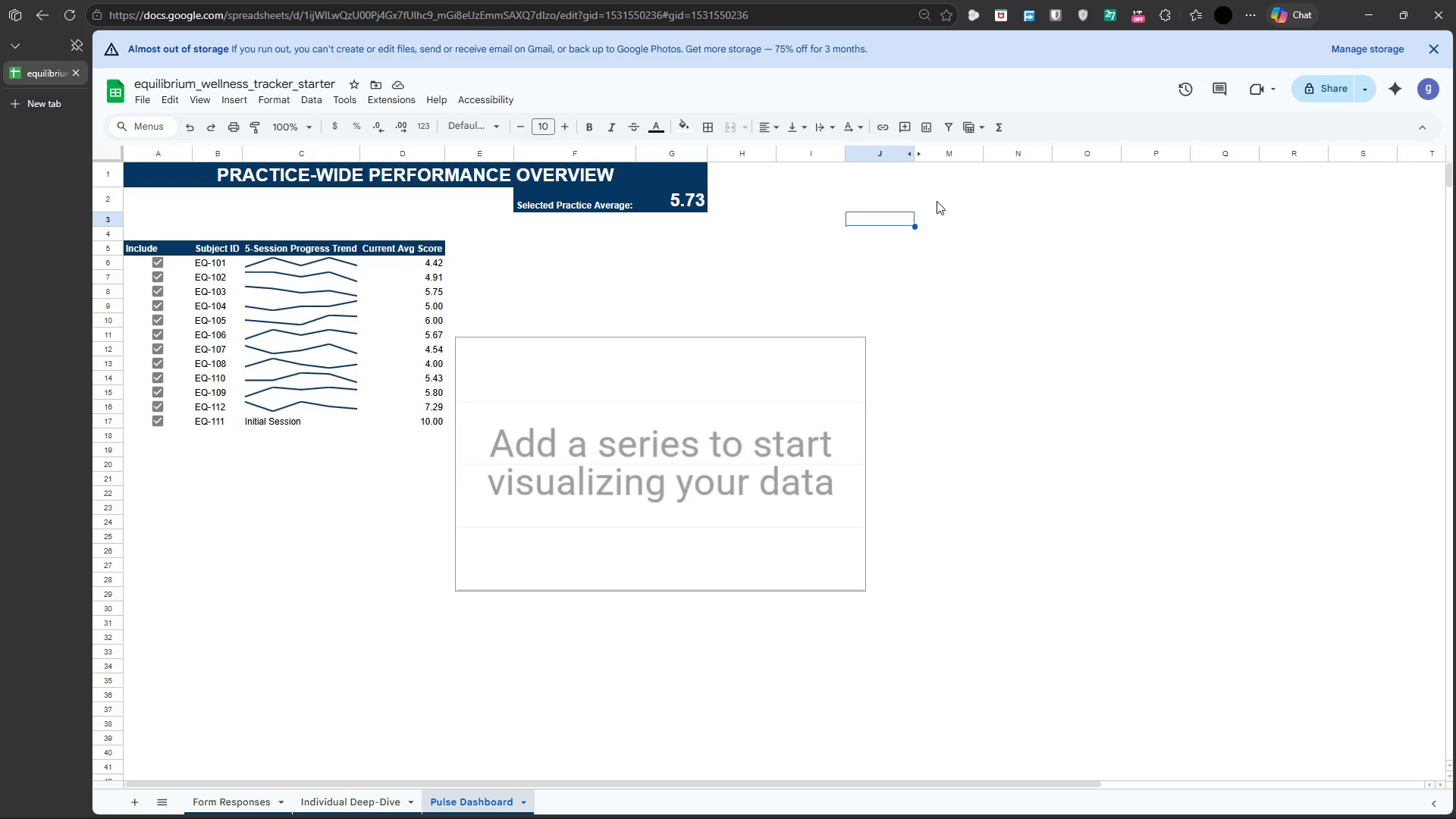 
key(Control+Z)
 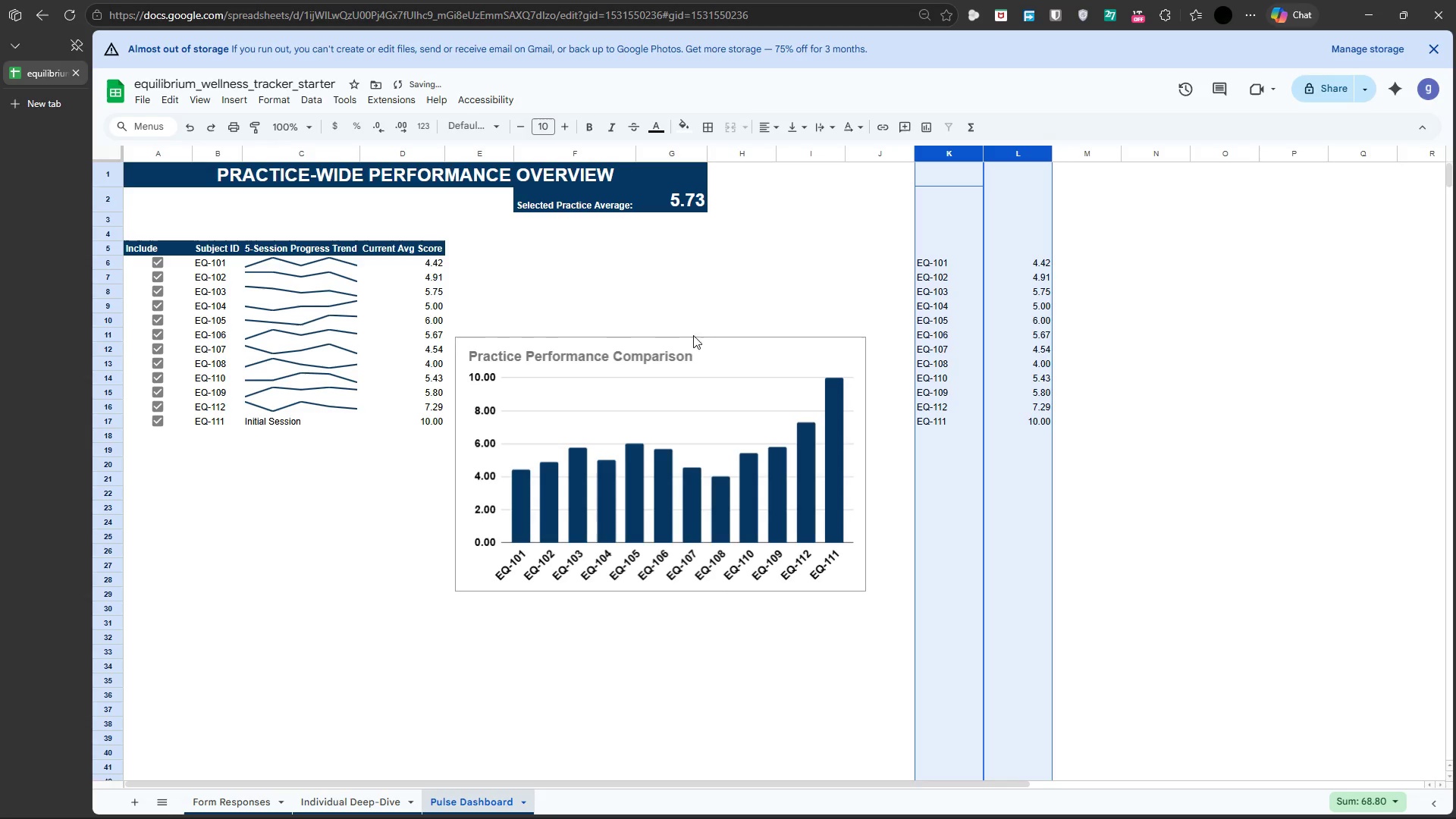 
left_click([703, 340])
 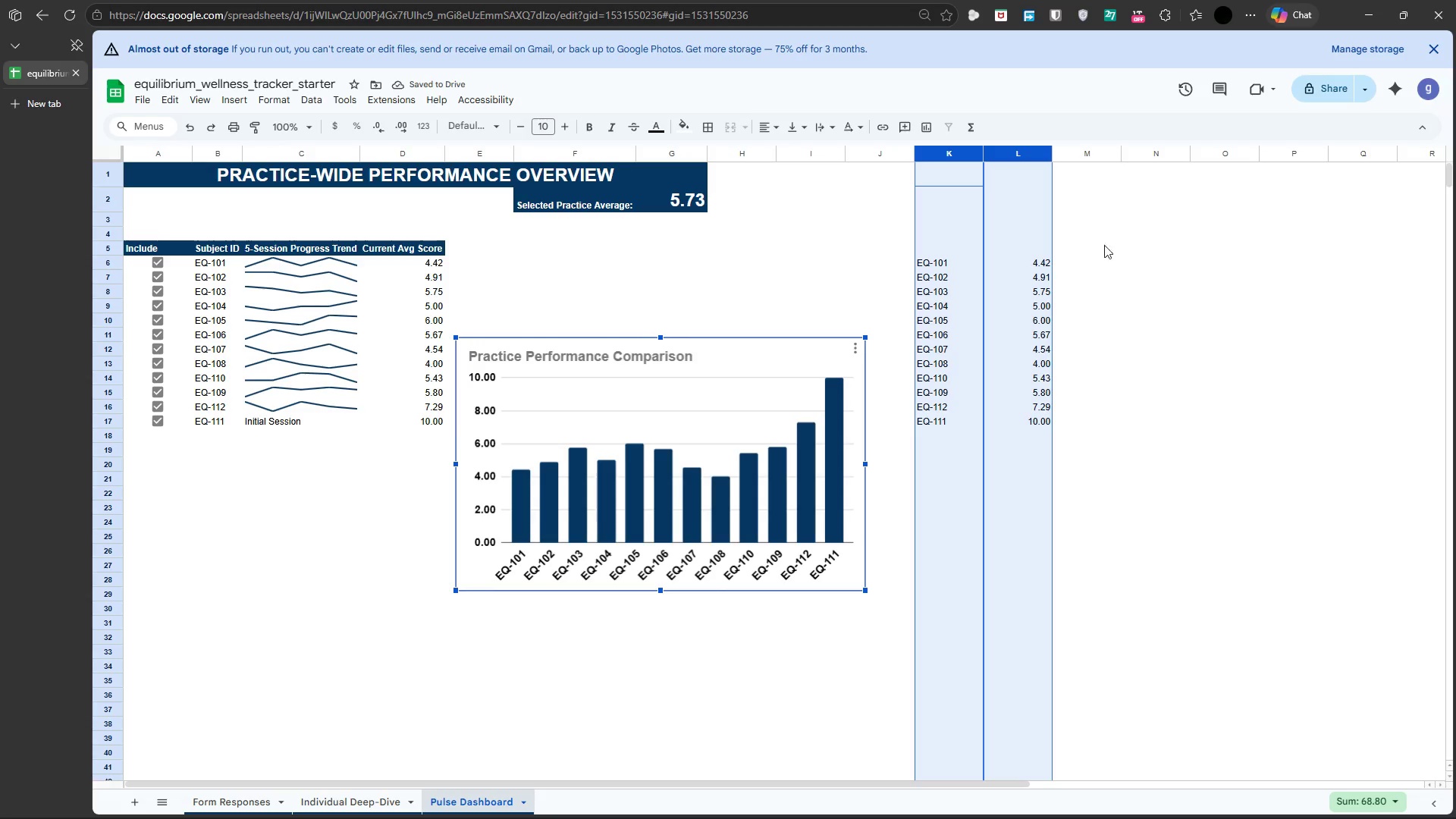 
left_click([1144, 234])
 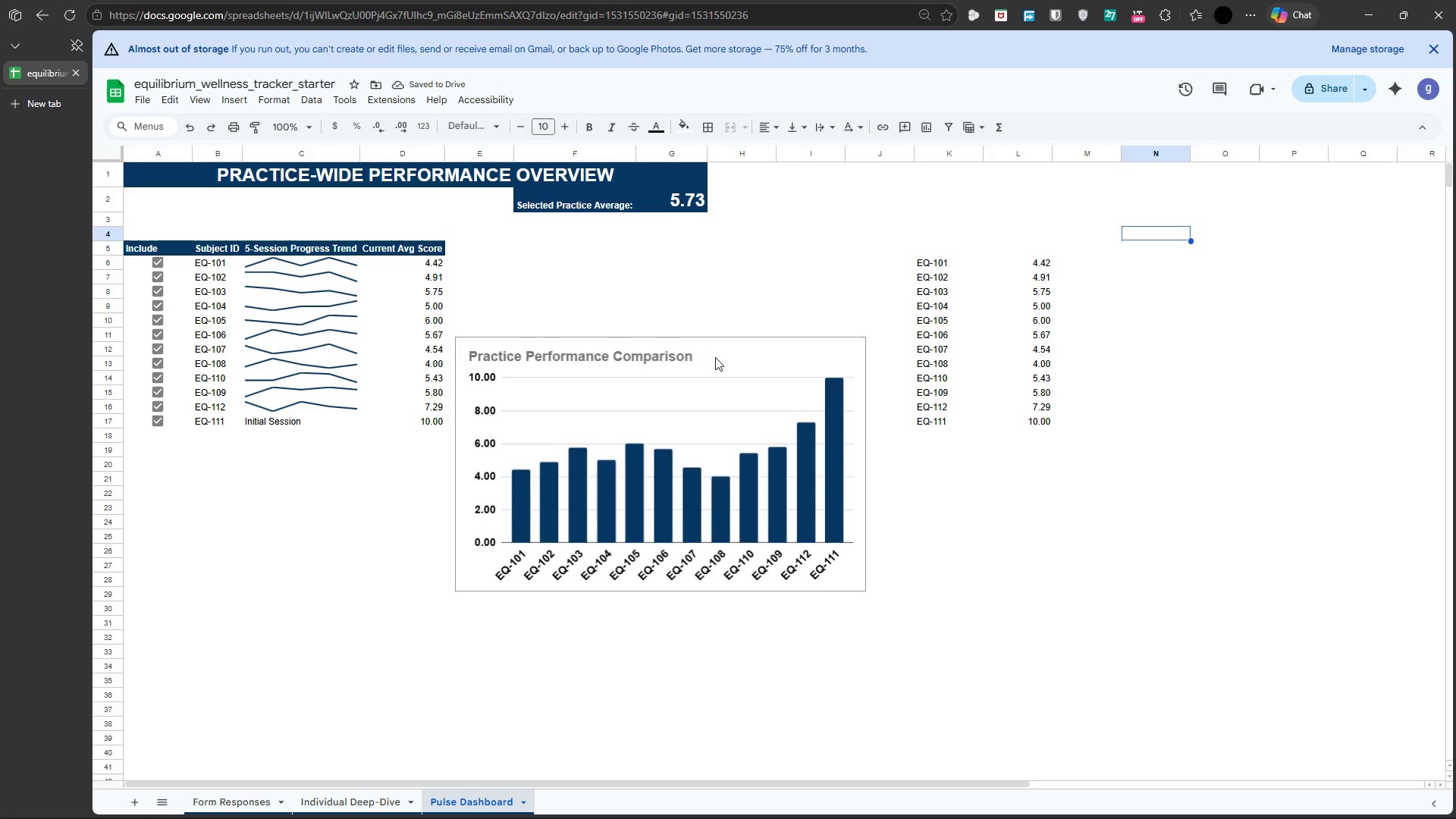 
left_click([715, 357])
 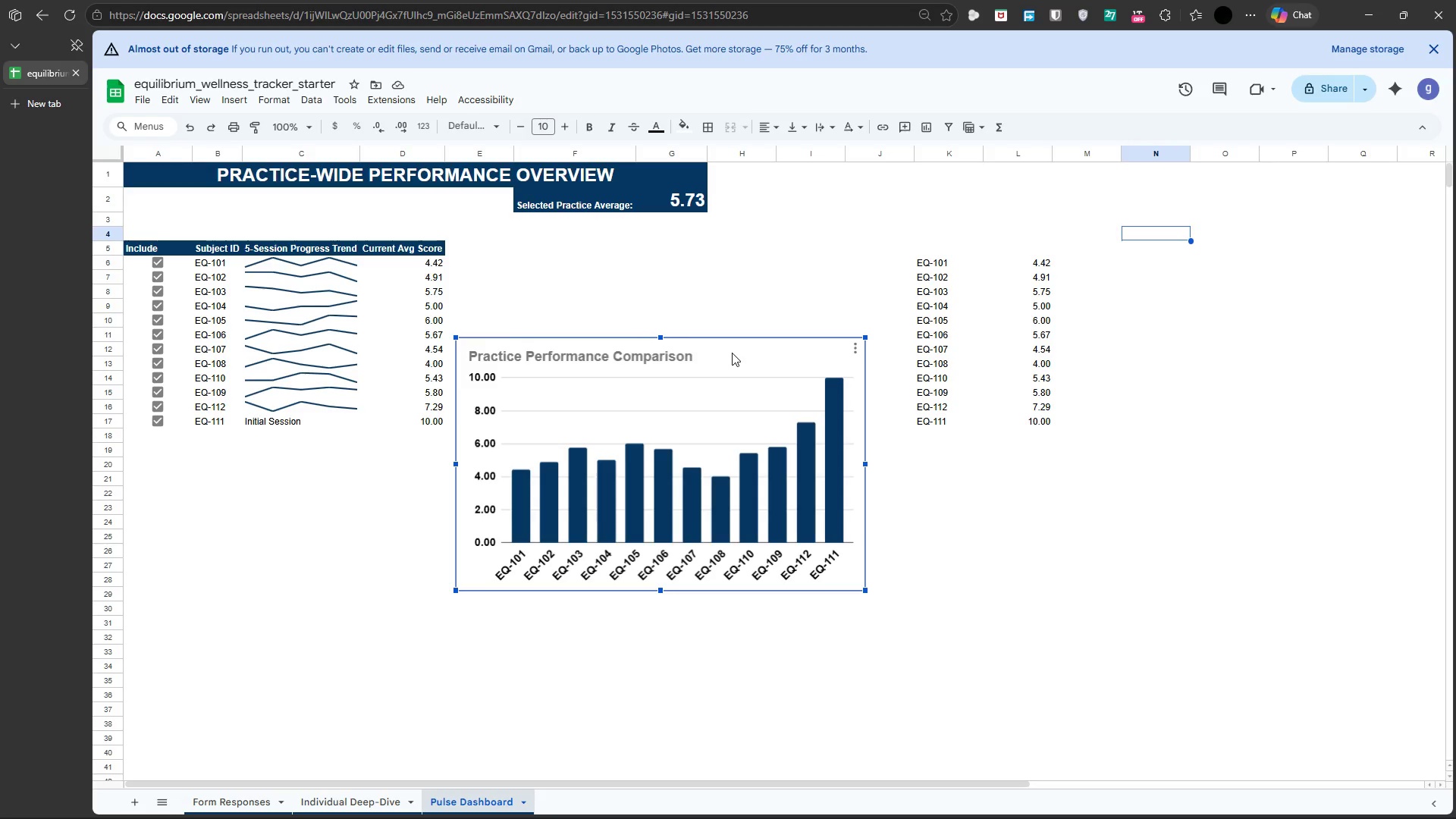 
left_click_drag(start_coordinate=[732, 353], to_coordinate=[730, 228])
 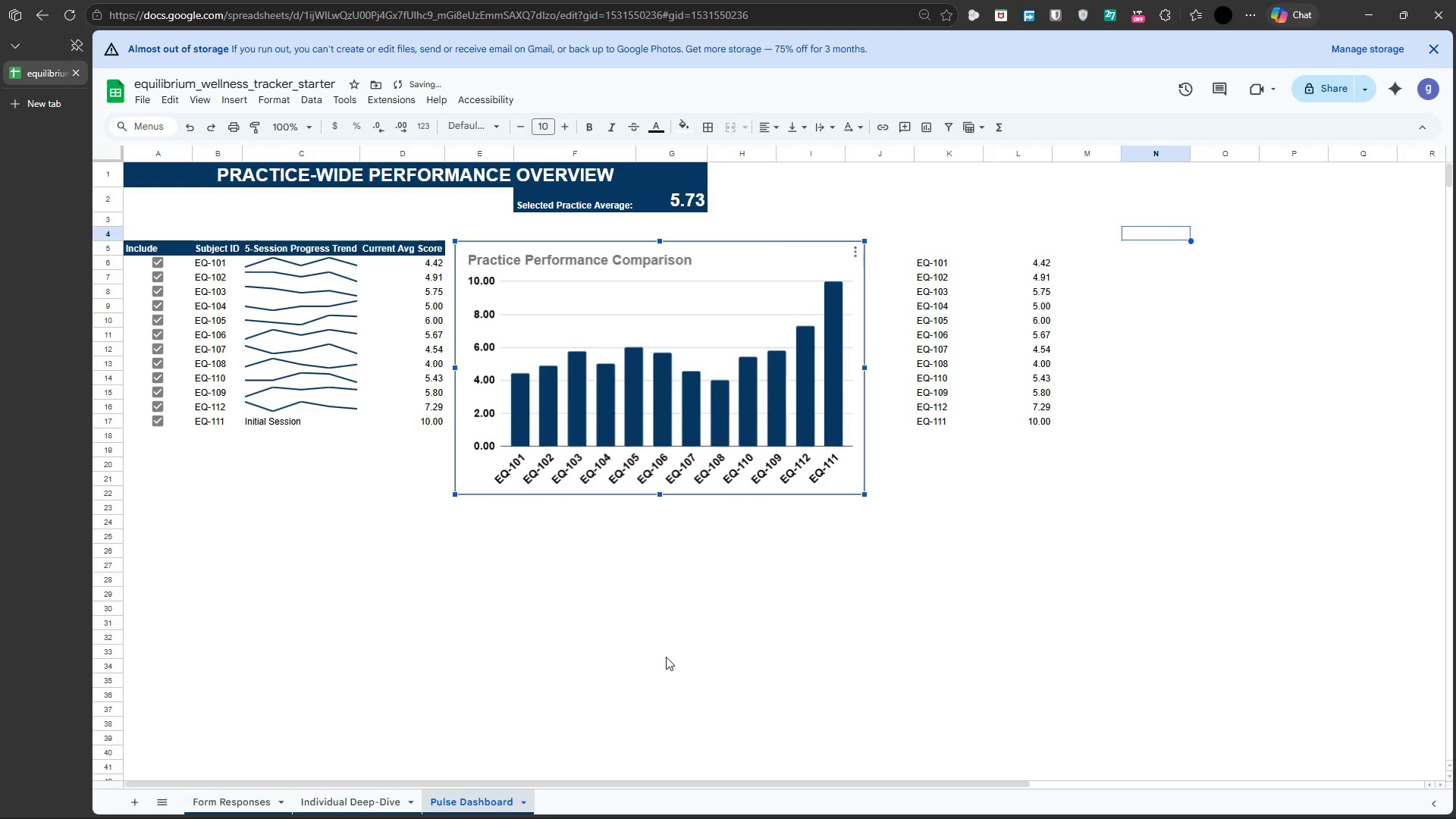 
left_click([666, 657])
 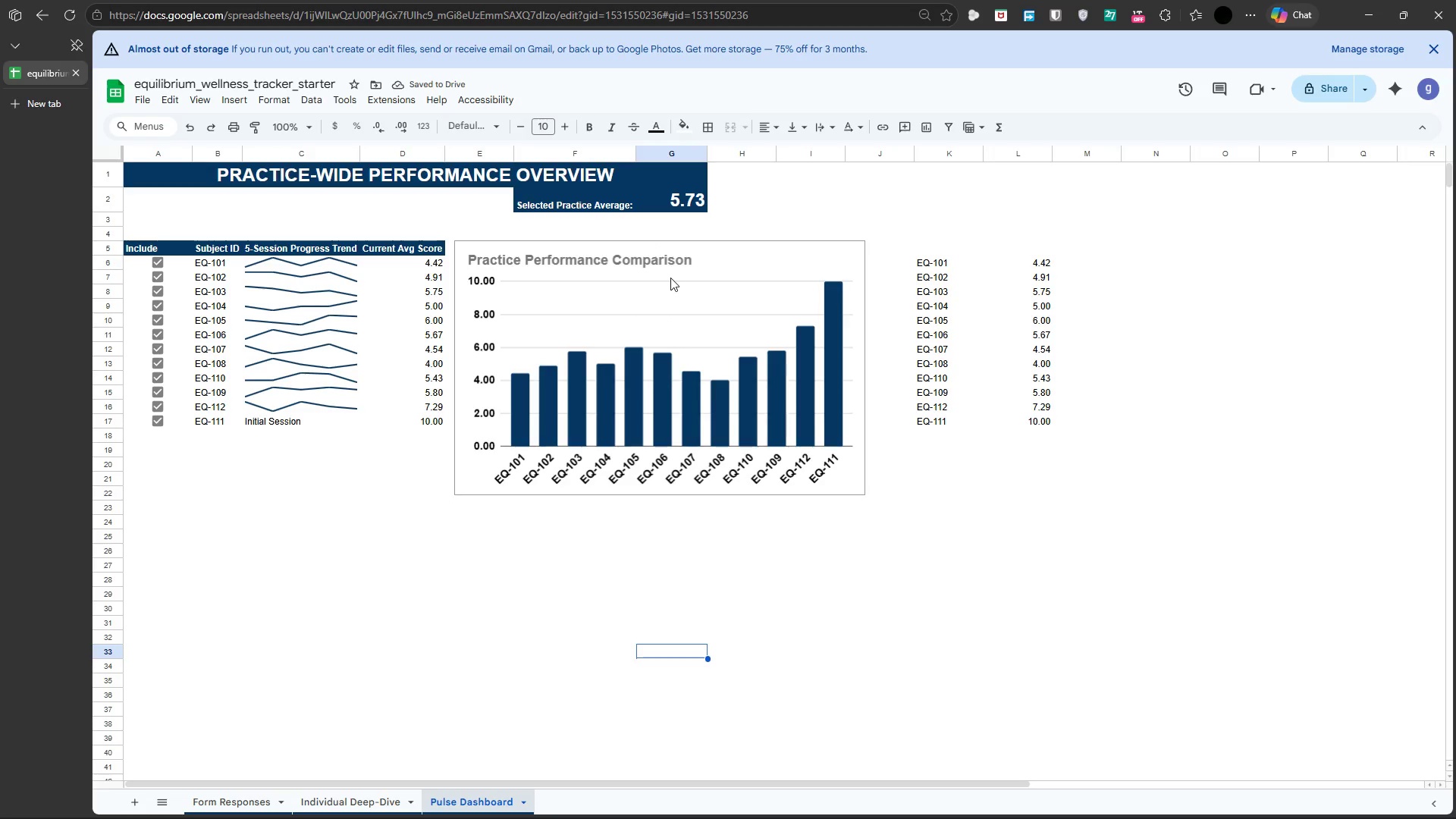 
left_click([635, 262])
 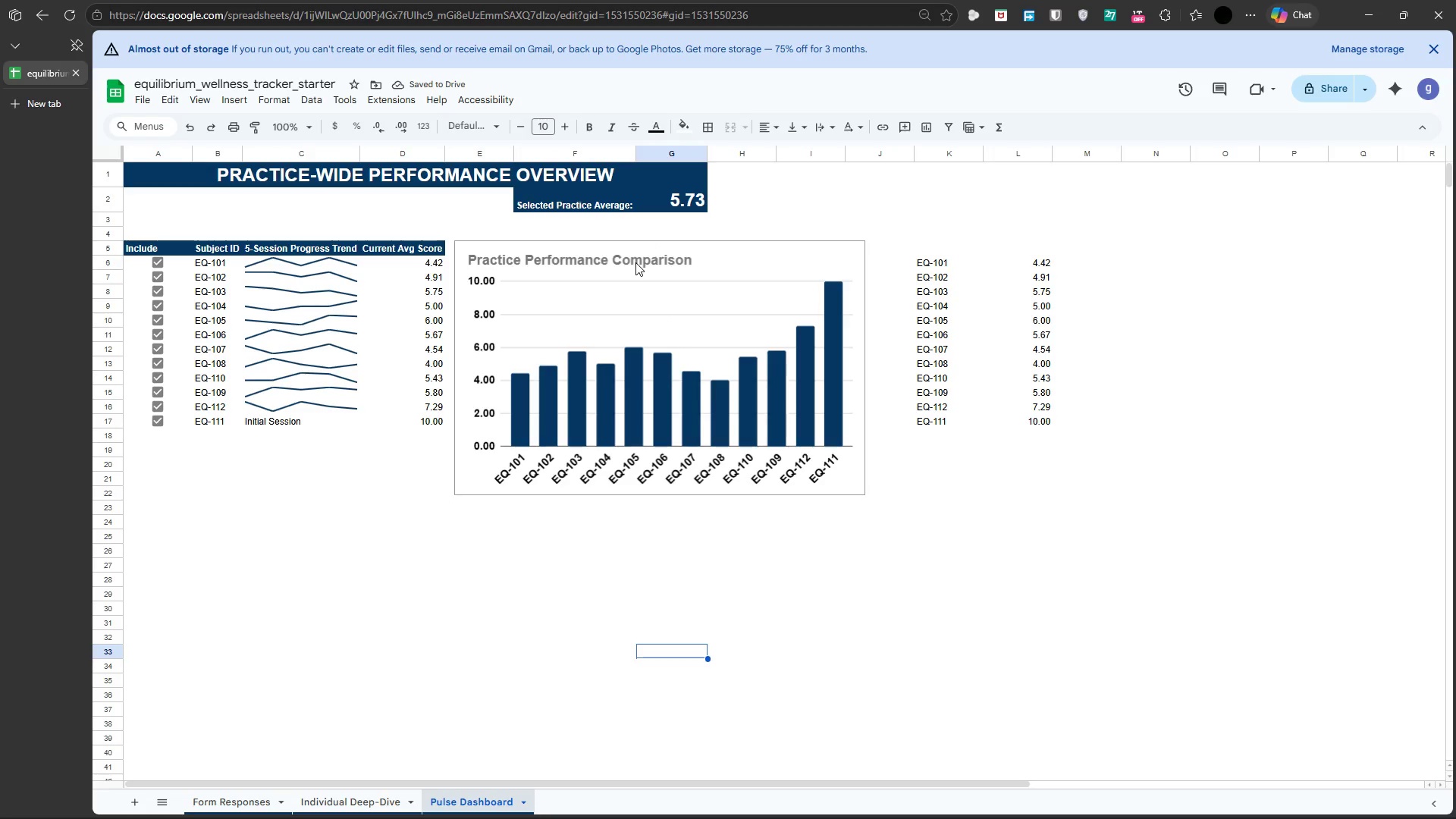 
double_click([635, 262])
 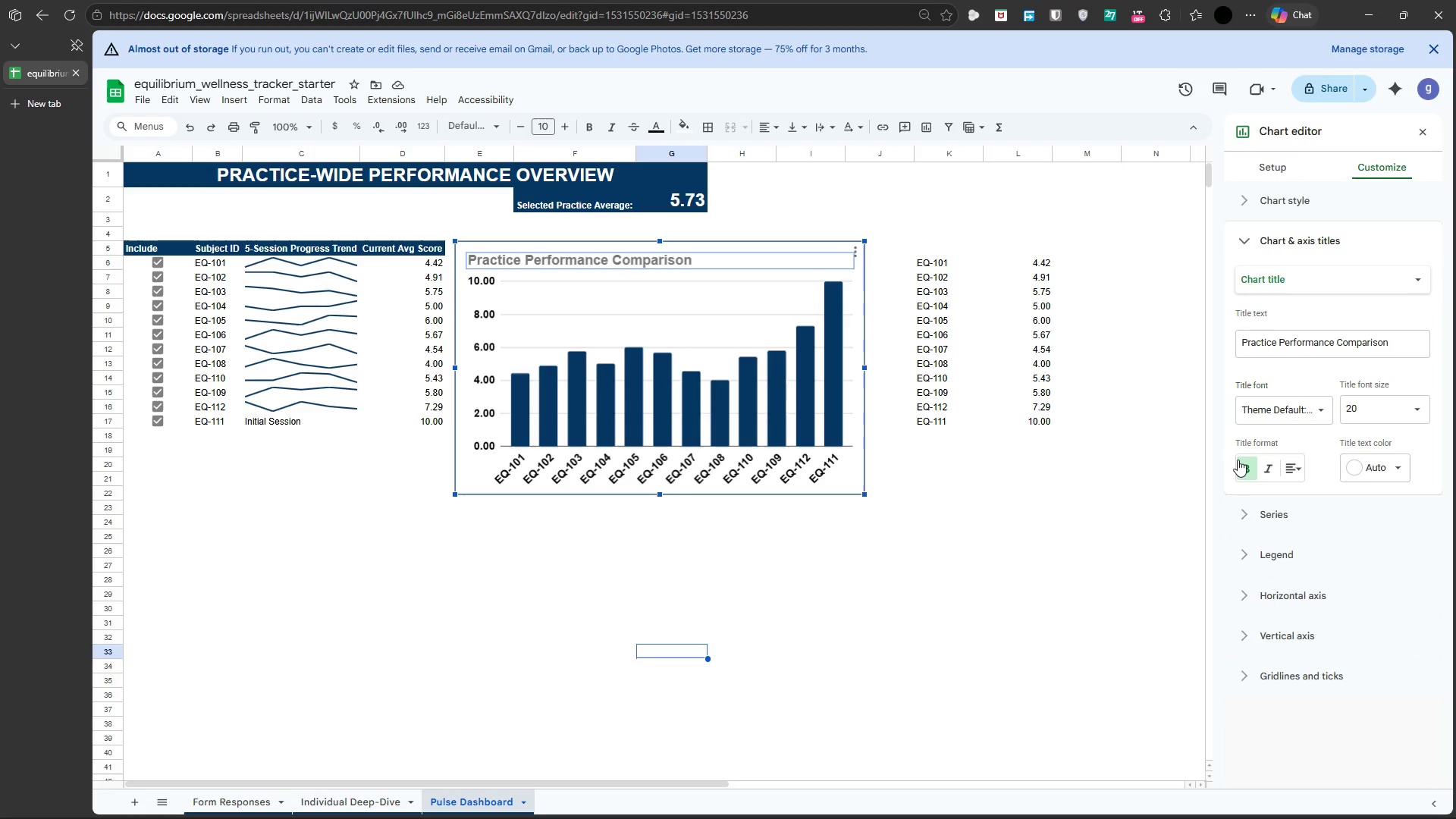 
left_click([1241, 463])
 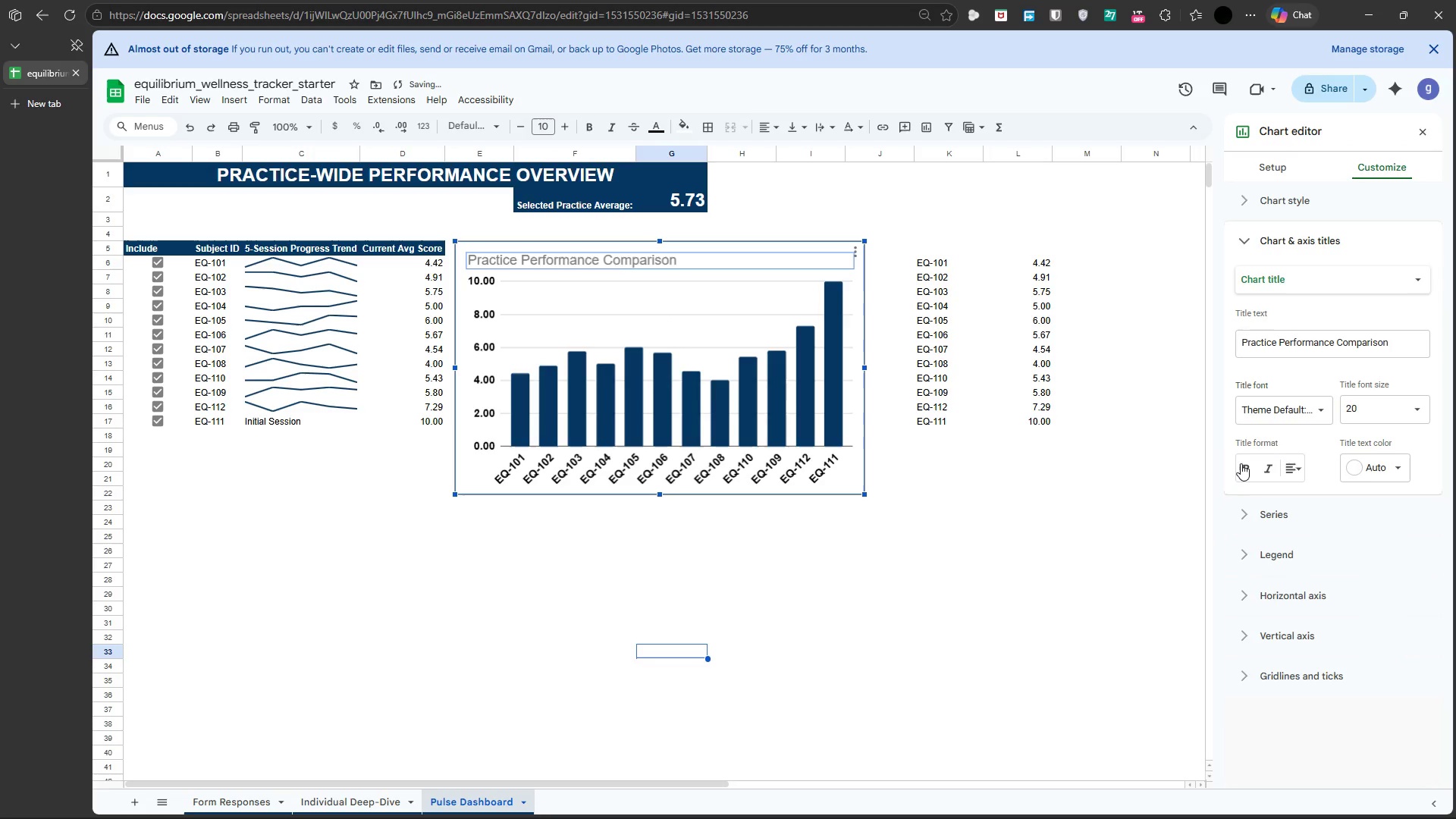 
left_click([1241, 463])
 